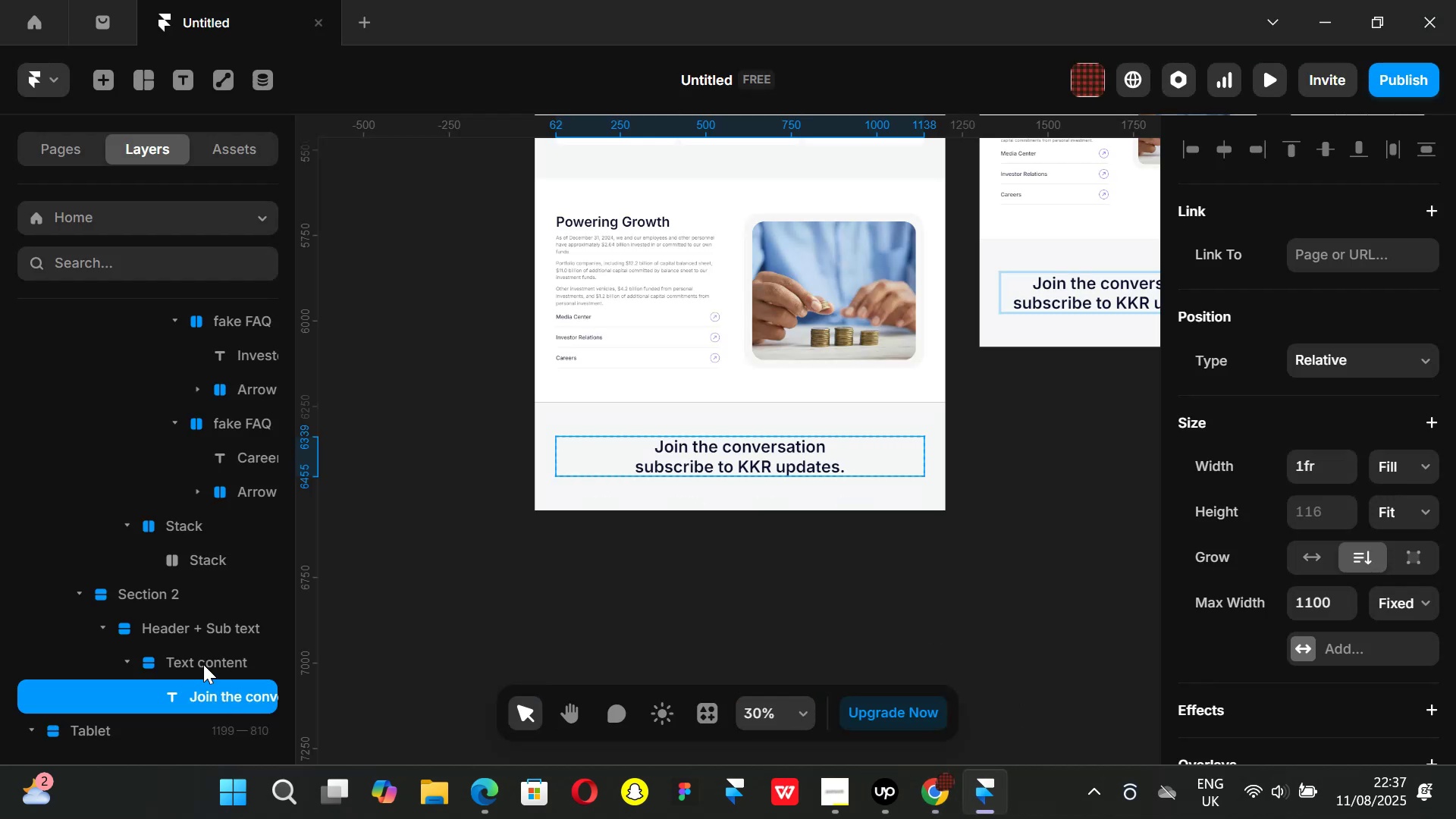 
left_click([202, 663])
 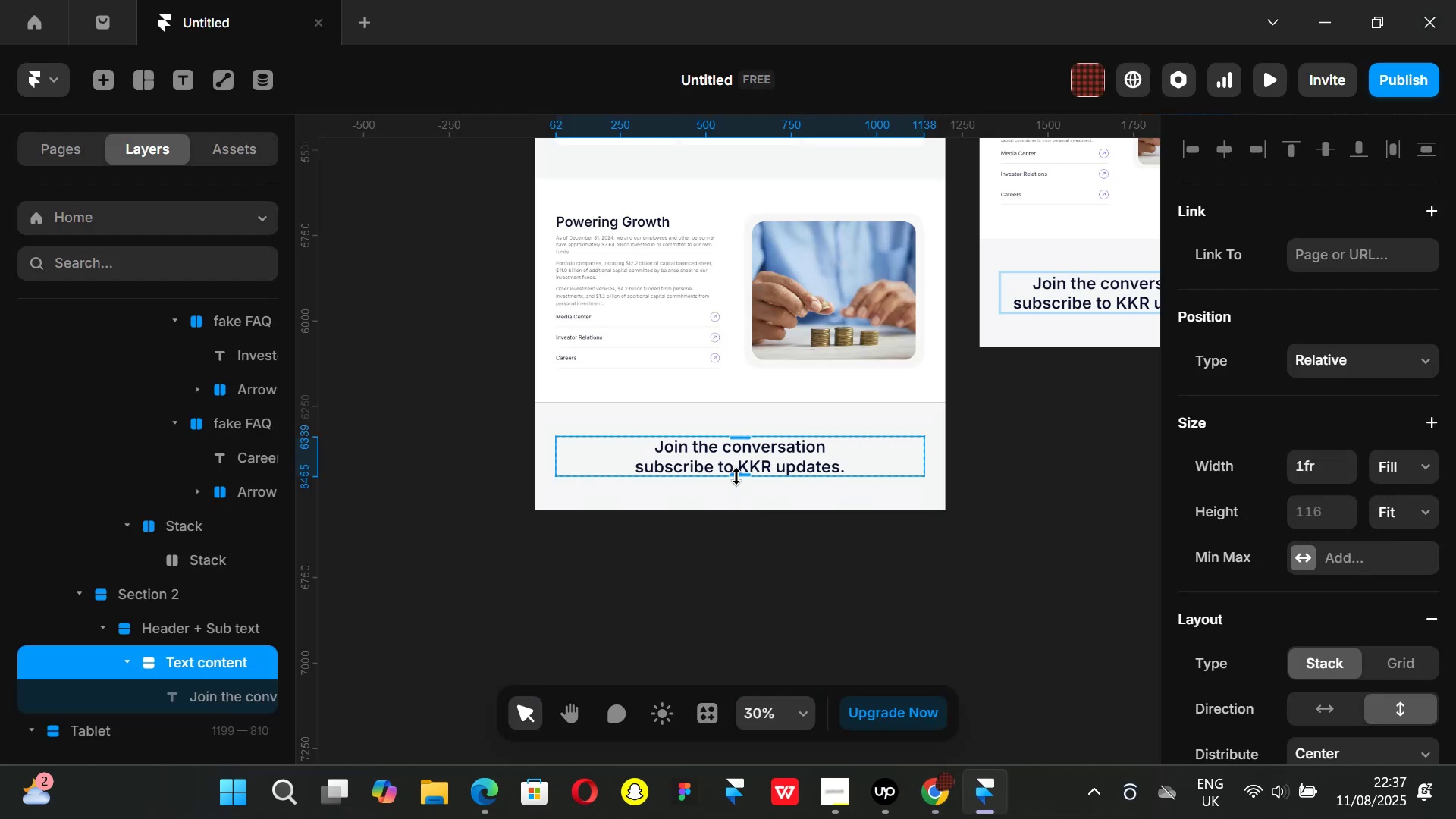 
key(Control+ControlLeft)
 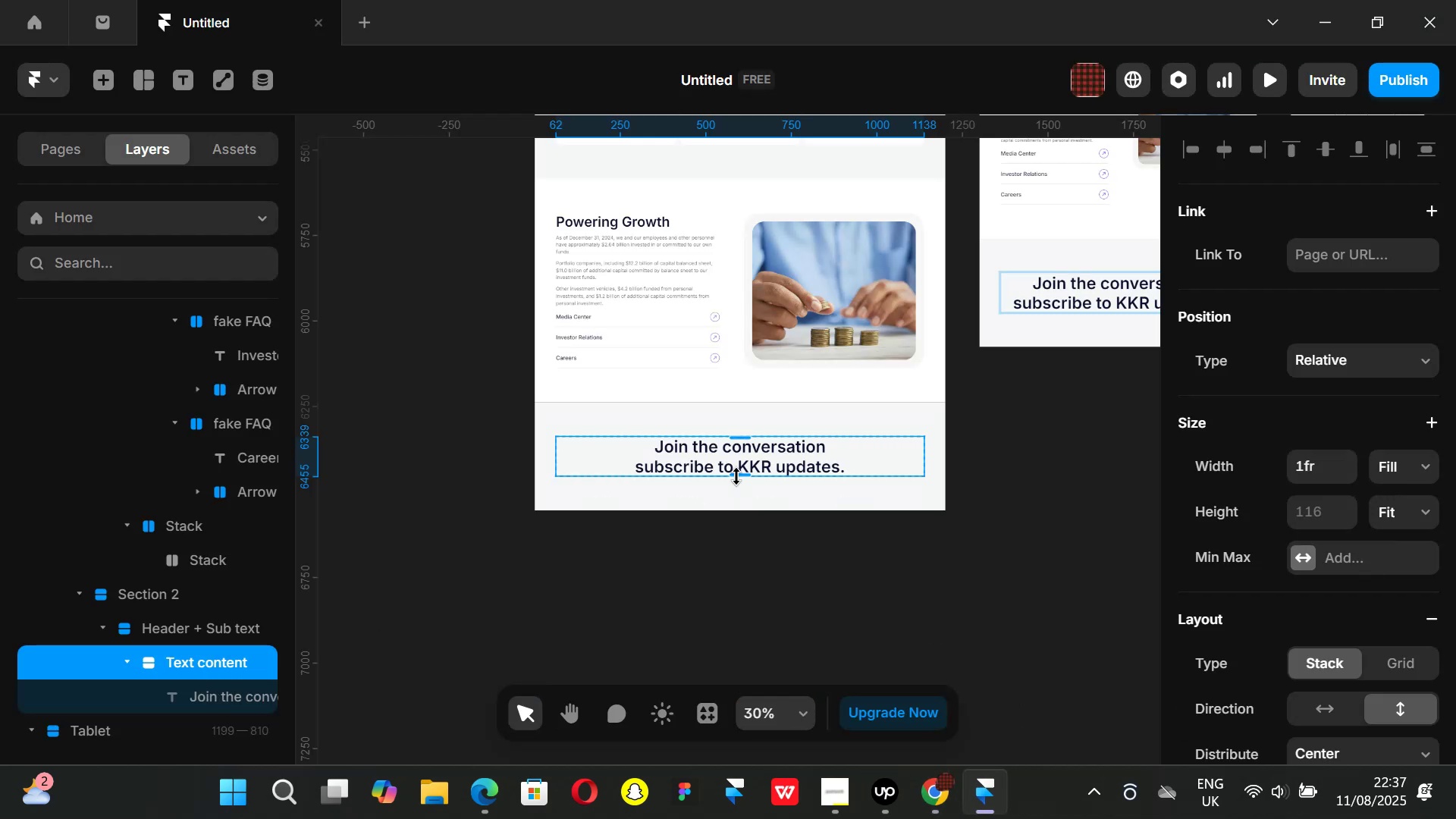 
key(Control+V)
 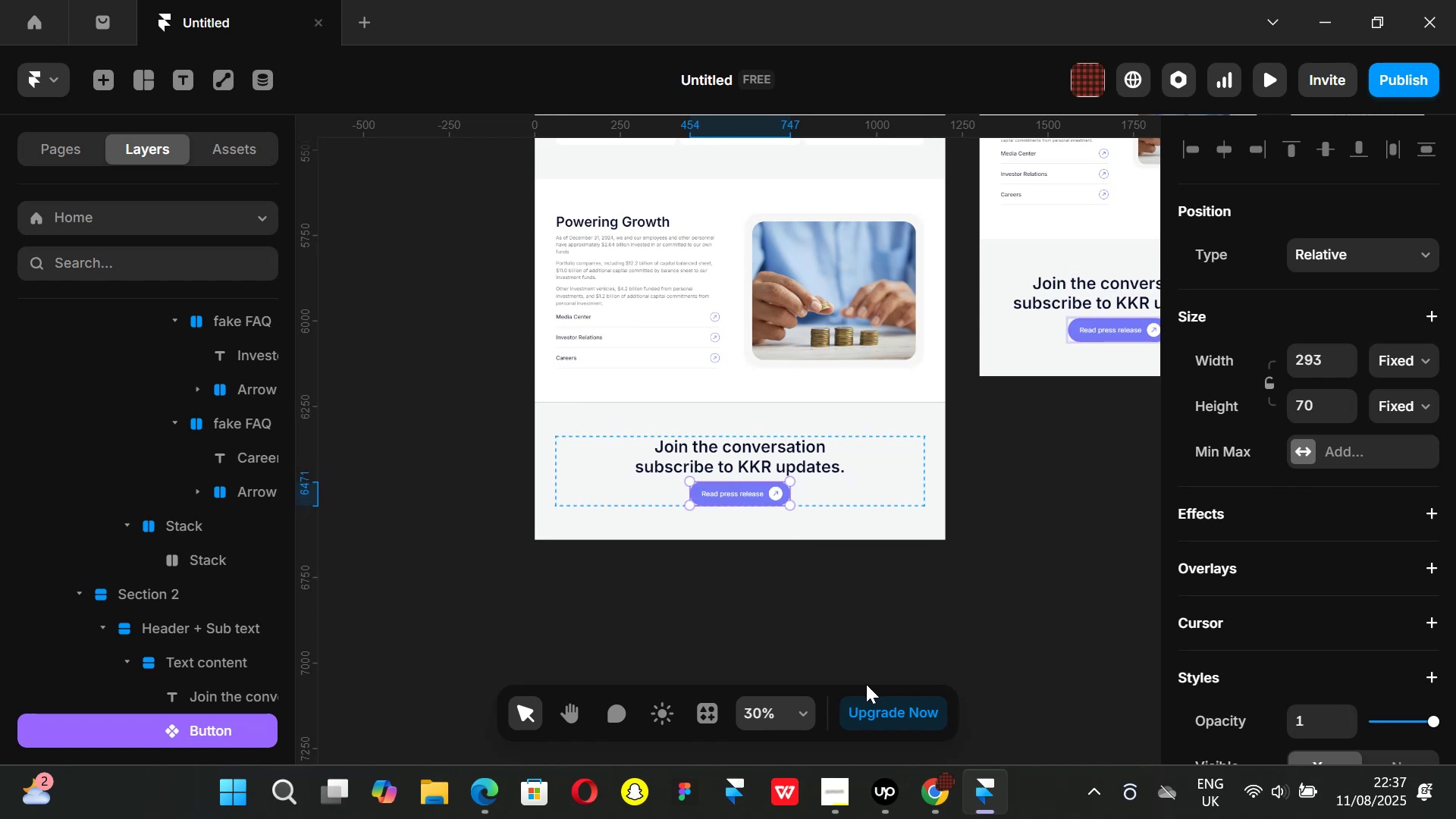 
left_click([930, 816])
 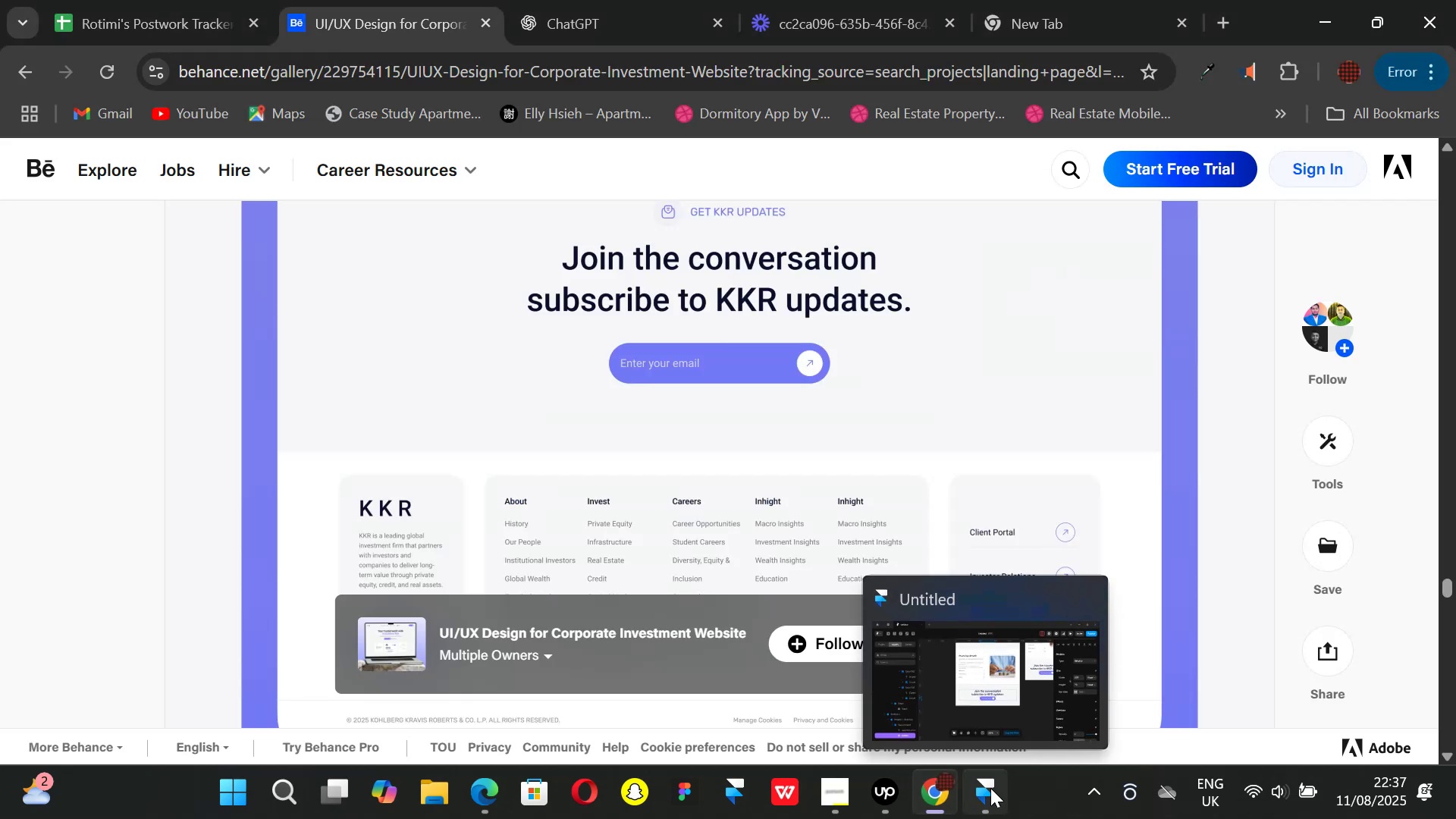 
left_click([990, 788])
 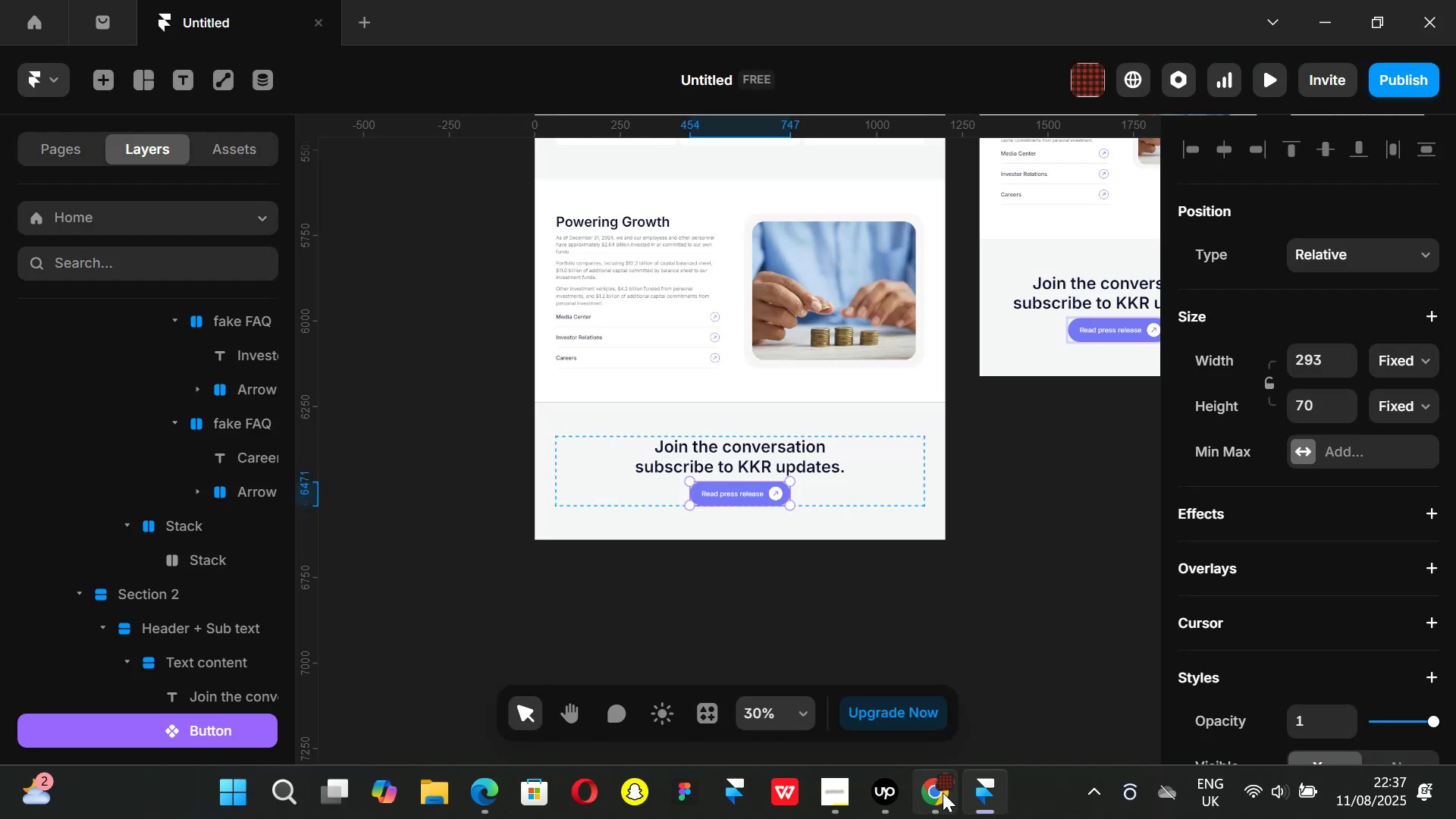 
left_click([943, 792])
 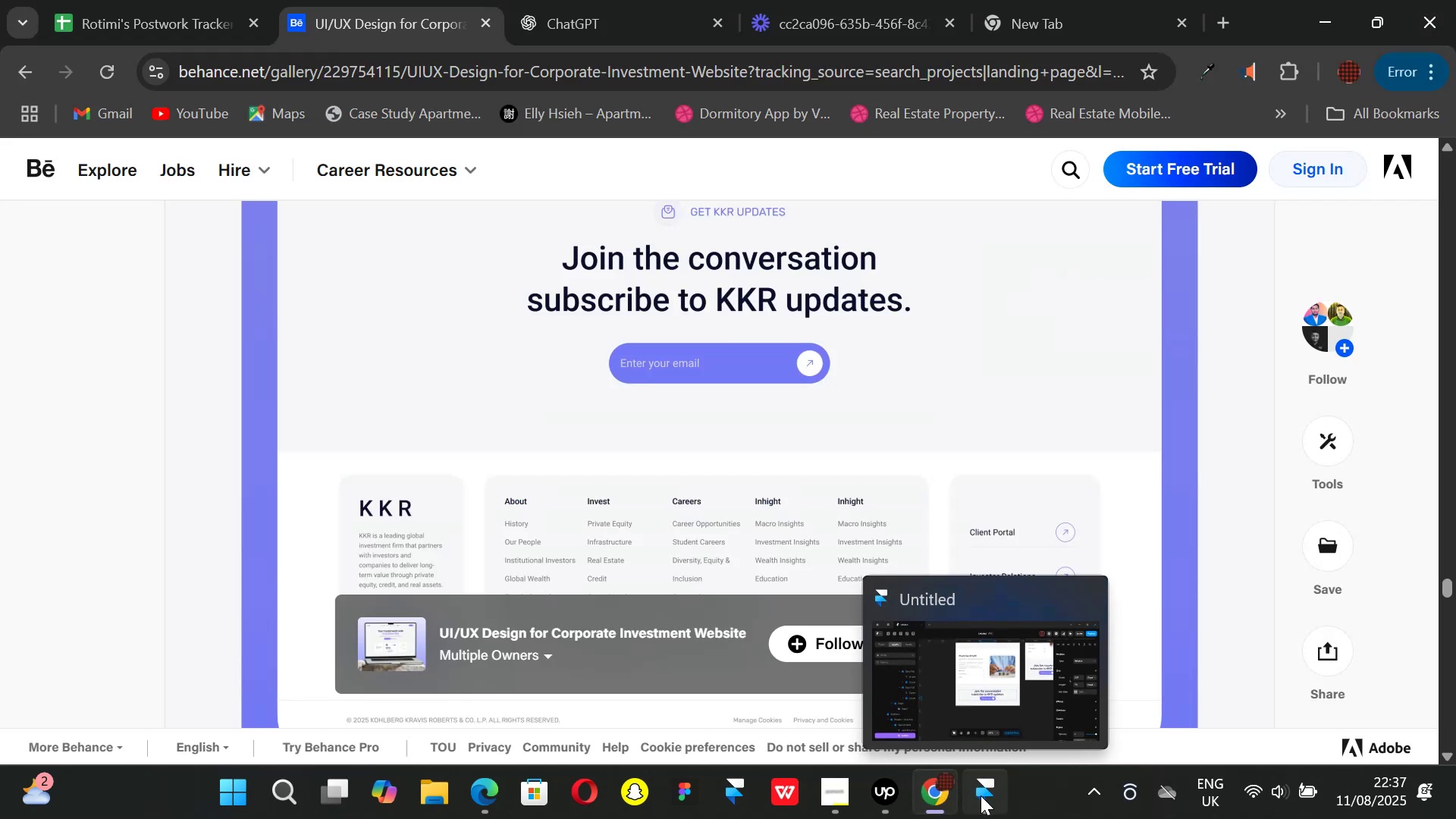 
left_click([981, 795])
 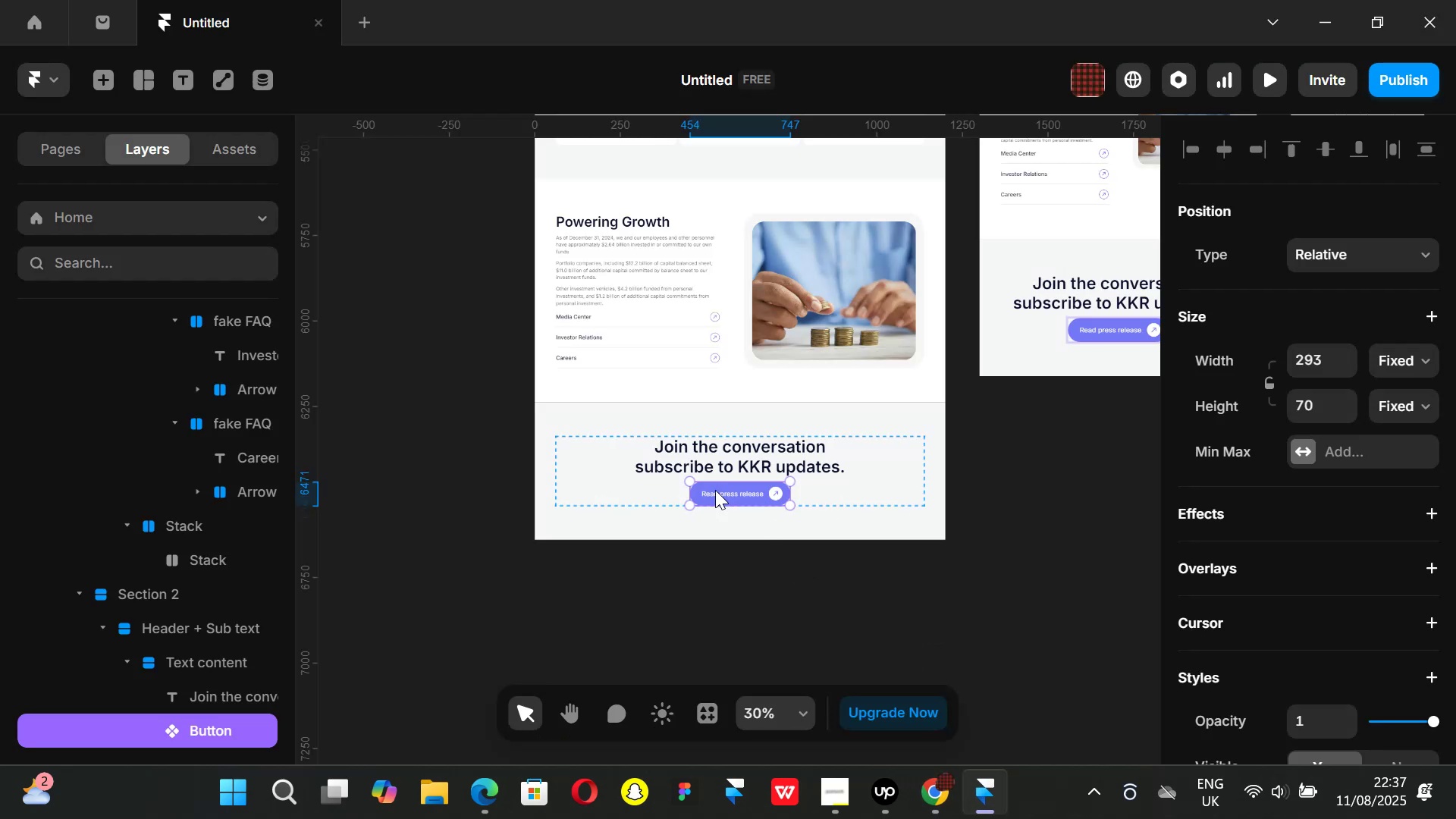 
hold_key(key=ControlLeft, duration=0.91)
scroll: coordinate [721, 514], scroll_direction: up, amount: 1.0
 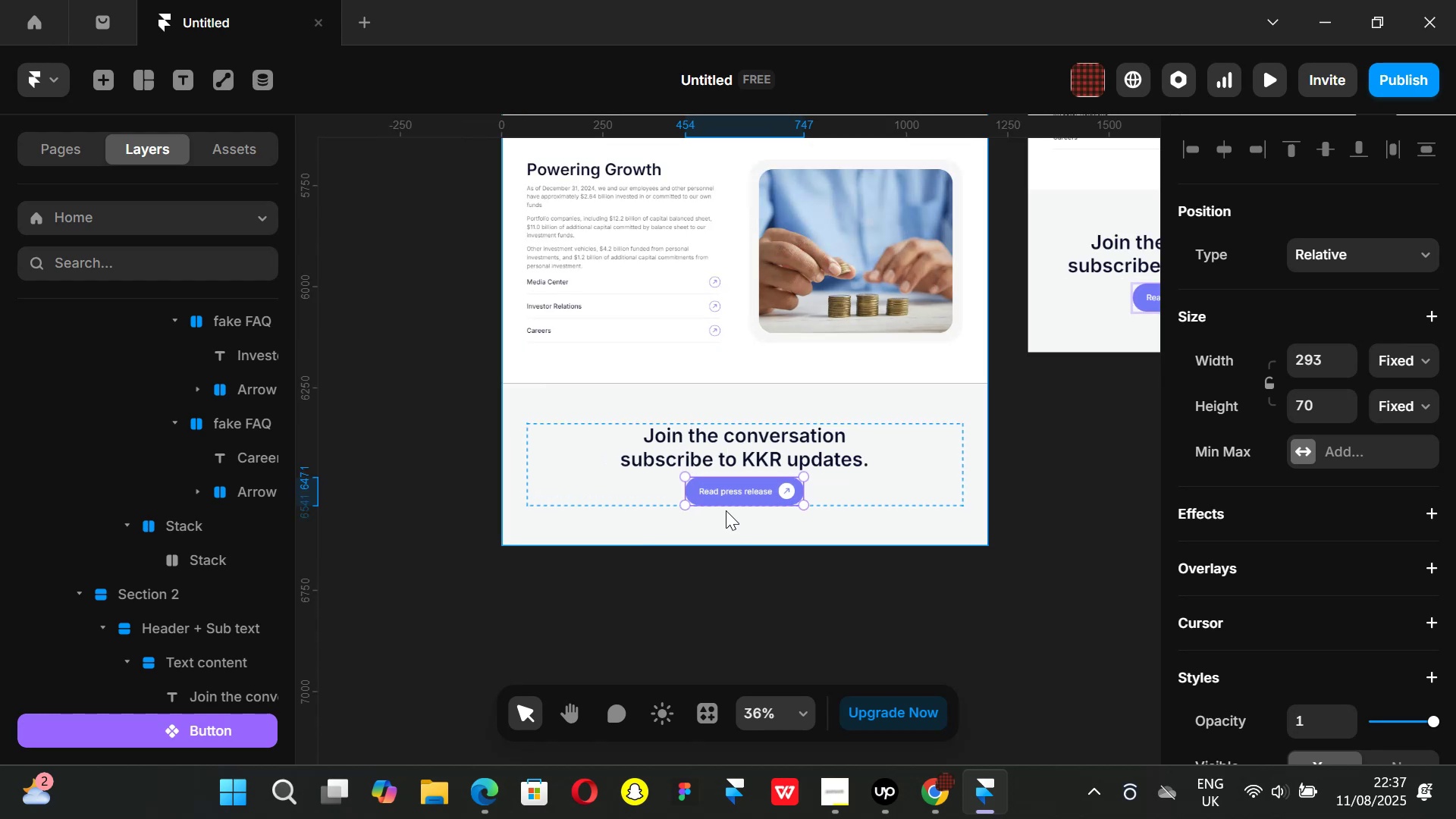 
hold_key(key=ControlLeft, duration=1.25)
scroll: coordinate [726, 507], scroll_direction: up, amount: 5.0
 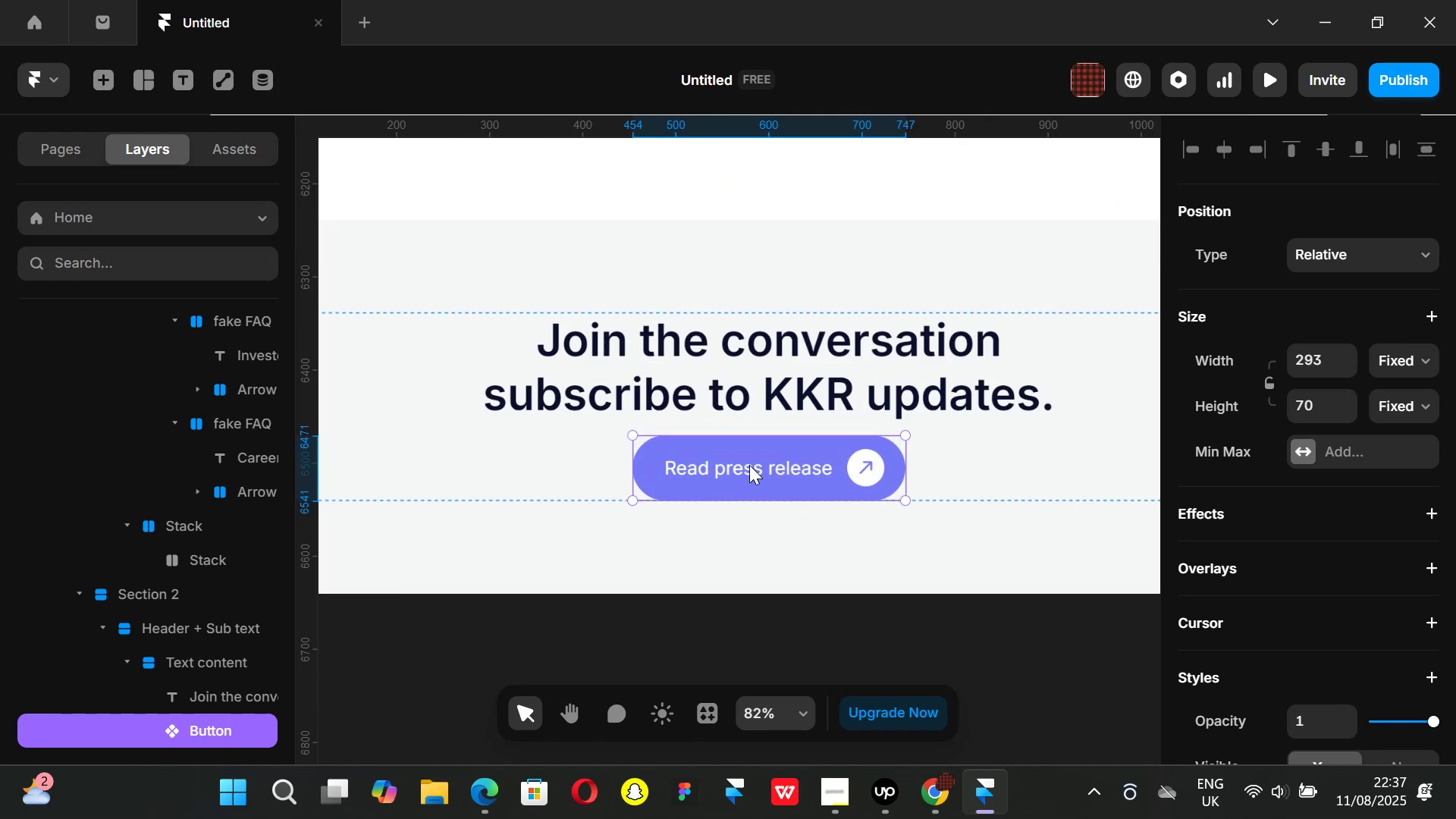 
scroll: coordinate [1288, 469], scroll_direction: down, amount: 3.0
 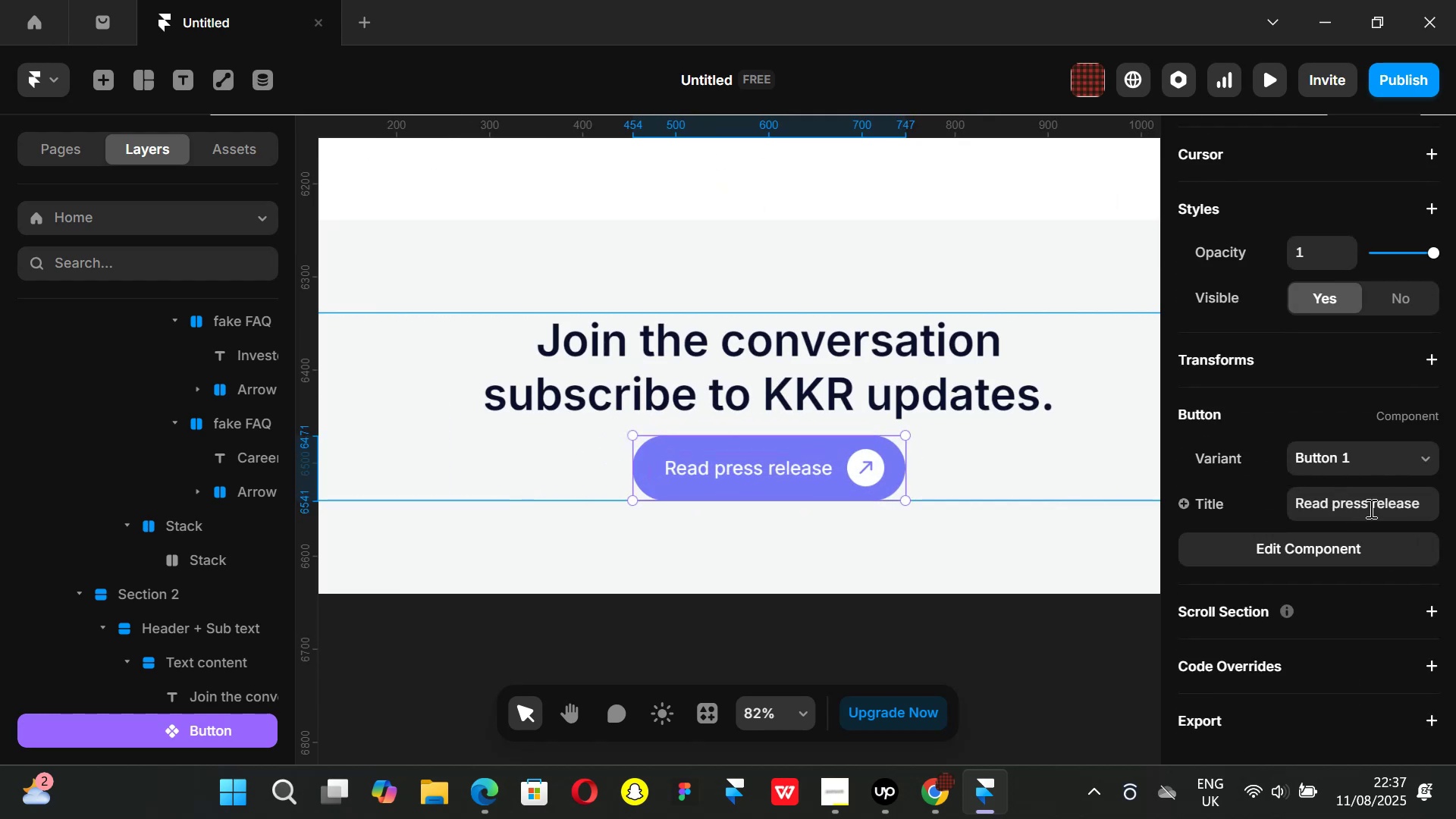 
left_click([1389, 505])
 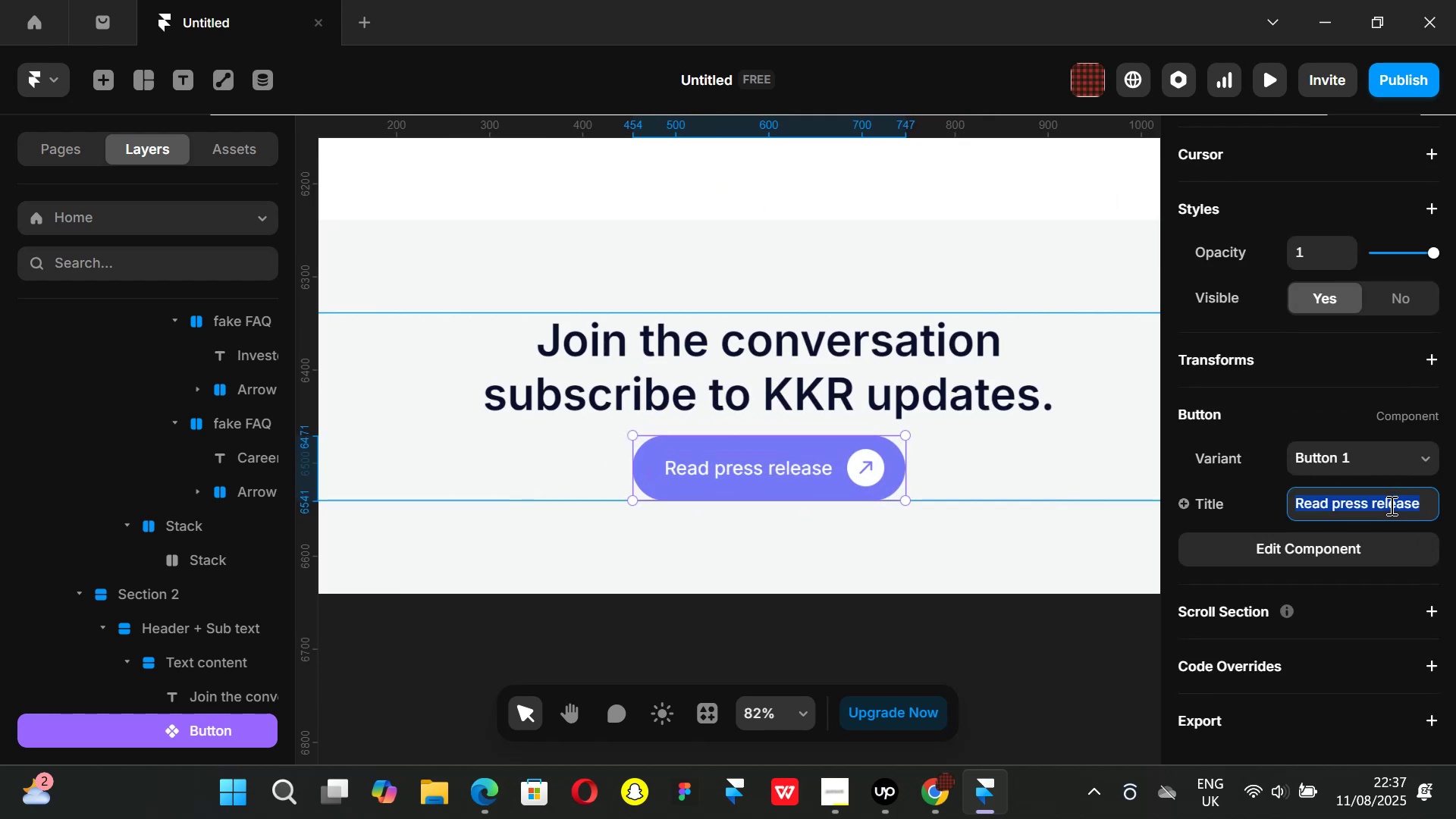 
key(Backspace)
type(Enter)
 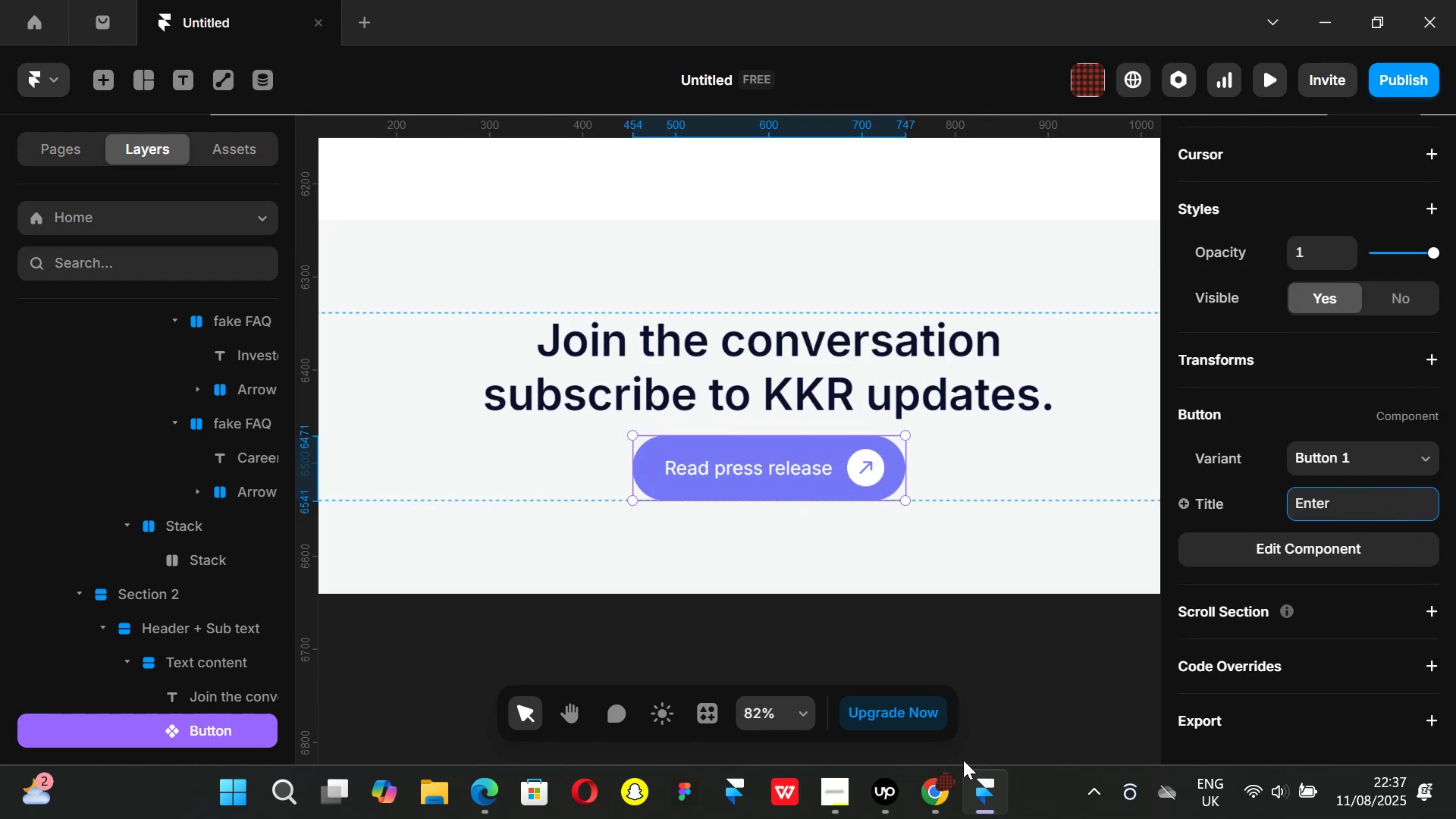 
left_click([930, 793])
 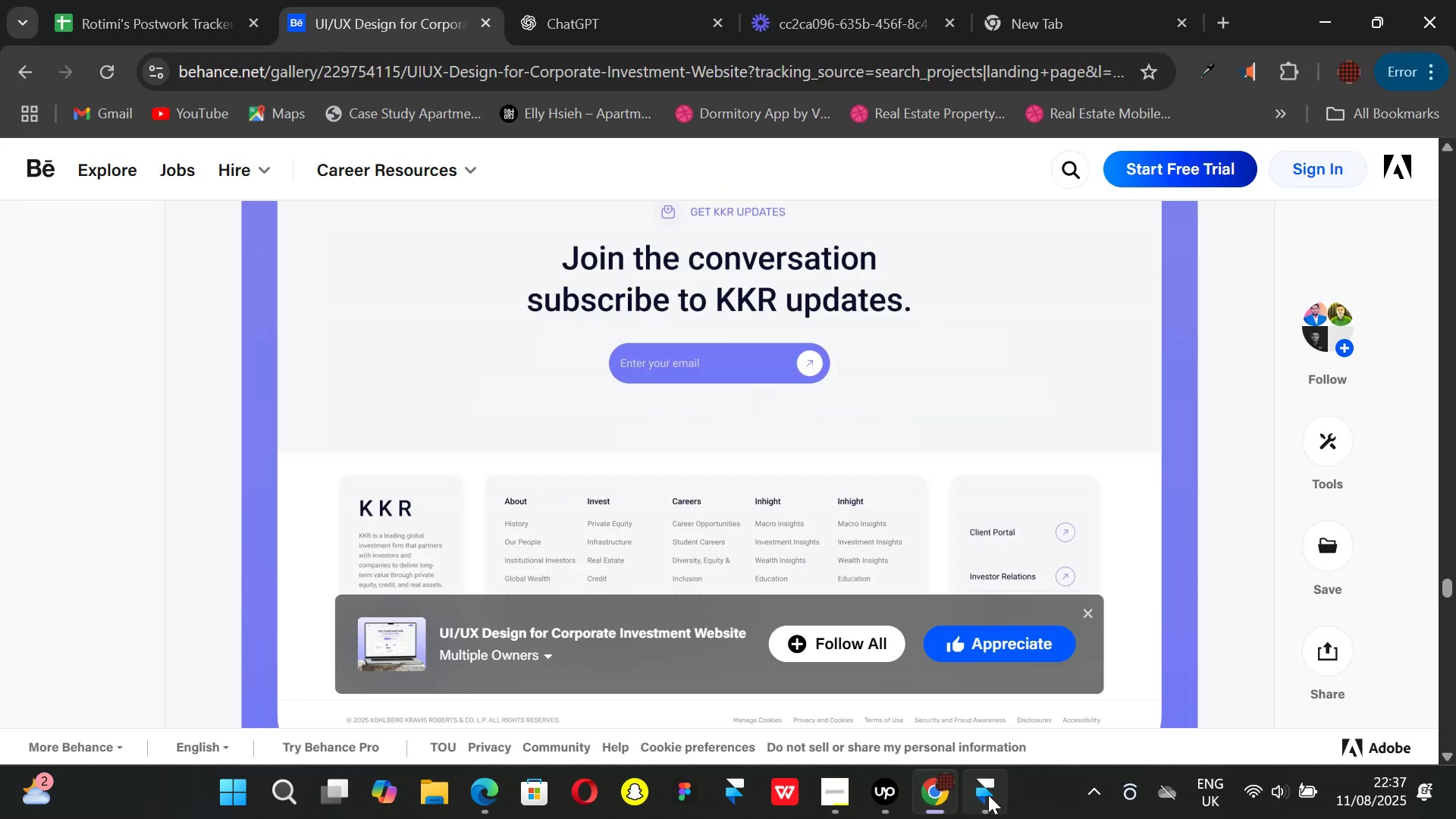 
left_click([988, 795])
 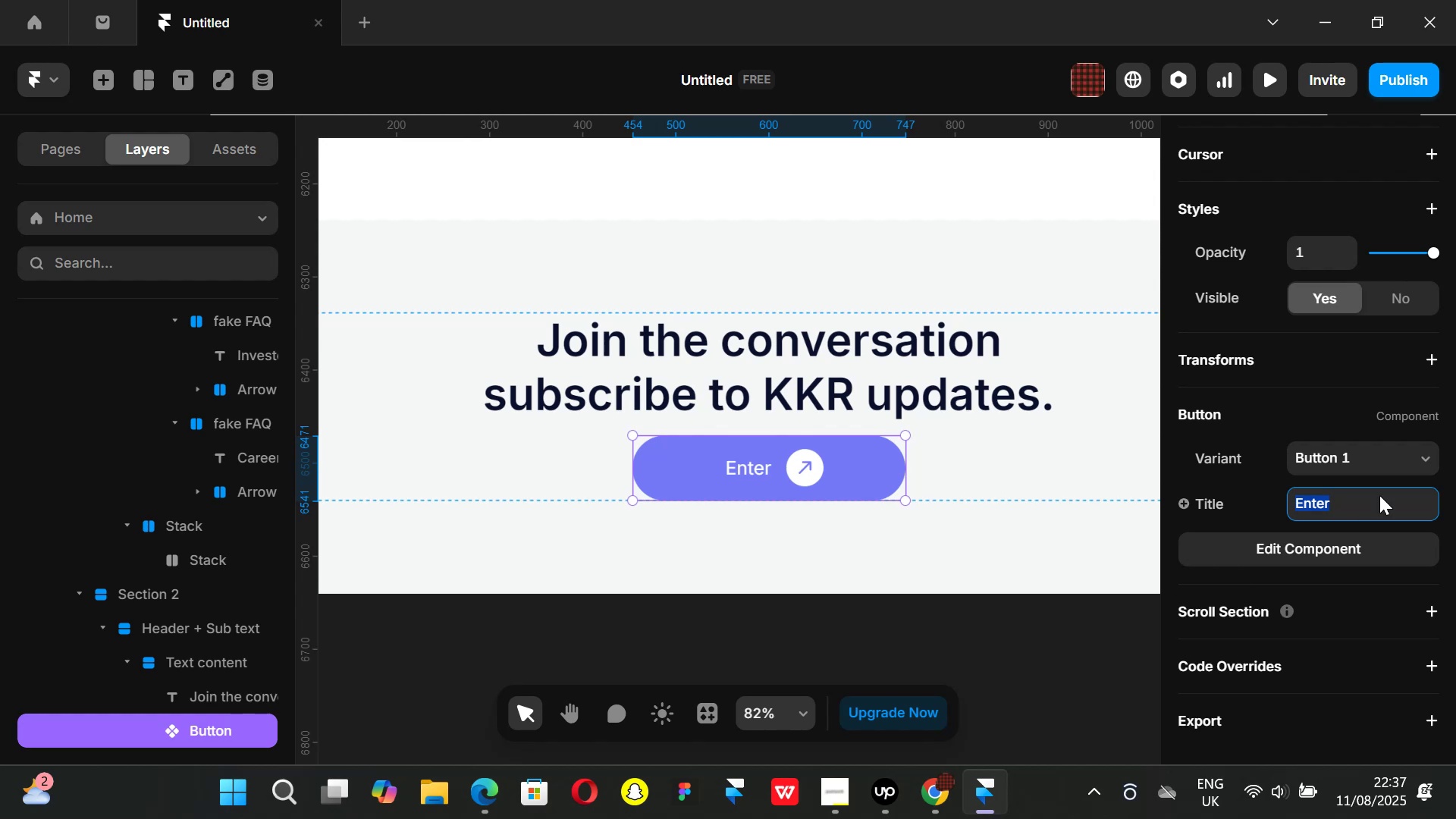 
left_click([1347, 506])
 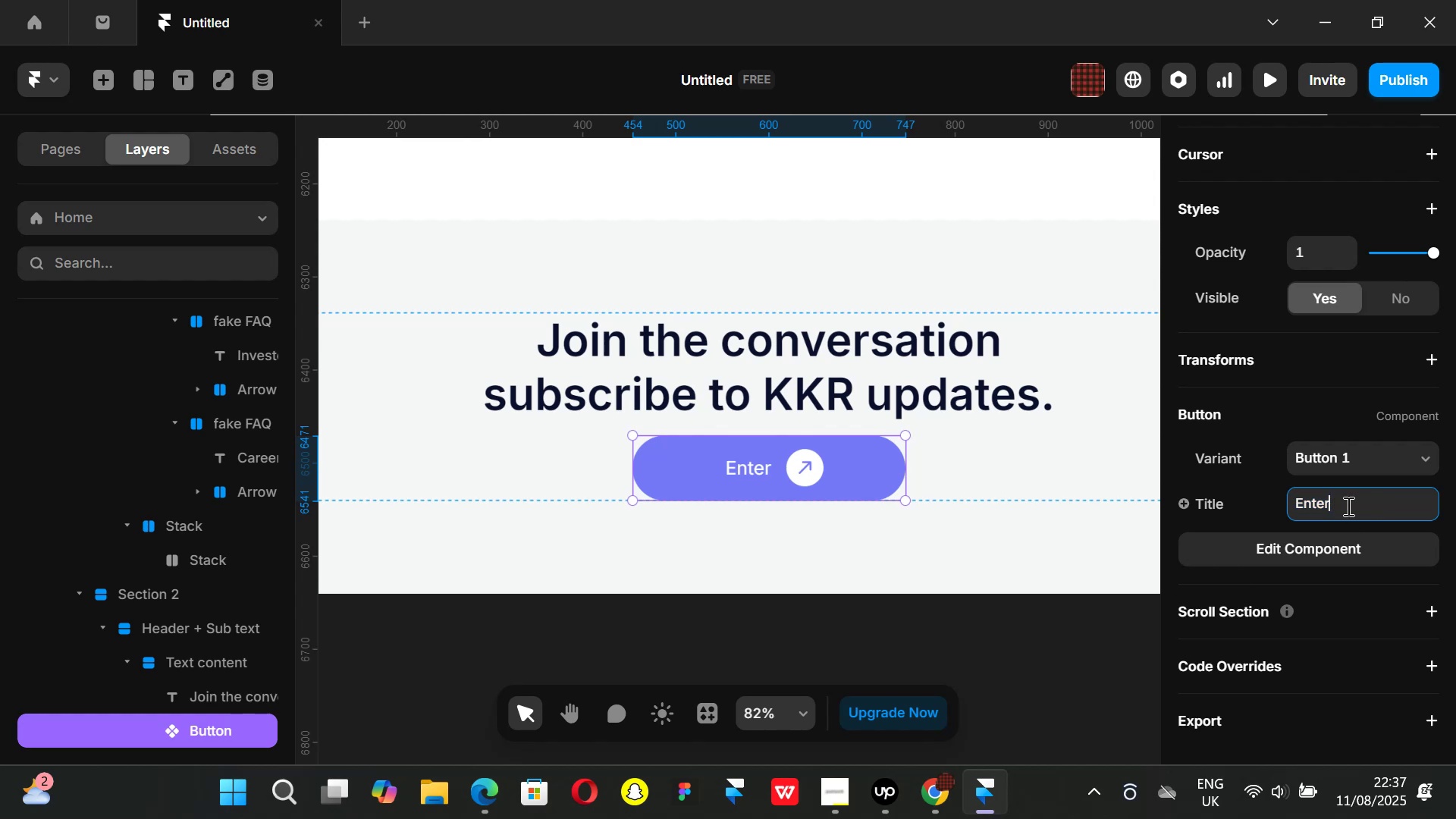 
type( your email)
 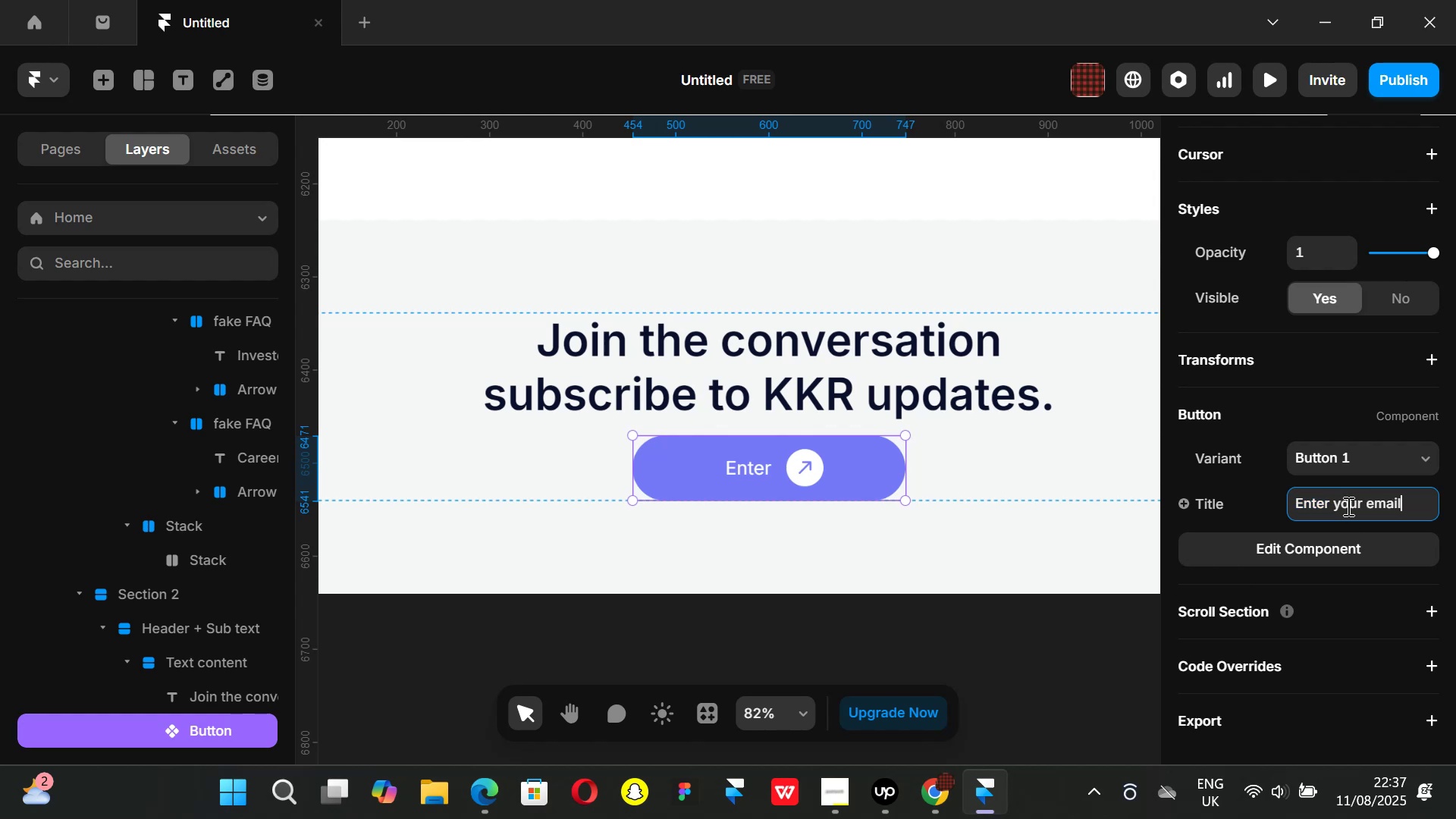 
key(Enter)
 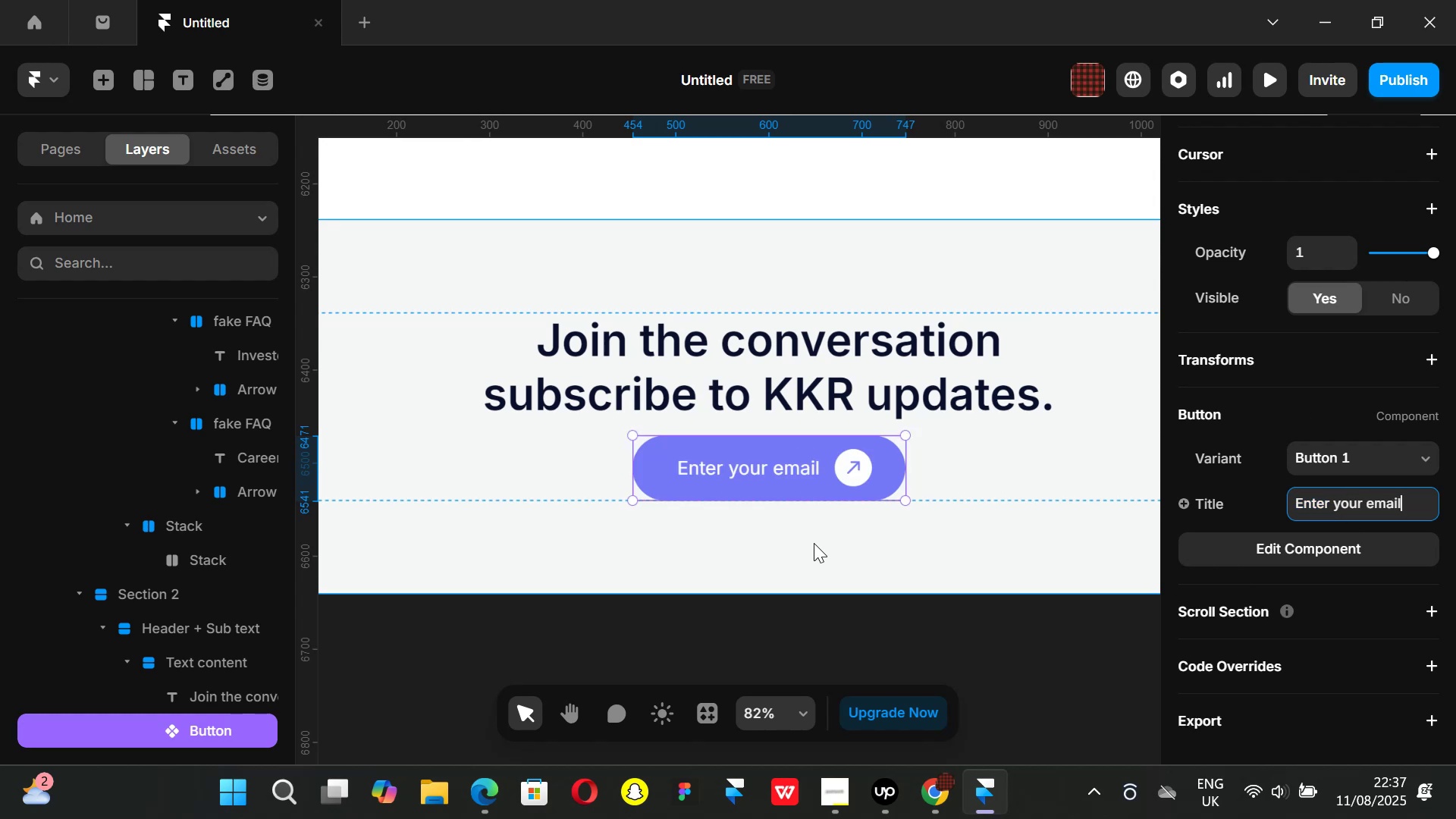 
left_click([613, 646])
 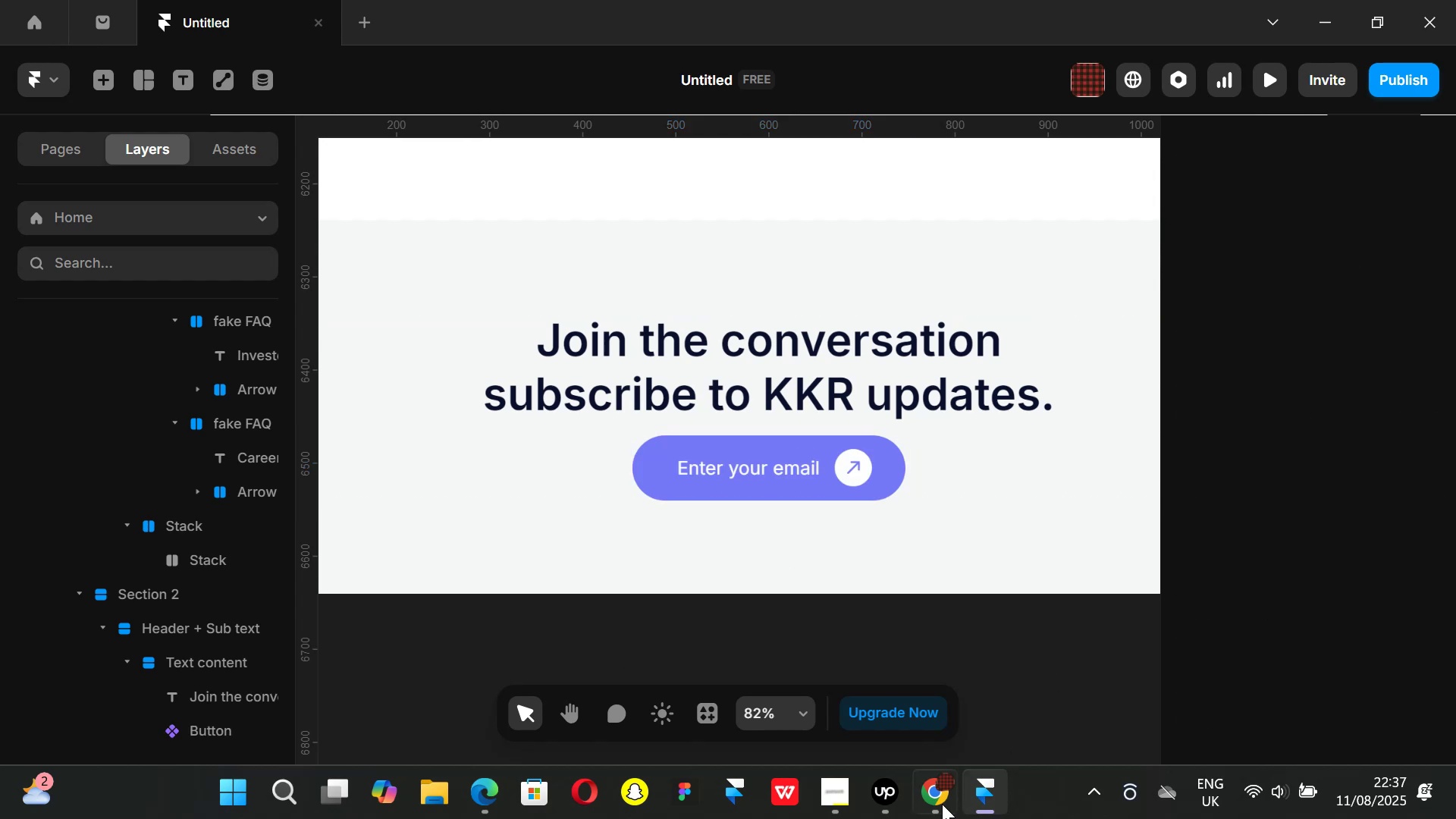 
left_click([936, 803])
 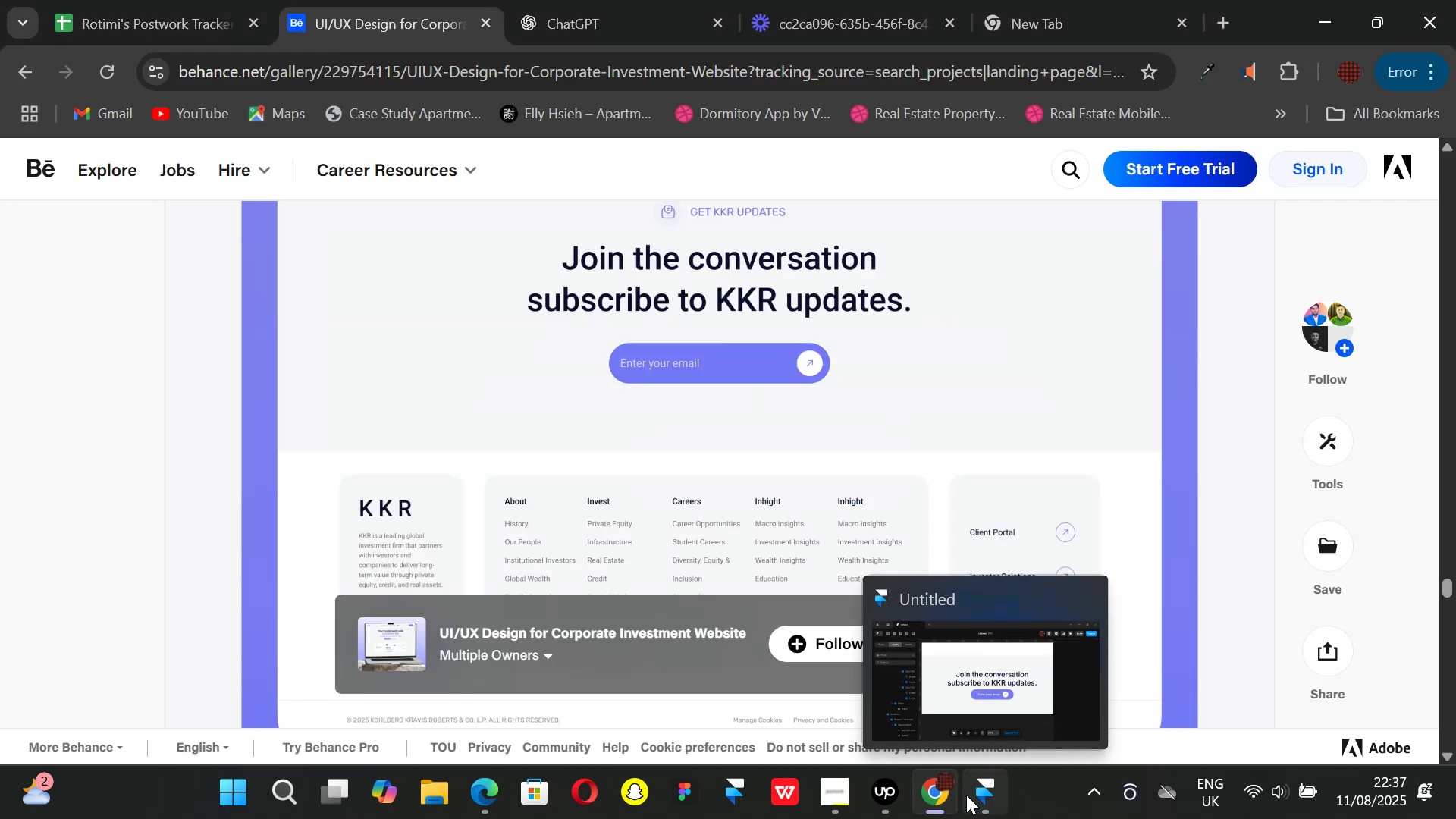 
left_click([966, 795])
 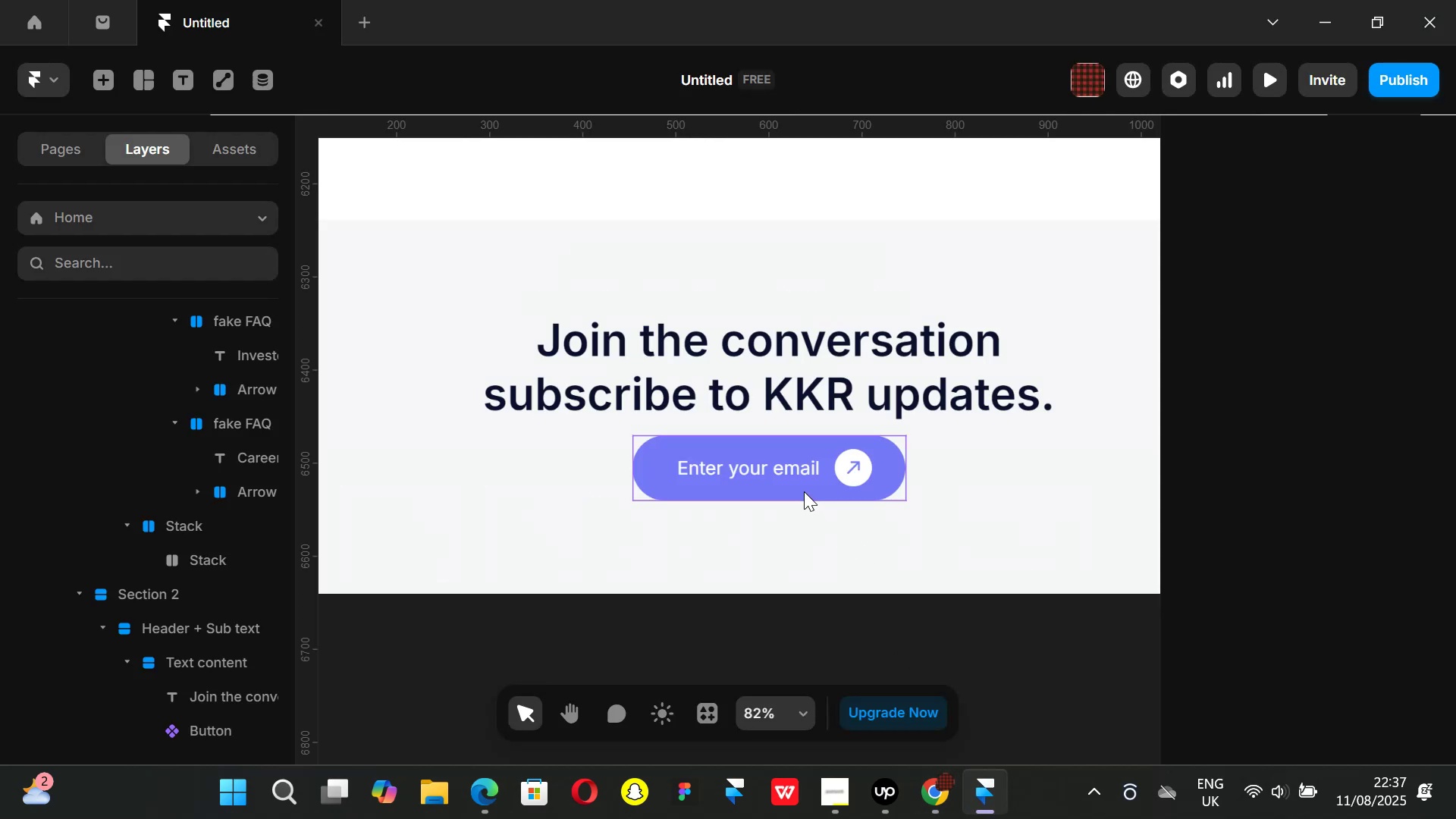 
left_click([804, 491])
 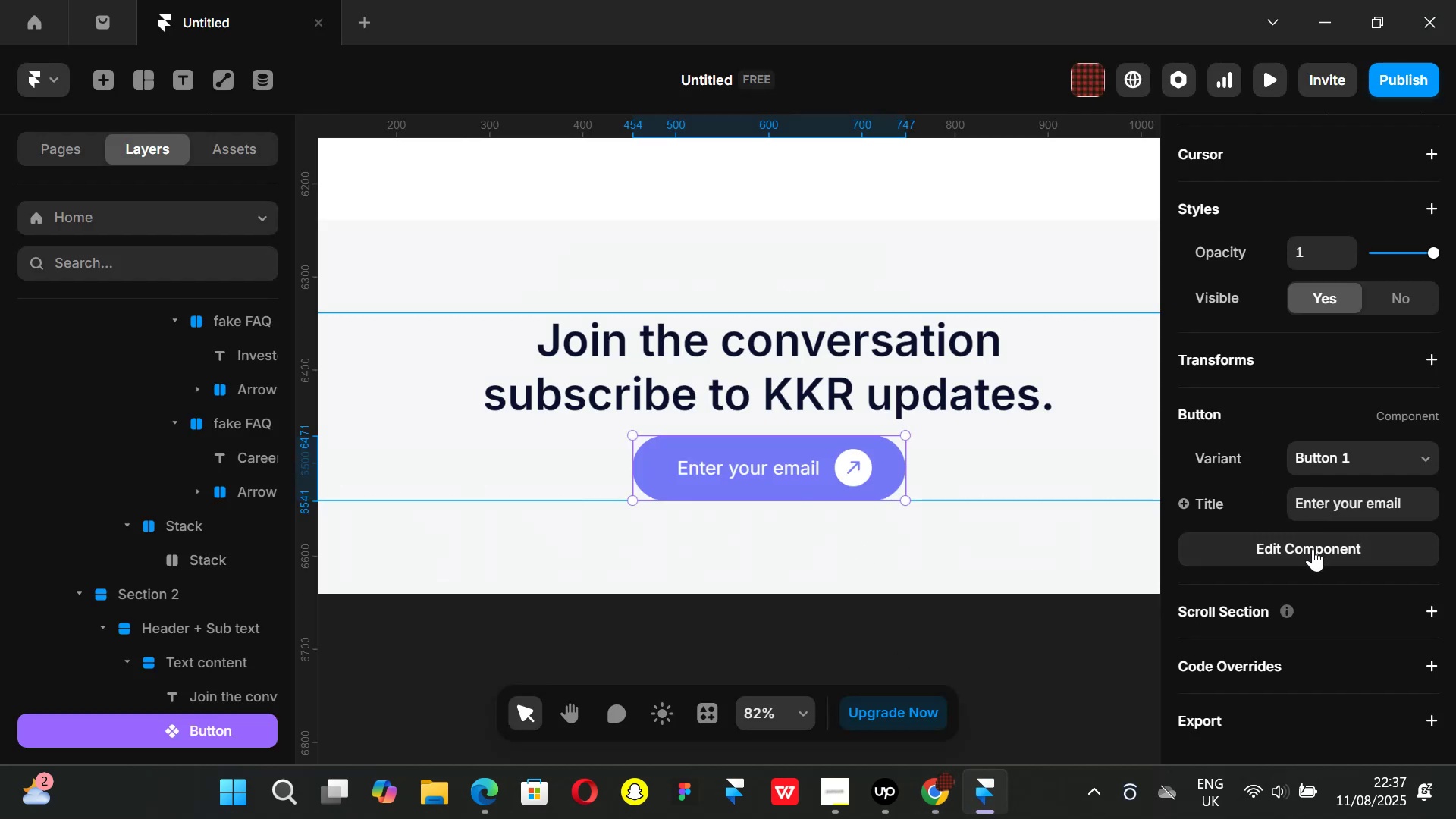 
wait(8.47)
 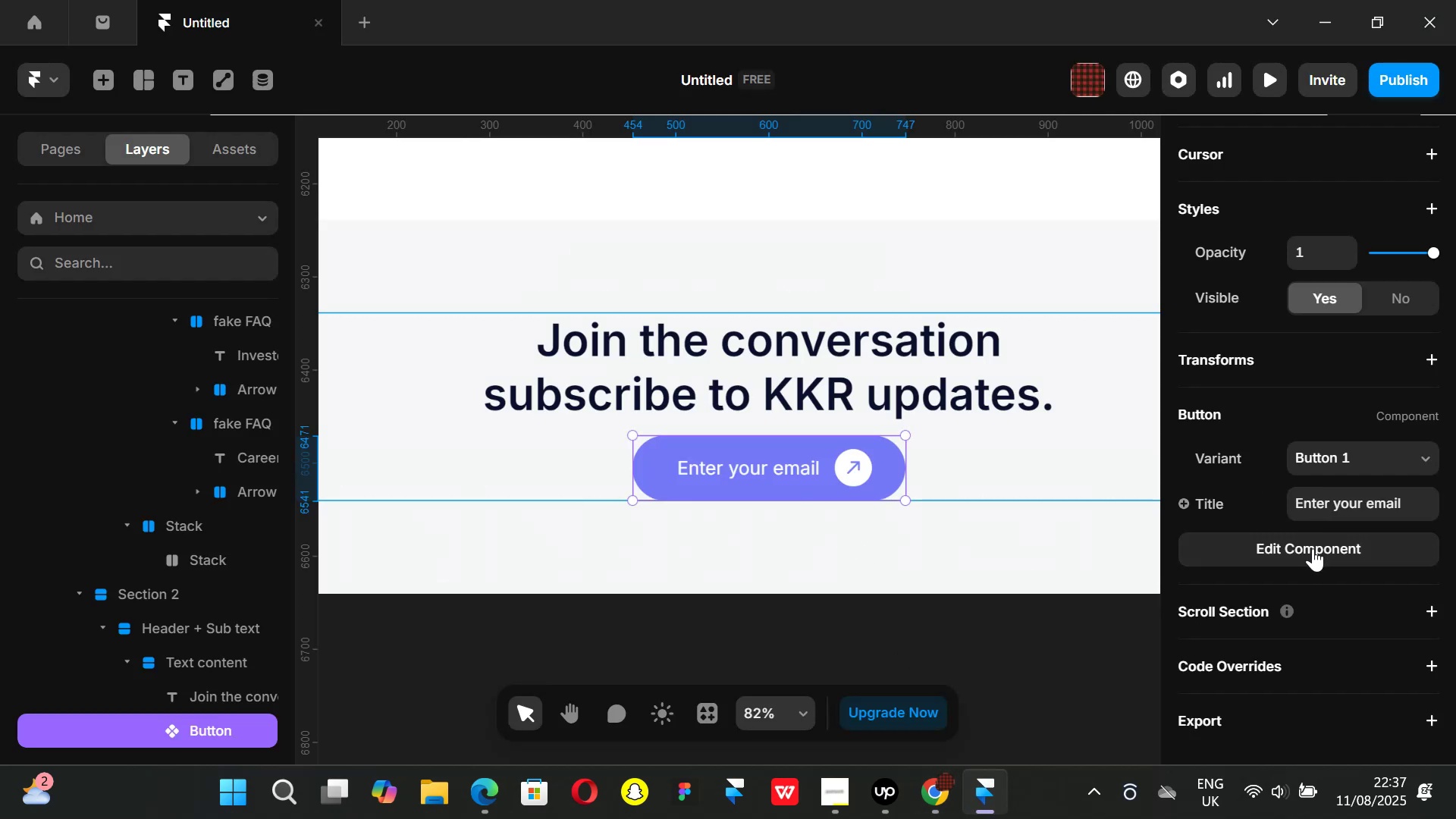 
hold_key(key=ShiftLeft, duration=1.51)
scroll: coordinate [974, 366], scroll_direction: down, amount: 6.0
 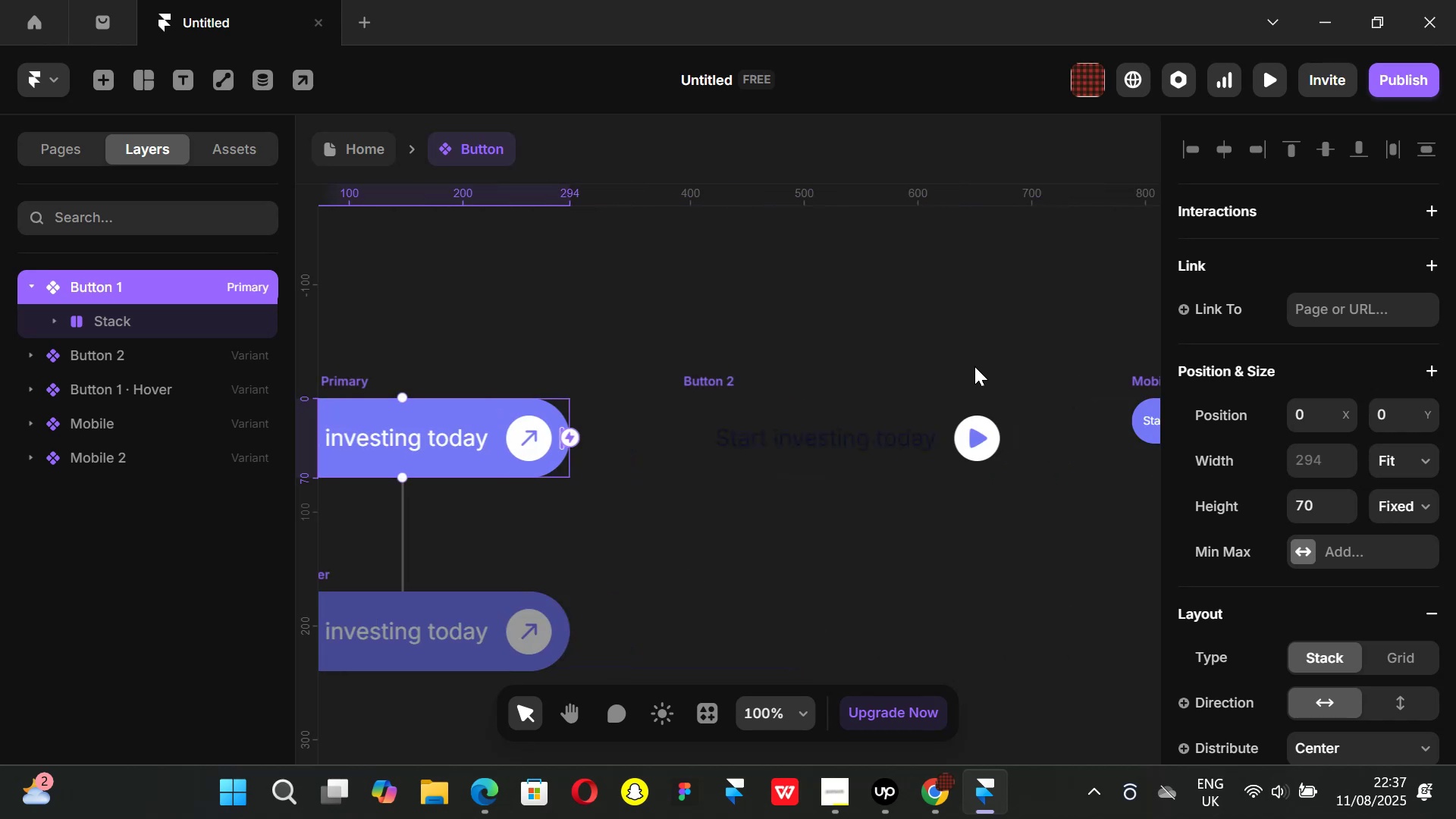 
scroll: coordinate [974, 366], scroll_direction: up, amount: 2.0
 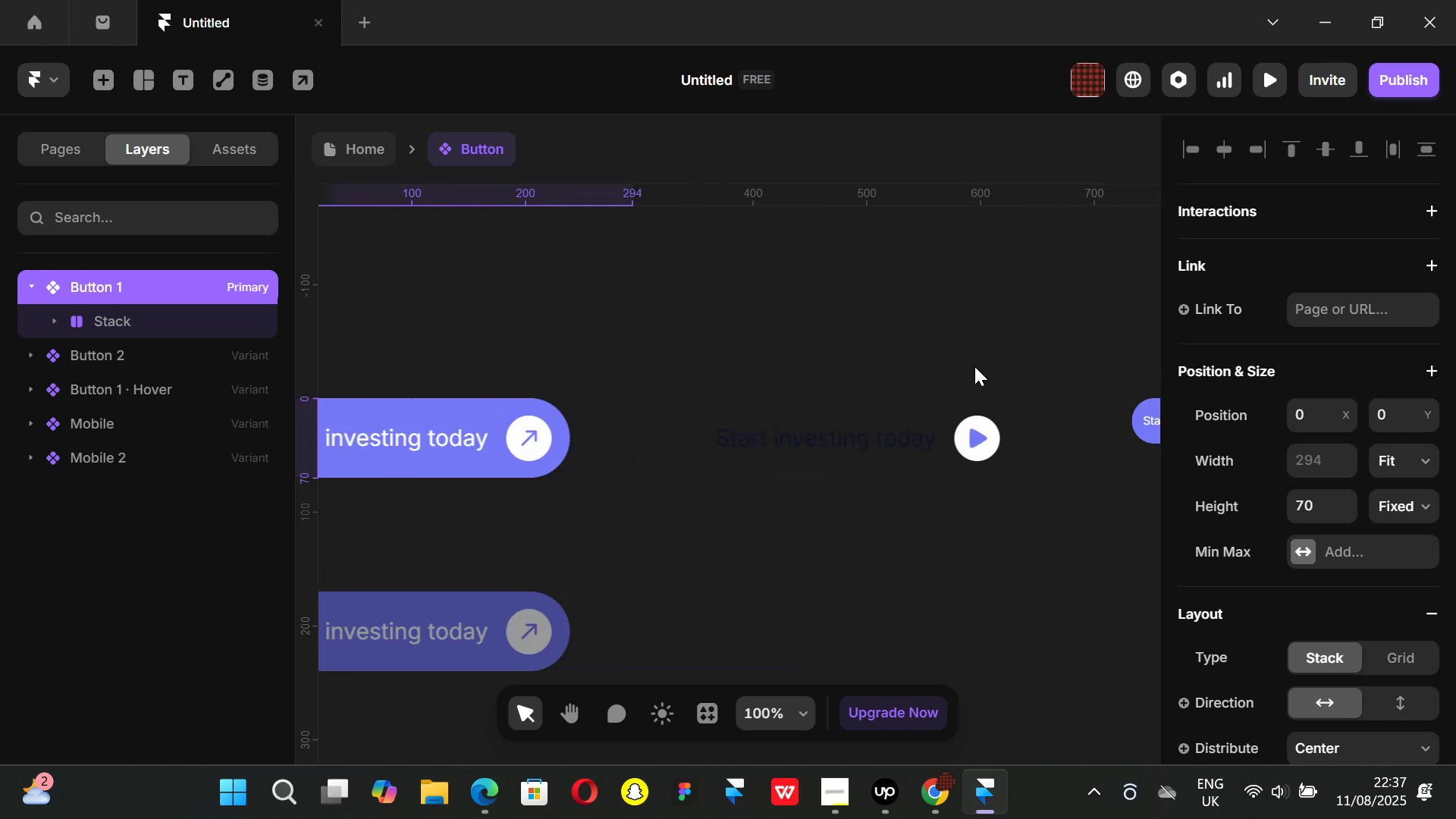 
key(Shift+ShiftLeft)
 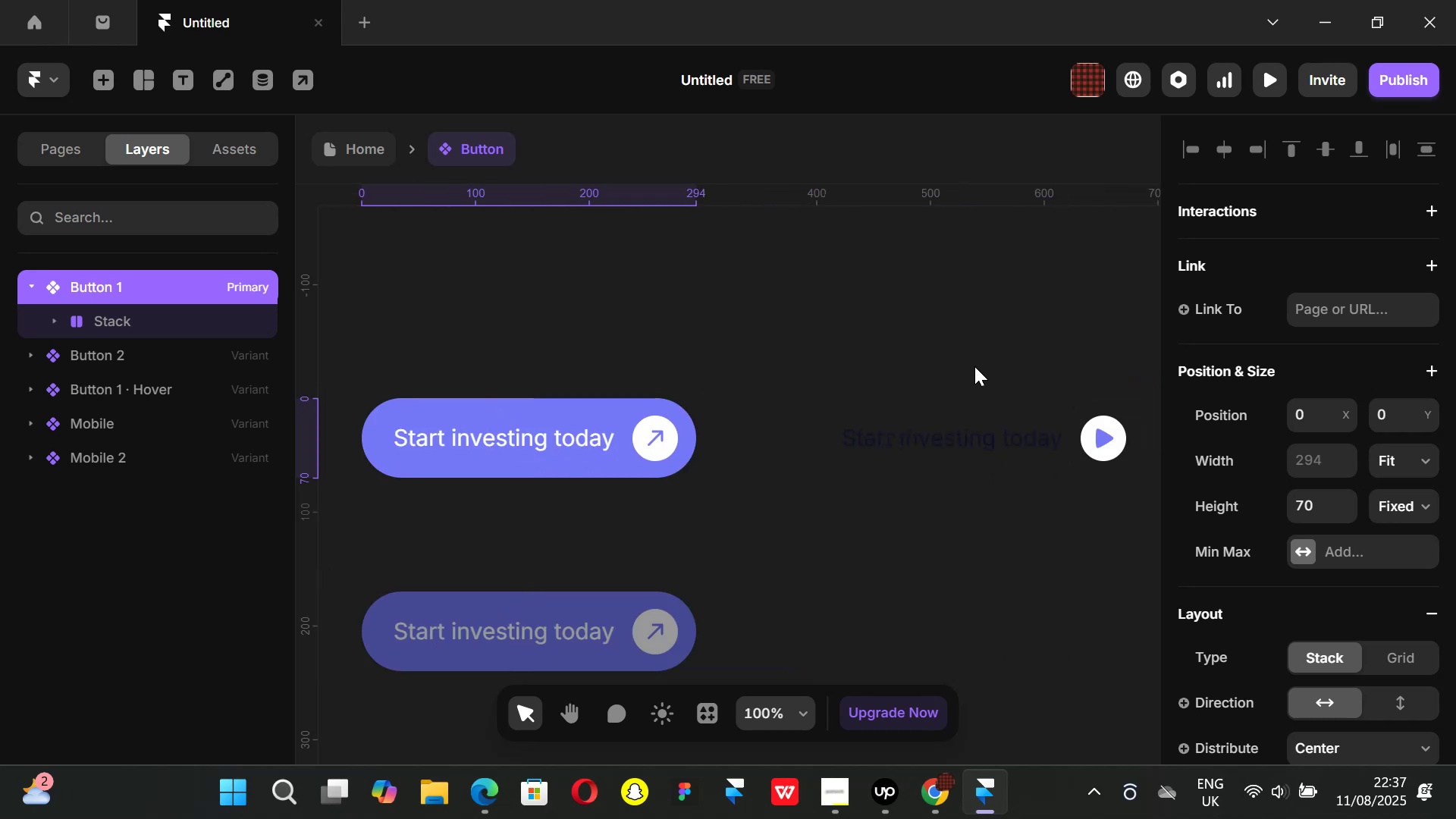 
key(Shift+ShiftLeft)
 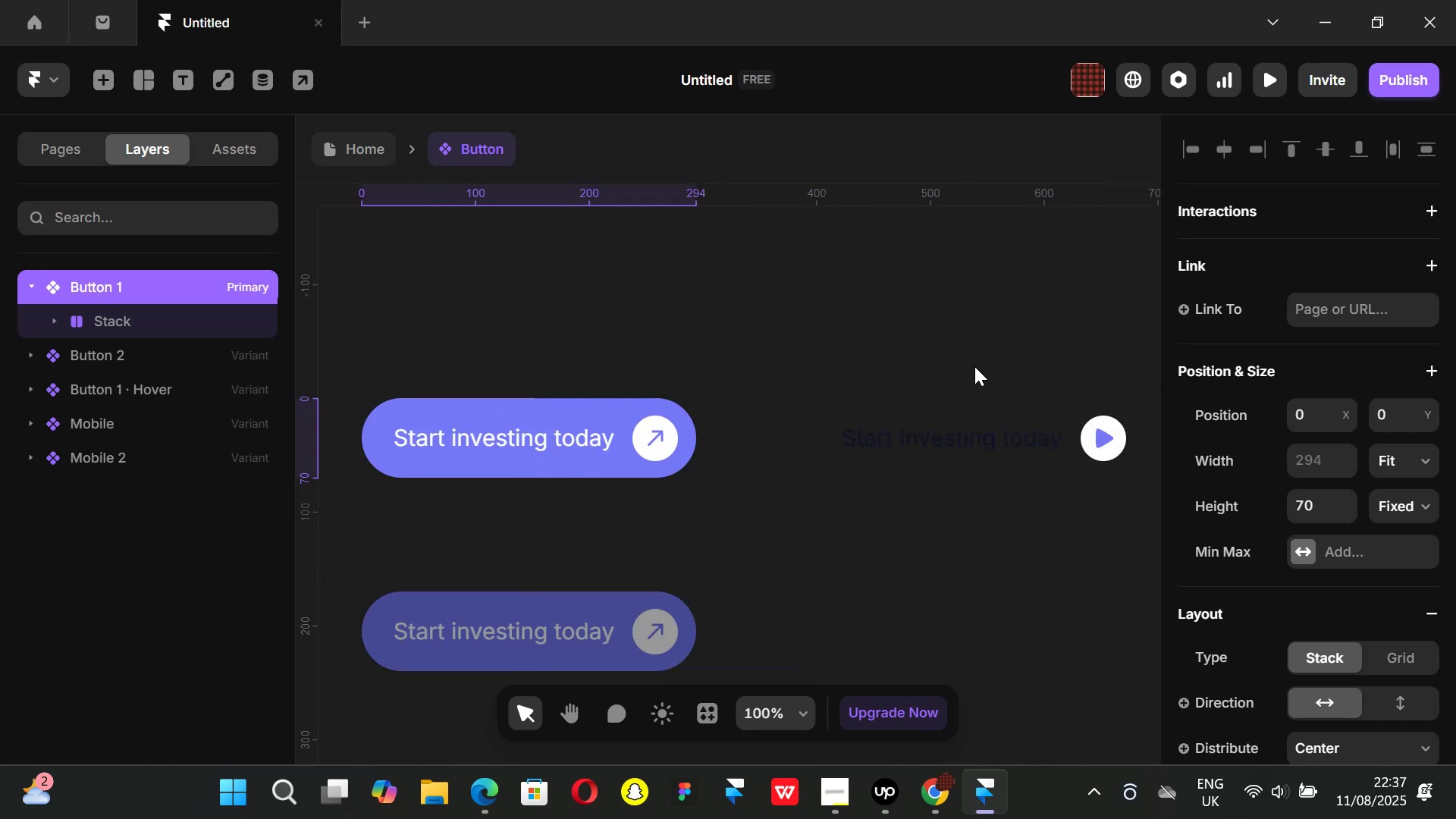 
key(Shift+ShiftLeft)
 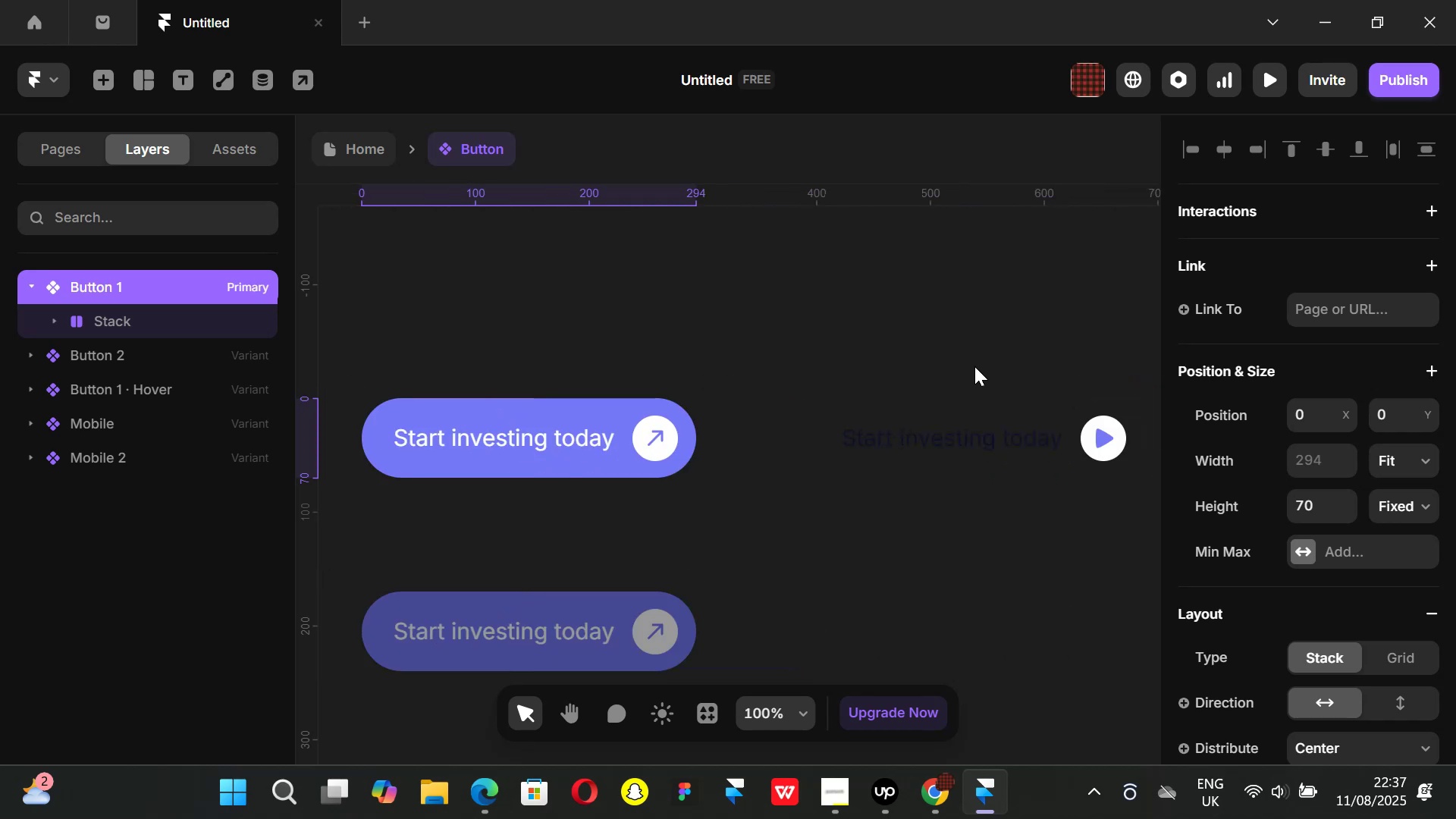 
key(Shift+ShiftLeft)
 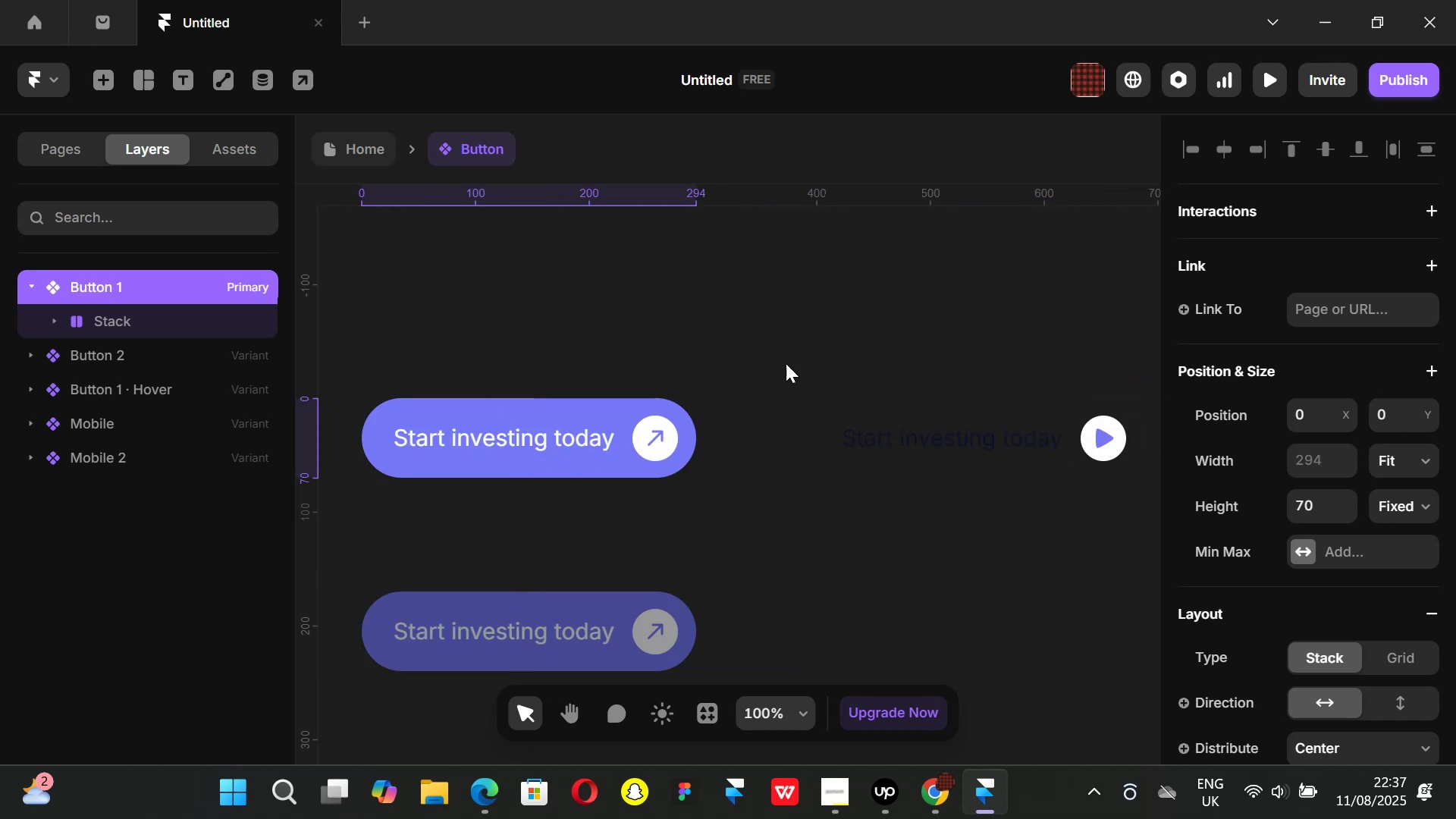 
key(Shift+ShiftLeft)
 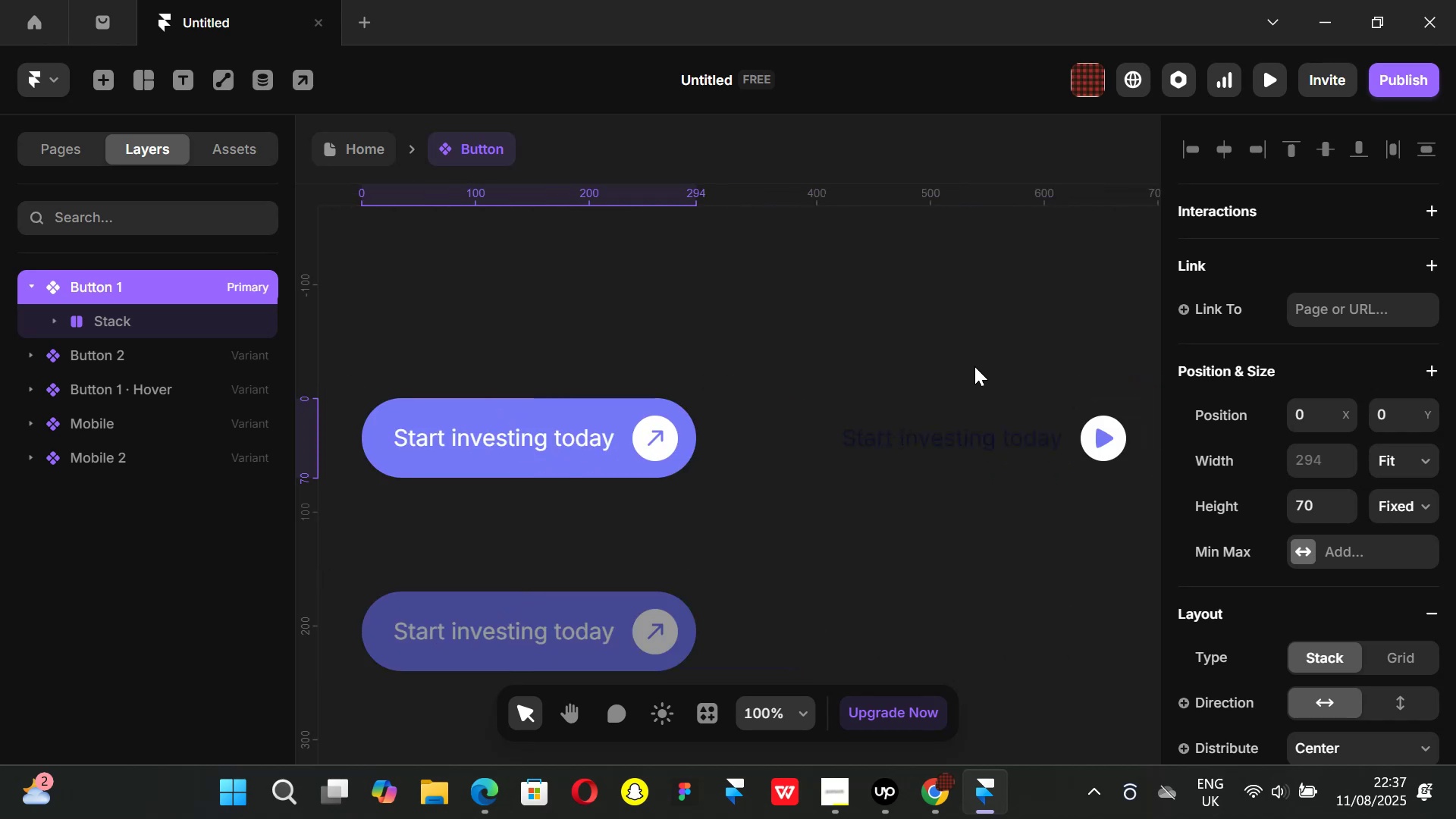 
key(Shift+ShiftLeft)
 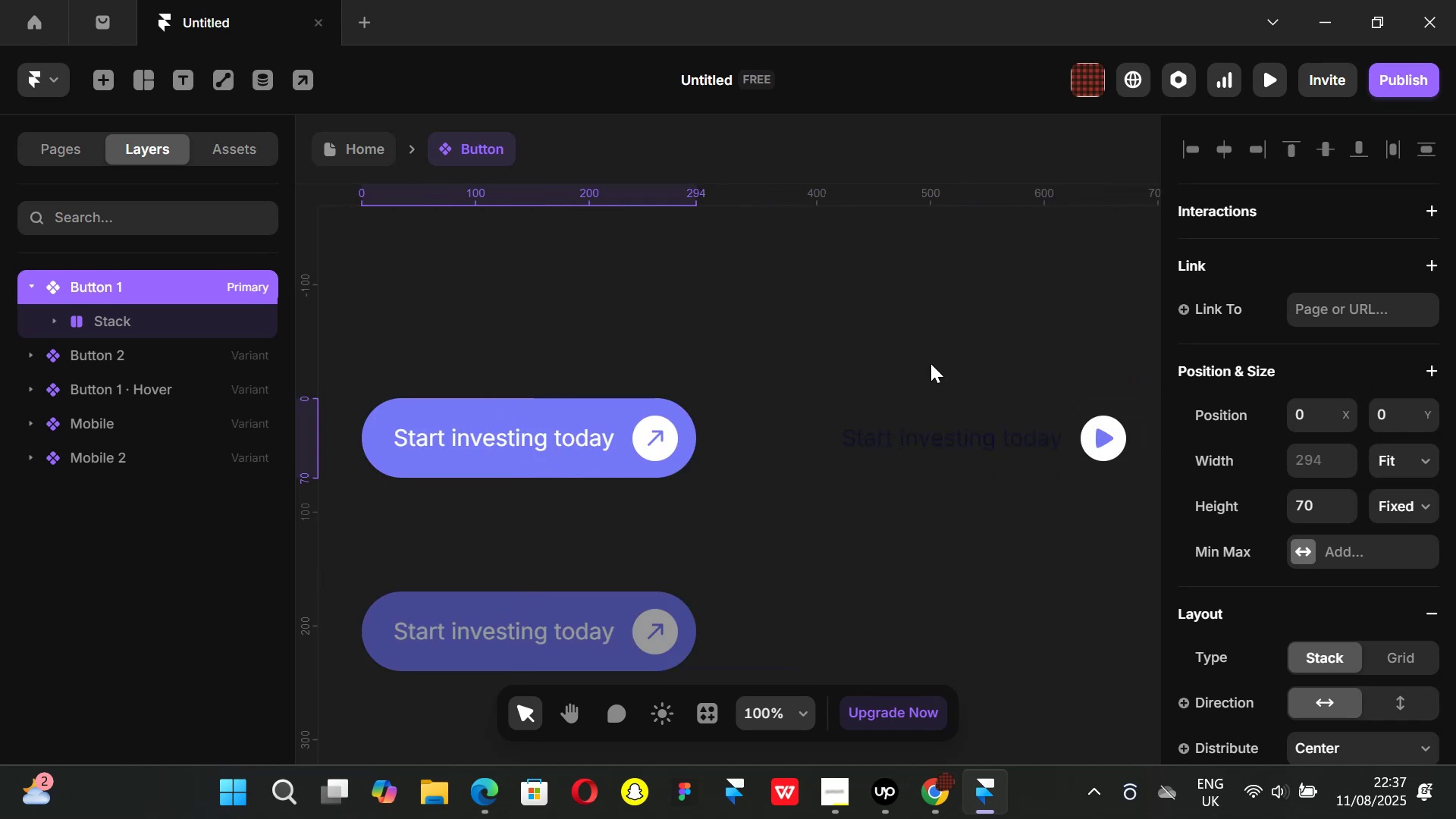 
key(Shift+ShiftLeft)
 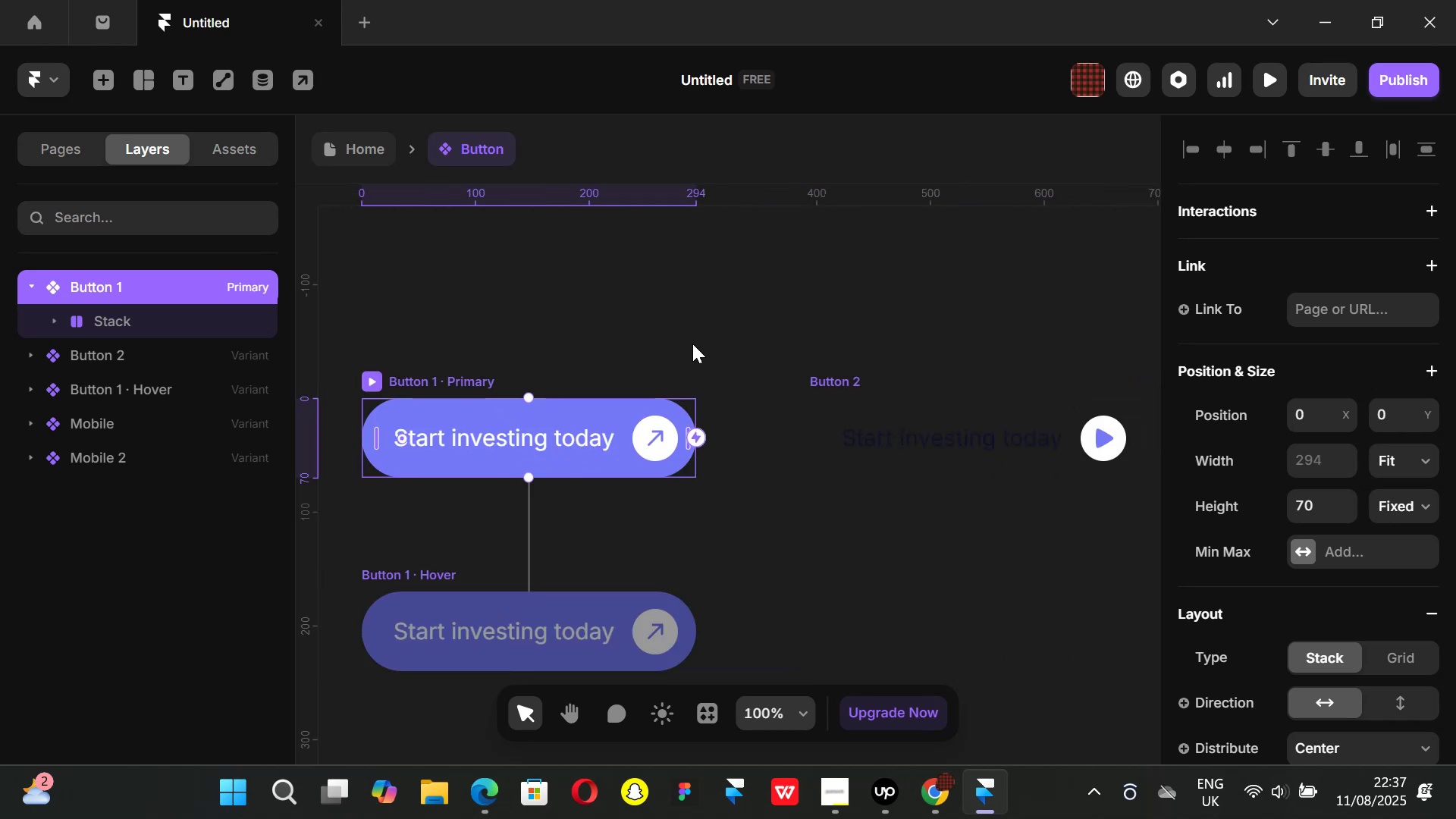 
hold_key(key=ControlLeft, duration=0.41)
scroll: coordinate [770, 340], scroll_direction: down, amount: 2.0
 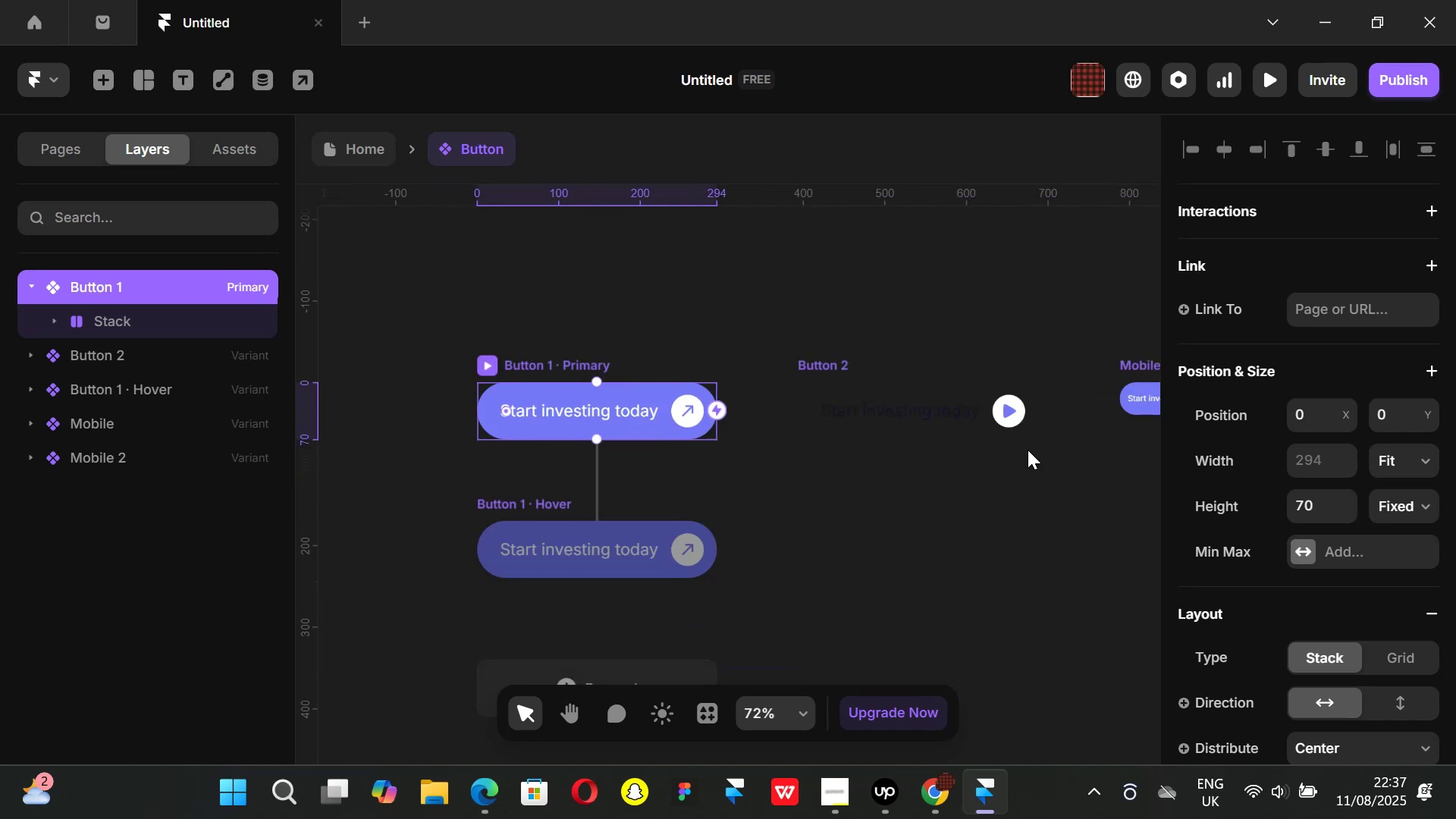 
hold_key(key=ShiftLeft, duration=1.17)
scroll: coordinate [1326, 515], scroll_direction: down, amount: 16.0
 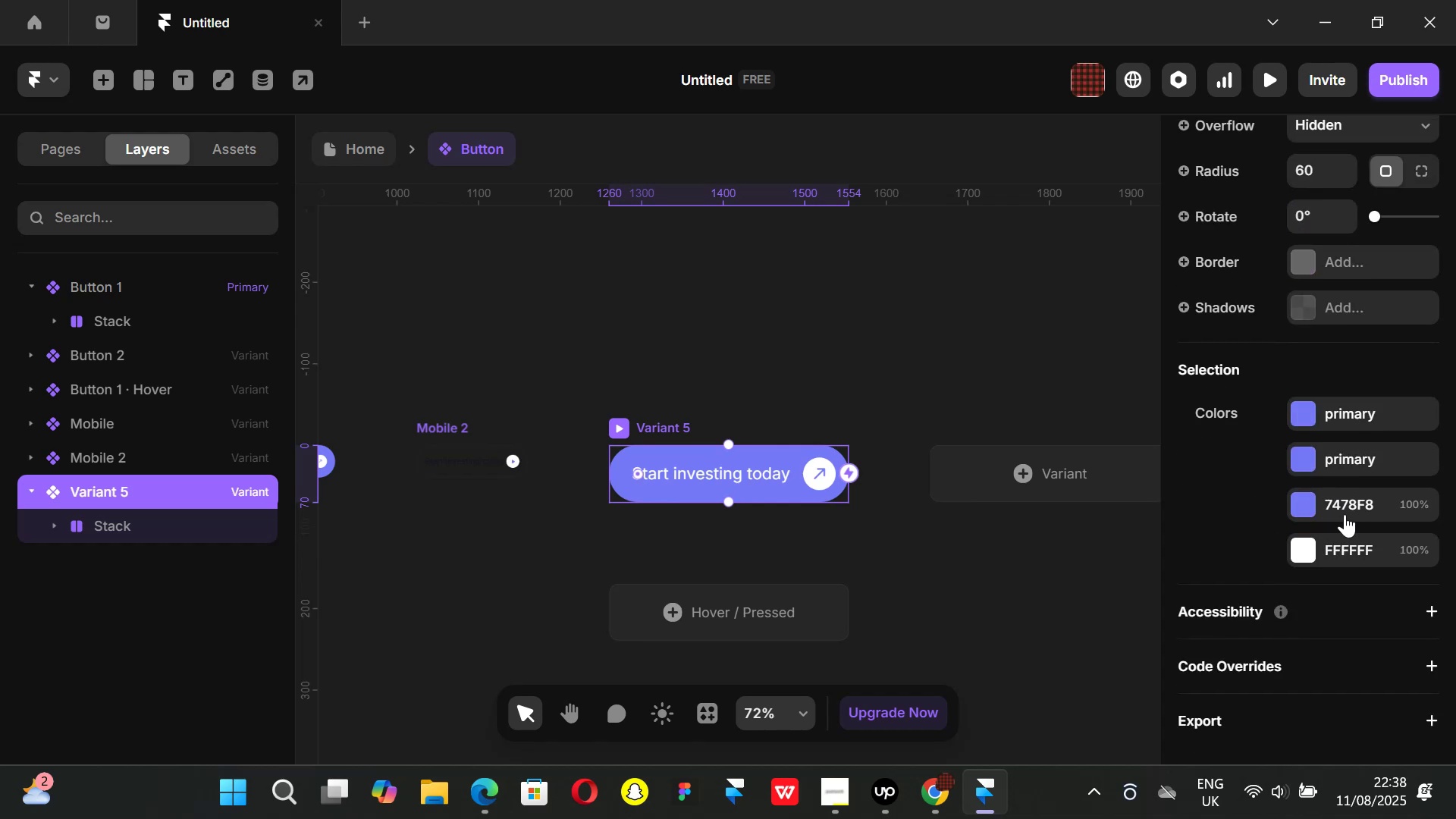 
scroll: coordinate [1311, 490], scroll_direction: up, amount: 2.0
 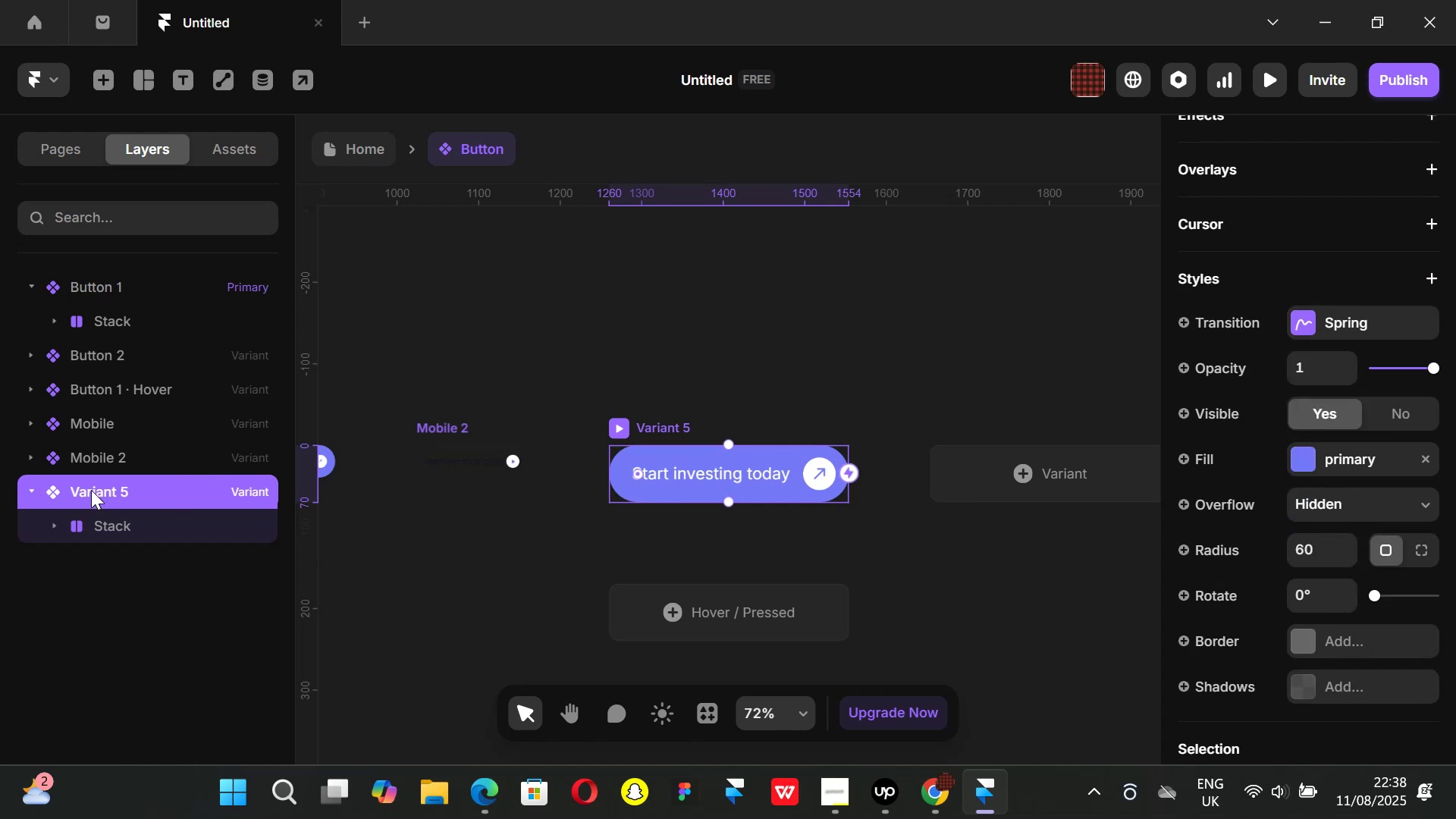 
double_click([91, 490])
 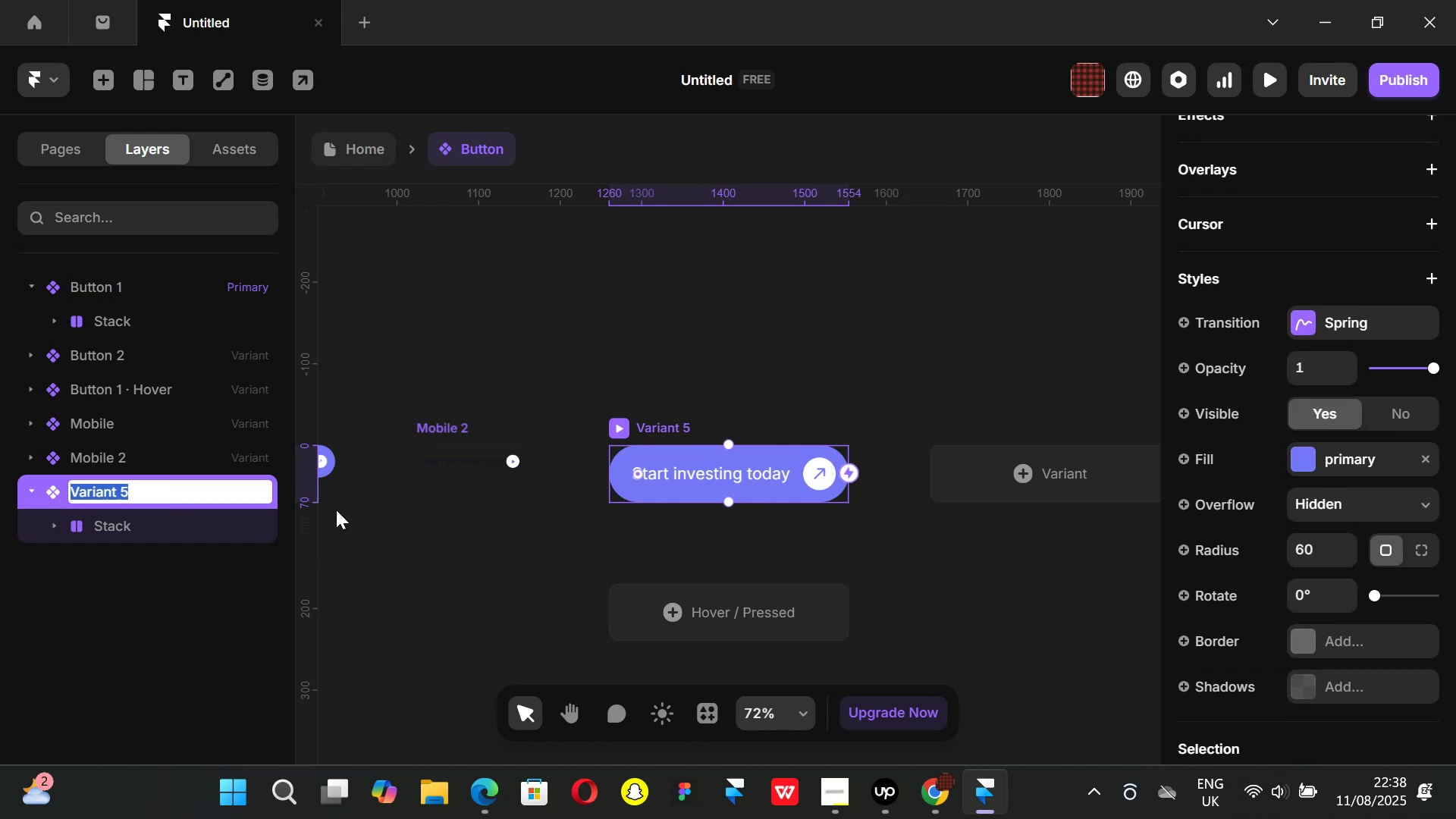 
key(Backspace)
type(Enter enai)
key(Backspace)
key(Backspace)
key(Backspace)
type(mail)
 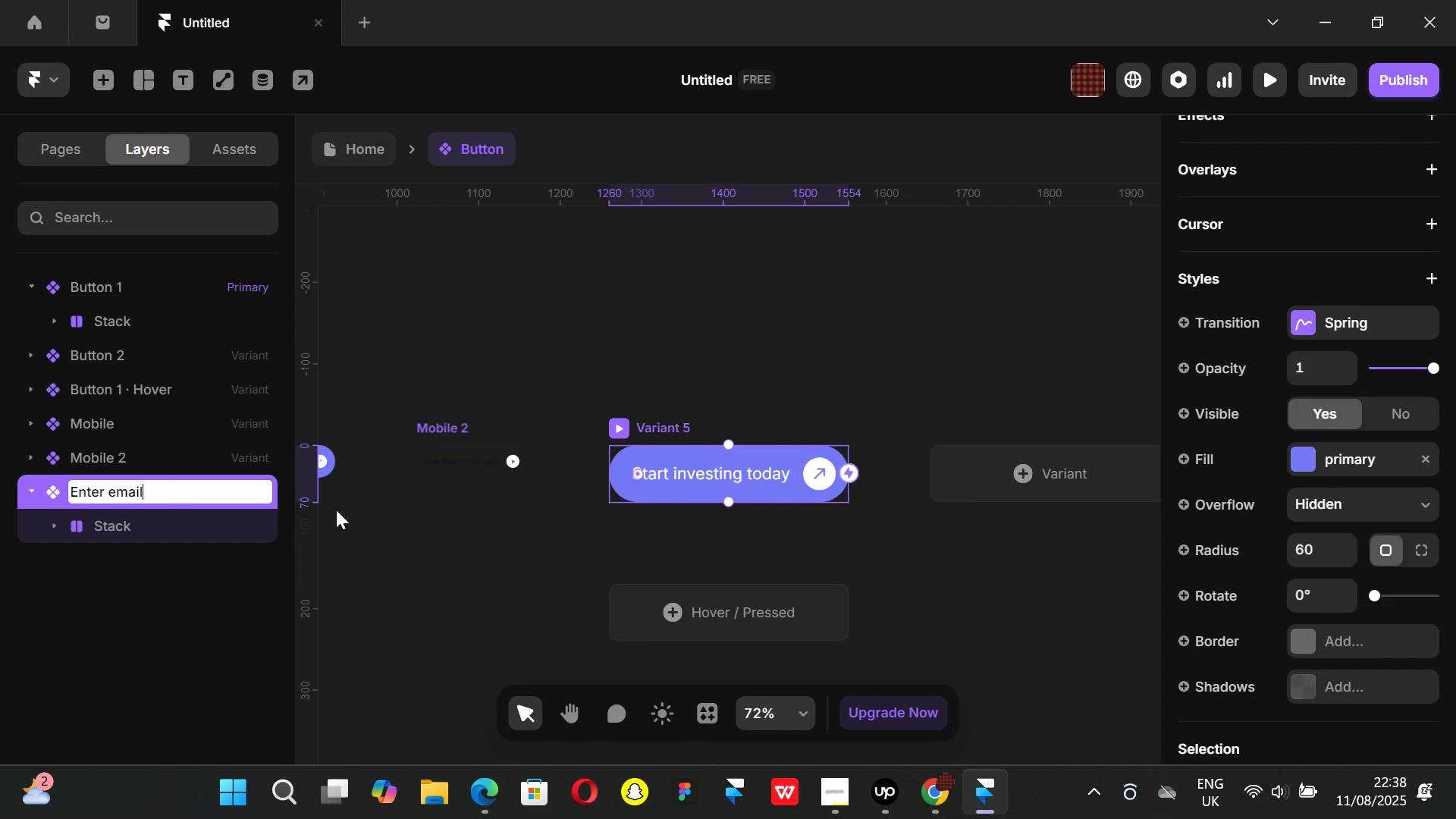 
key(Enter)
 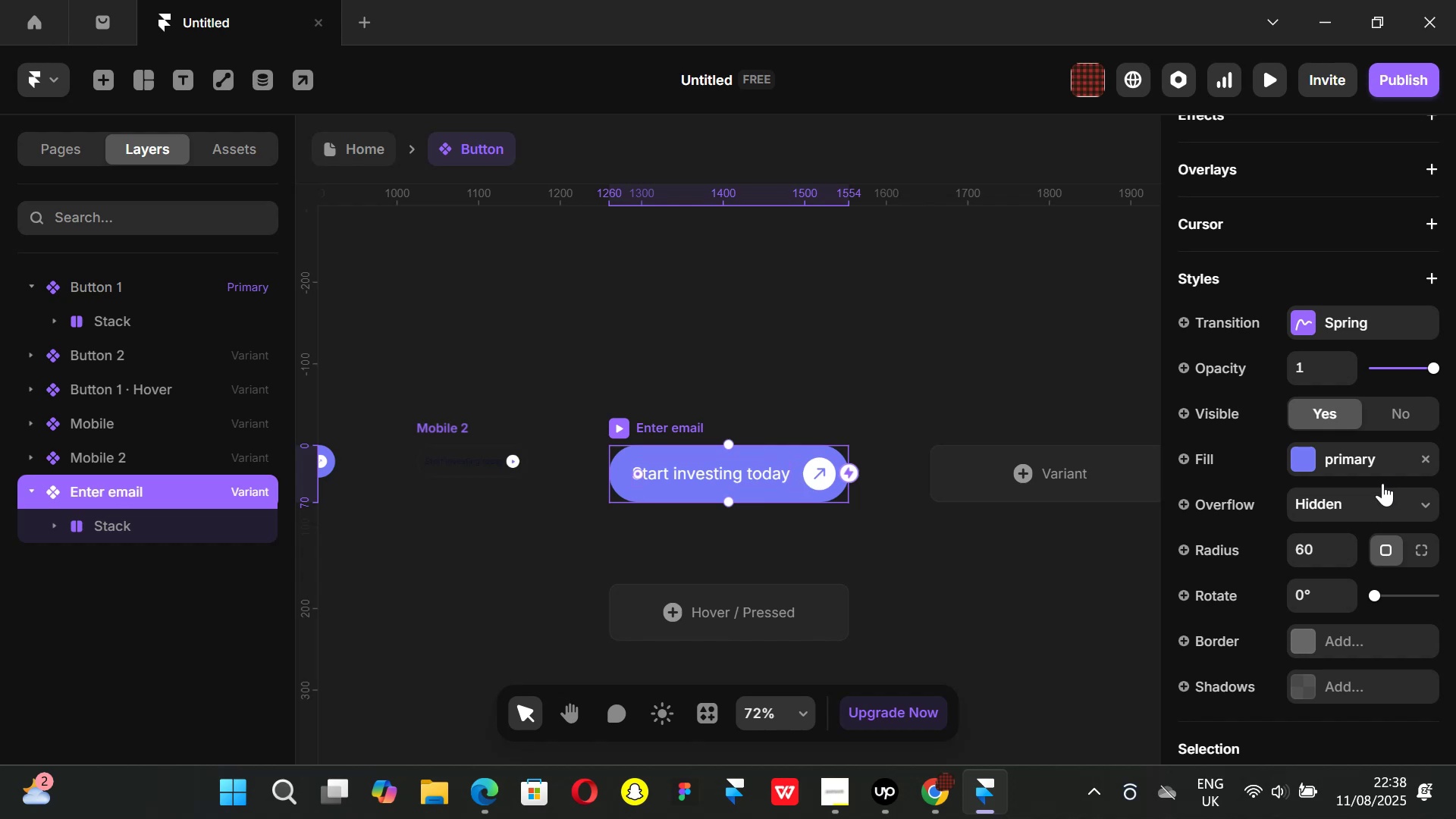 
scroll: coordinate [1307, 548], scroll_direction: down, amount: 1.0
 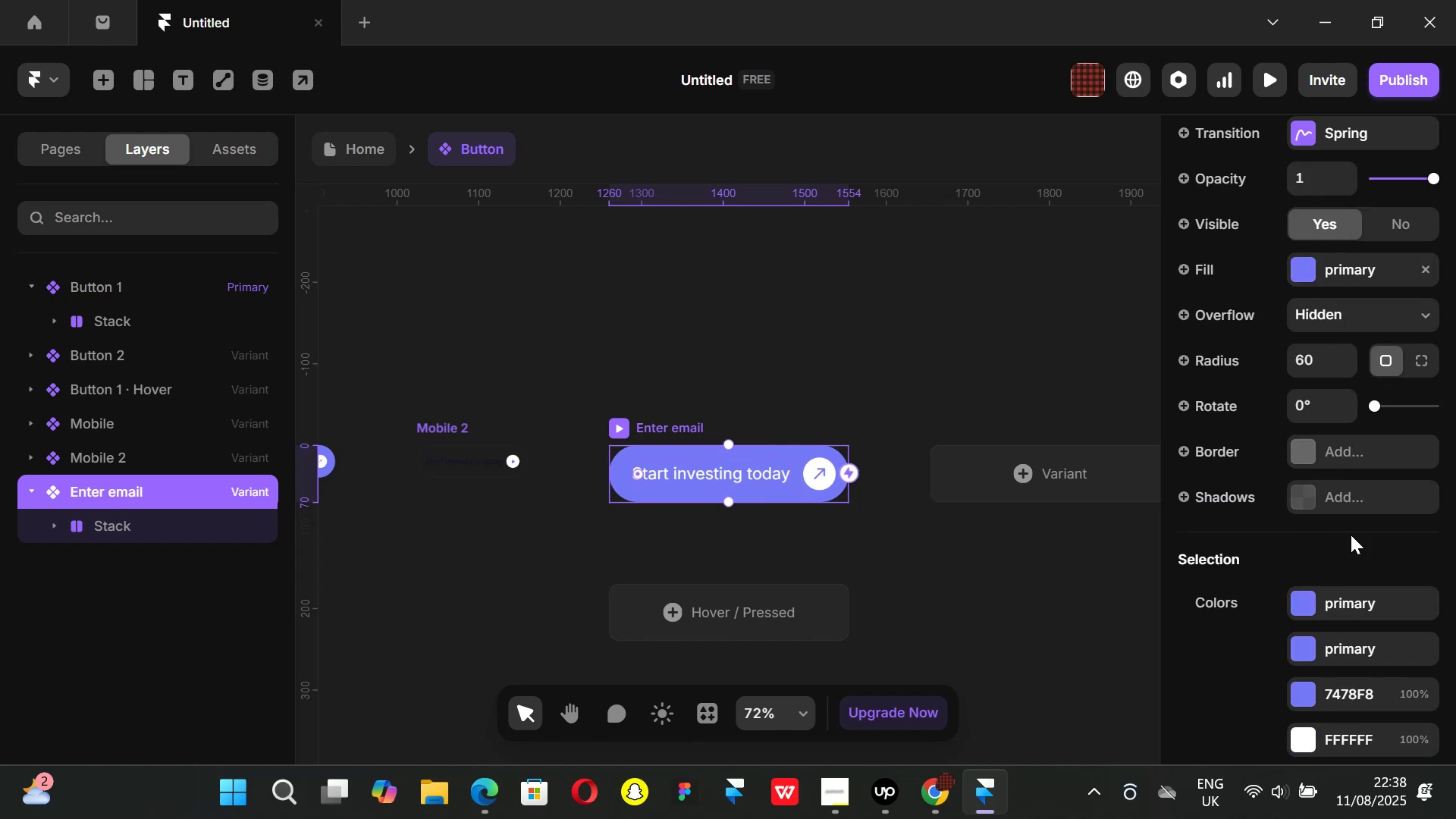 
scroll: coordinate [1324, 505], scroll_direction: up, amount: 3.0
 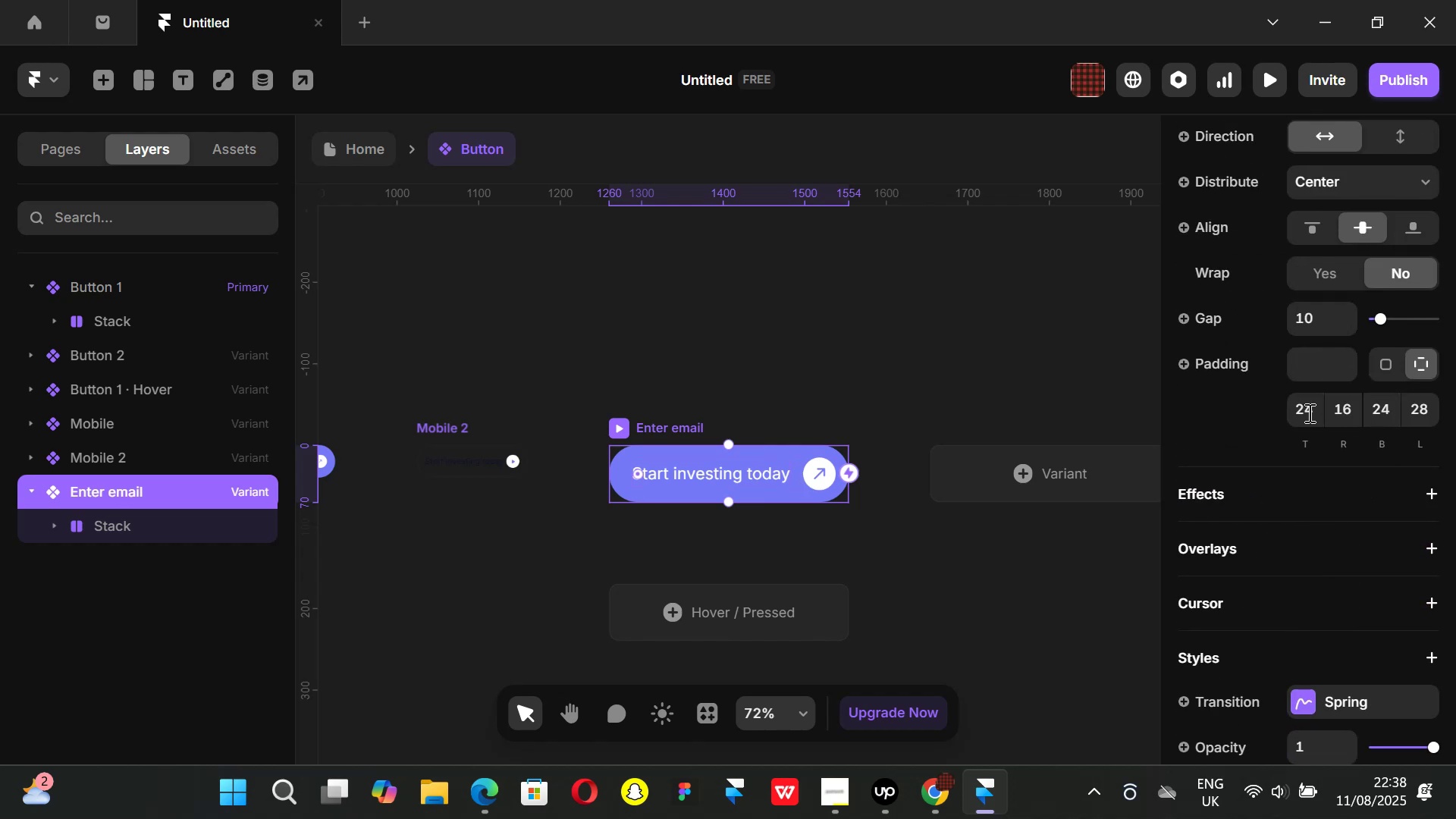 
left_click([1350, 410])
 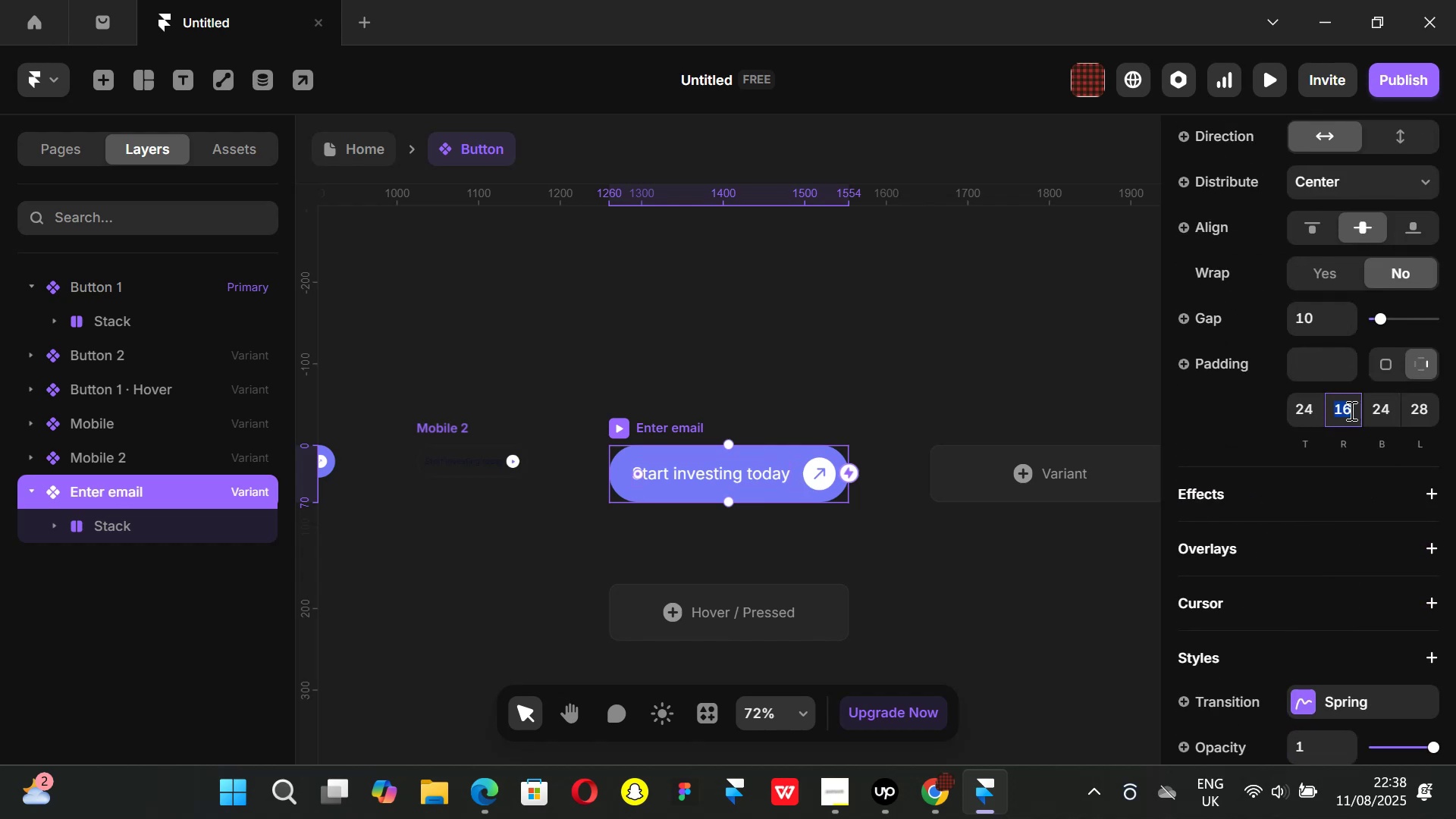 
type(24)
 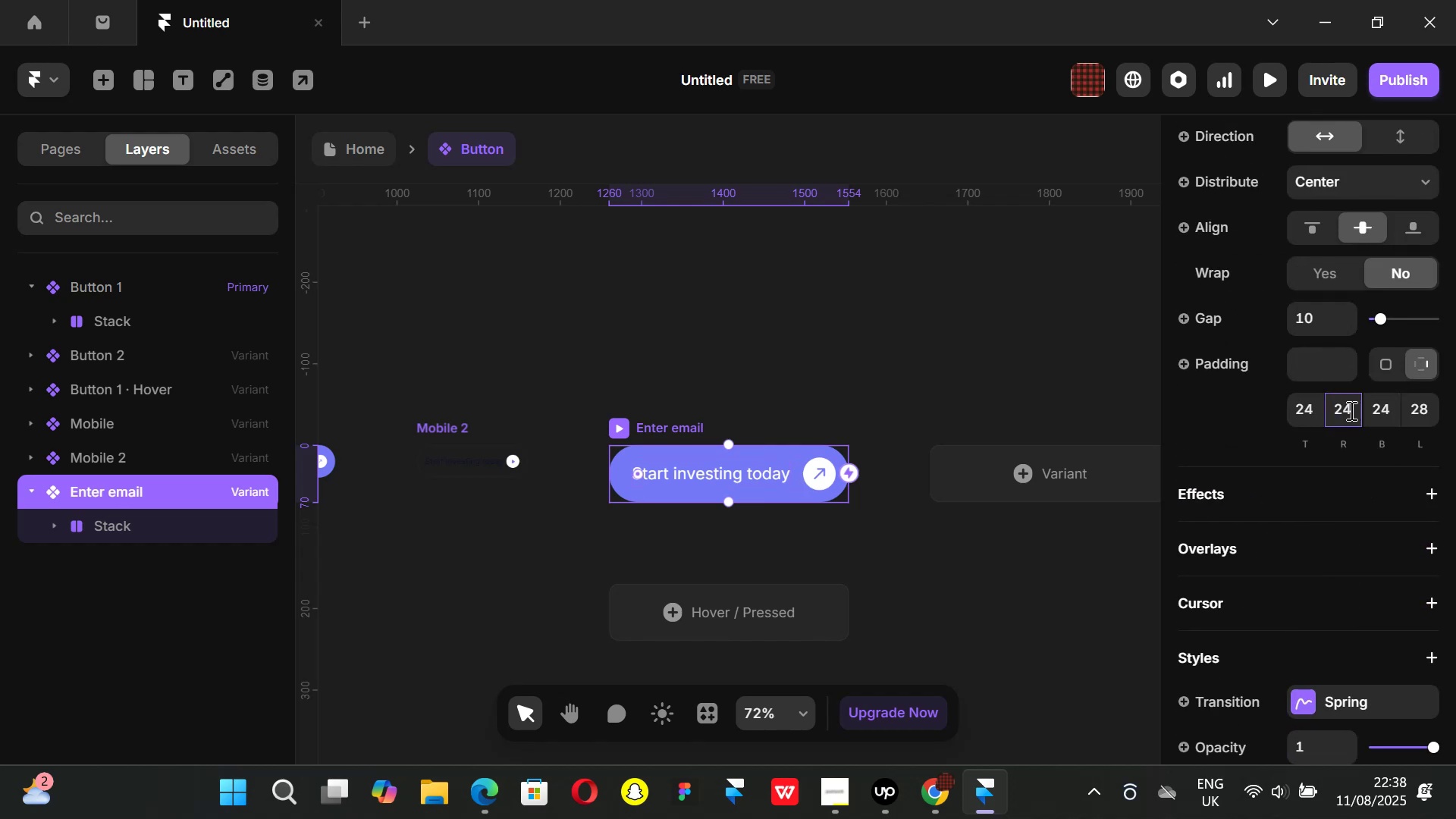 
key(Enter)
 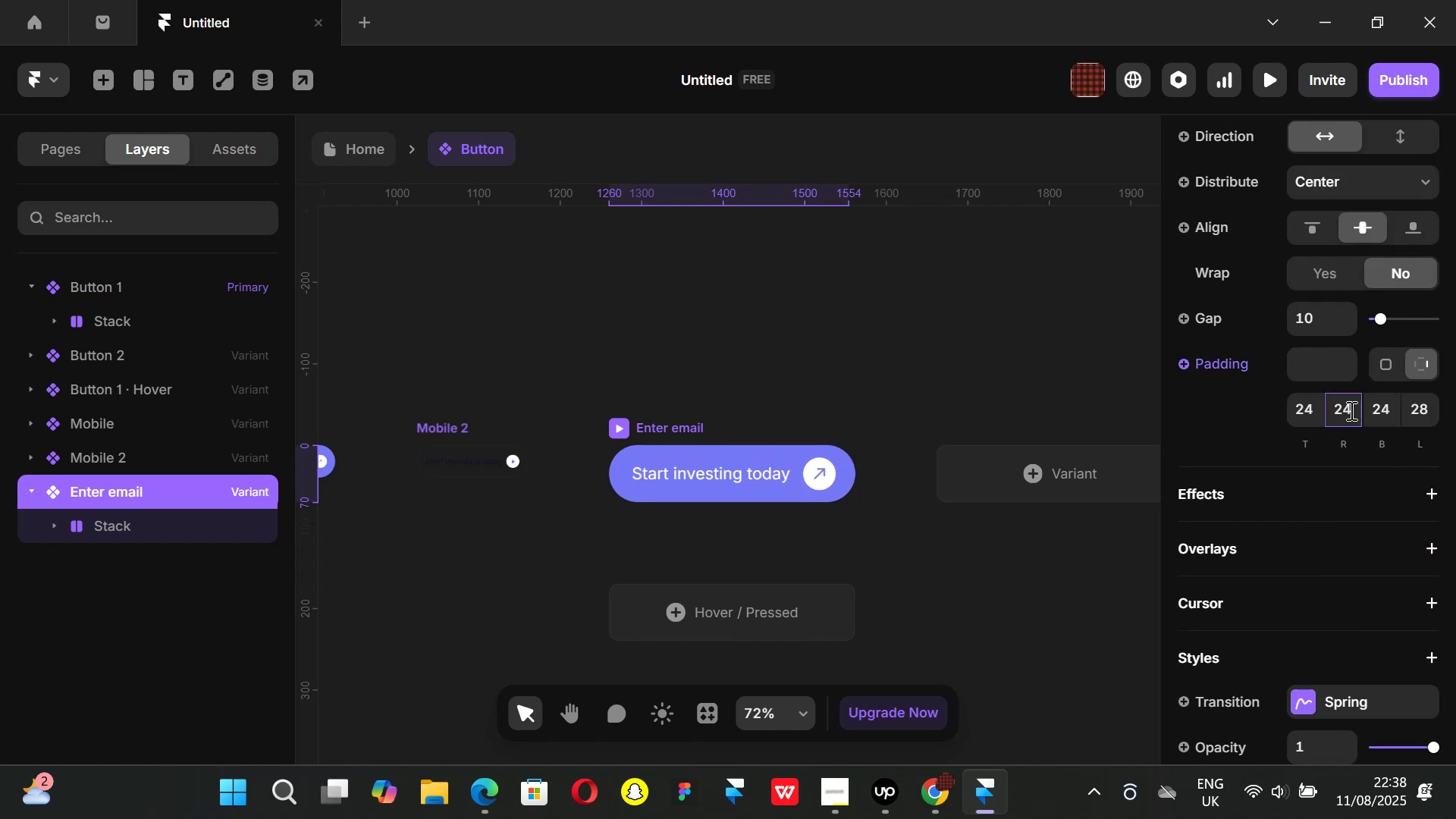 
key(Backspace)
key(Backspace)
key(Backspace)
type(40)
 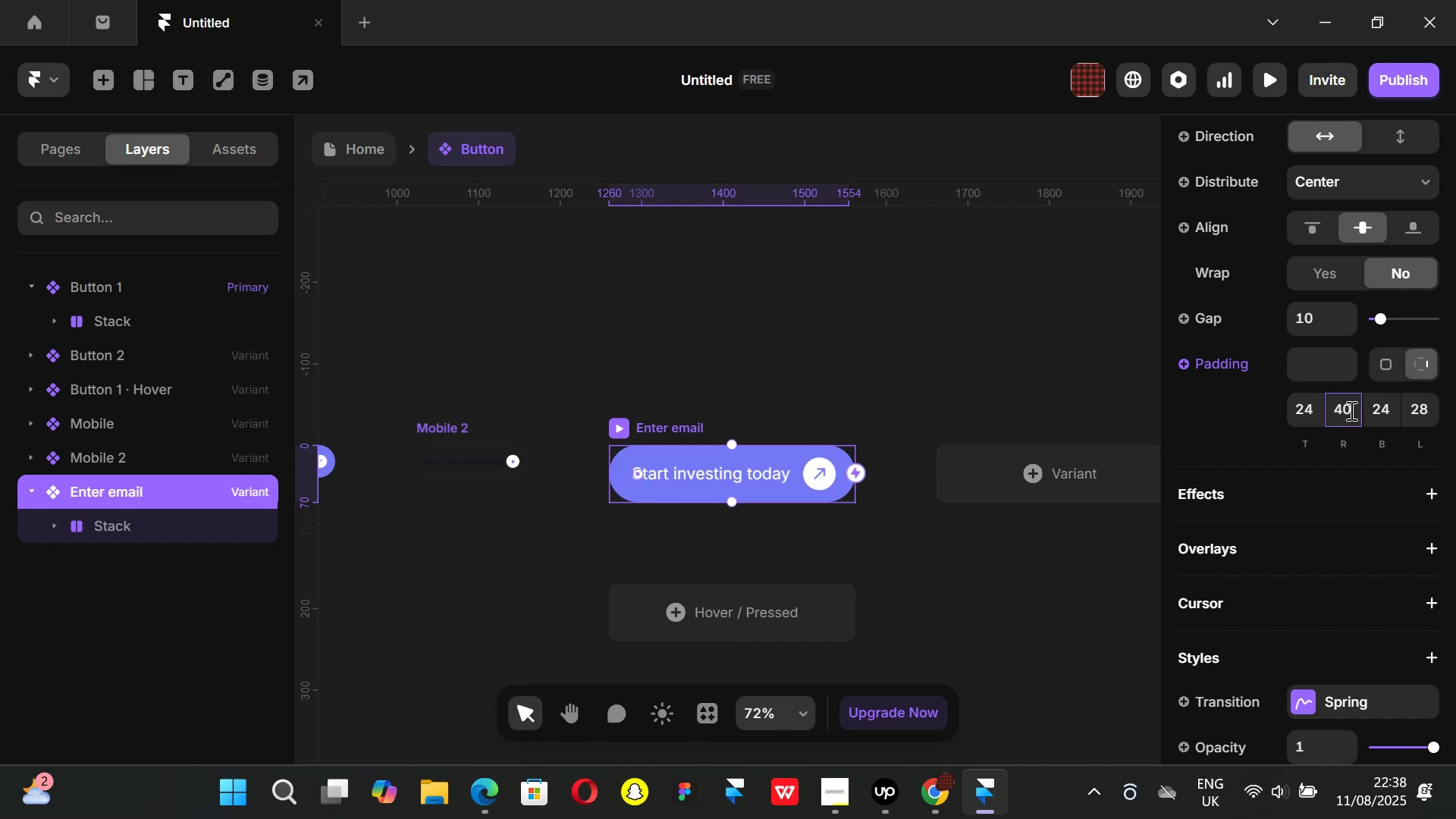 
key(Enter)
 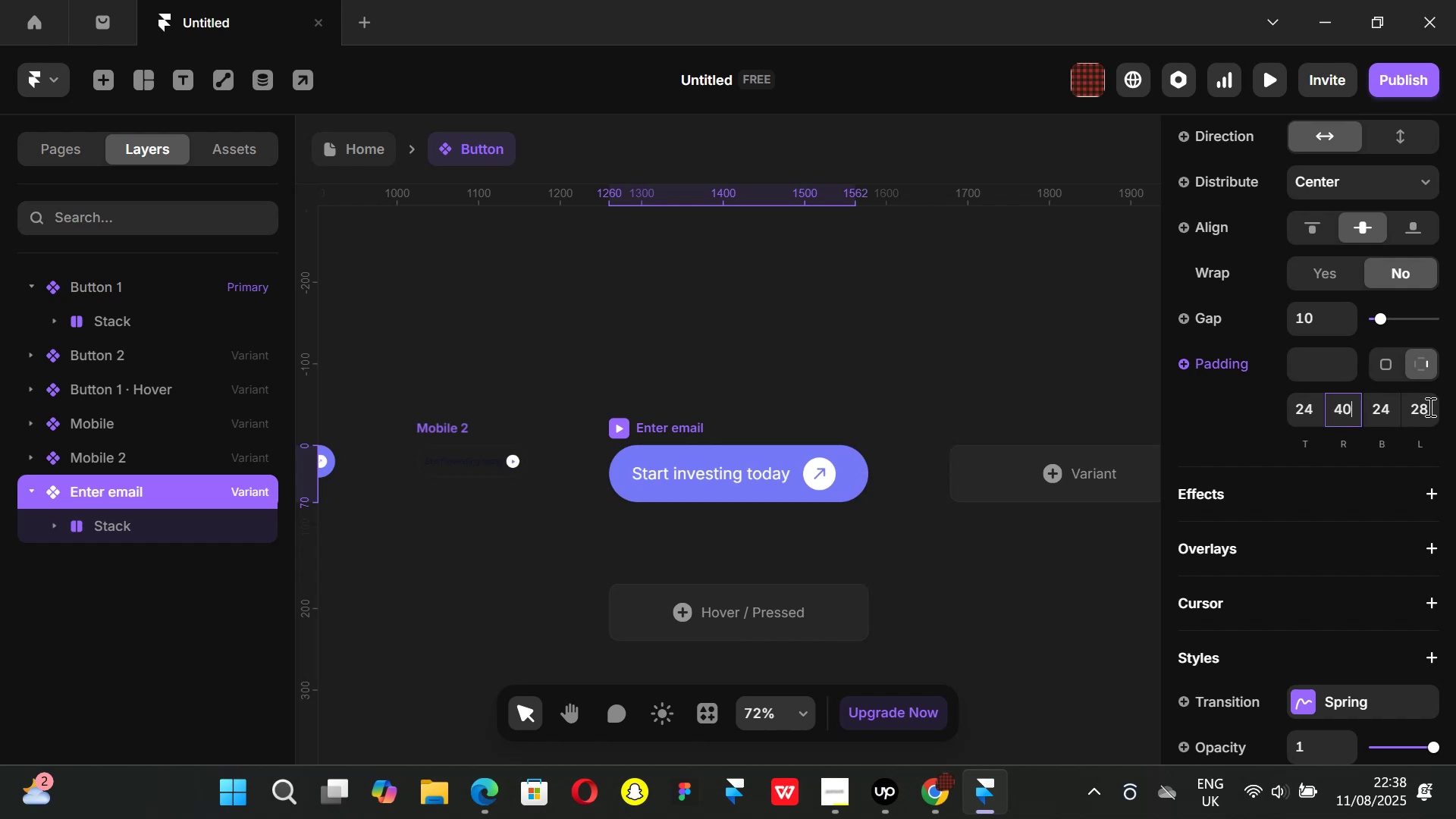 
left_click([1426, 412])
 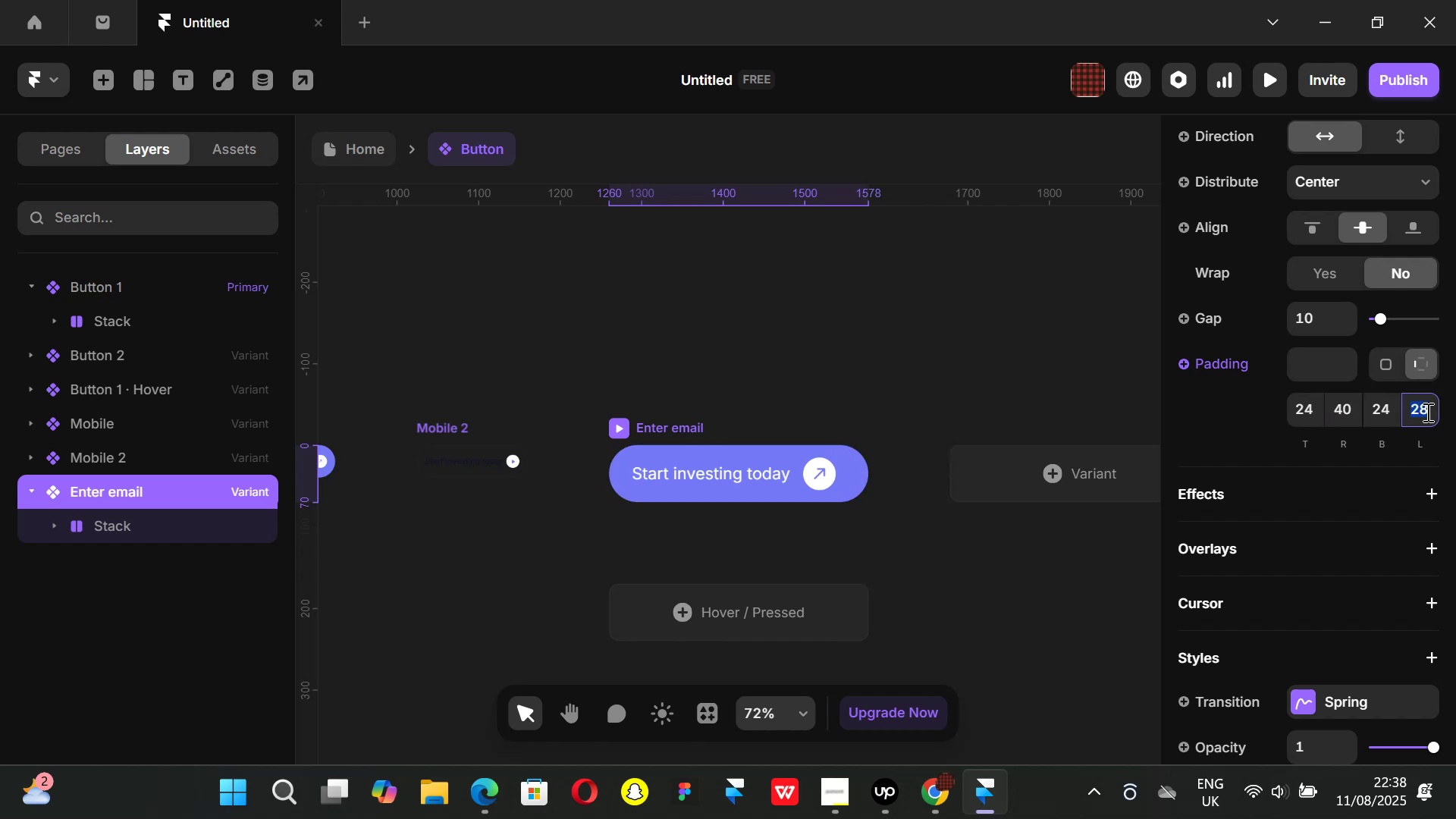 
type(40)
 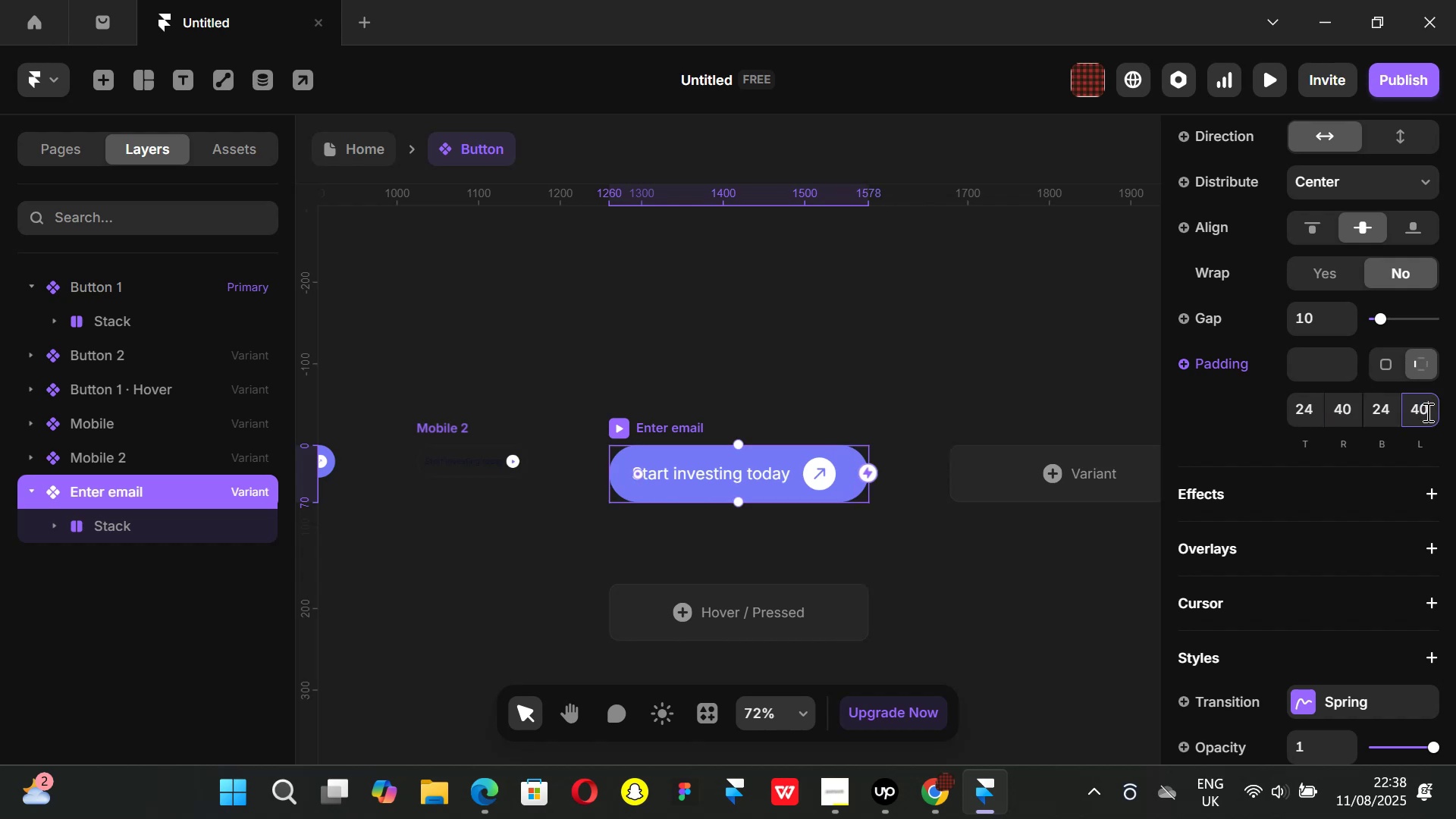 
key(Enter)
 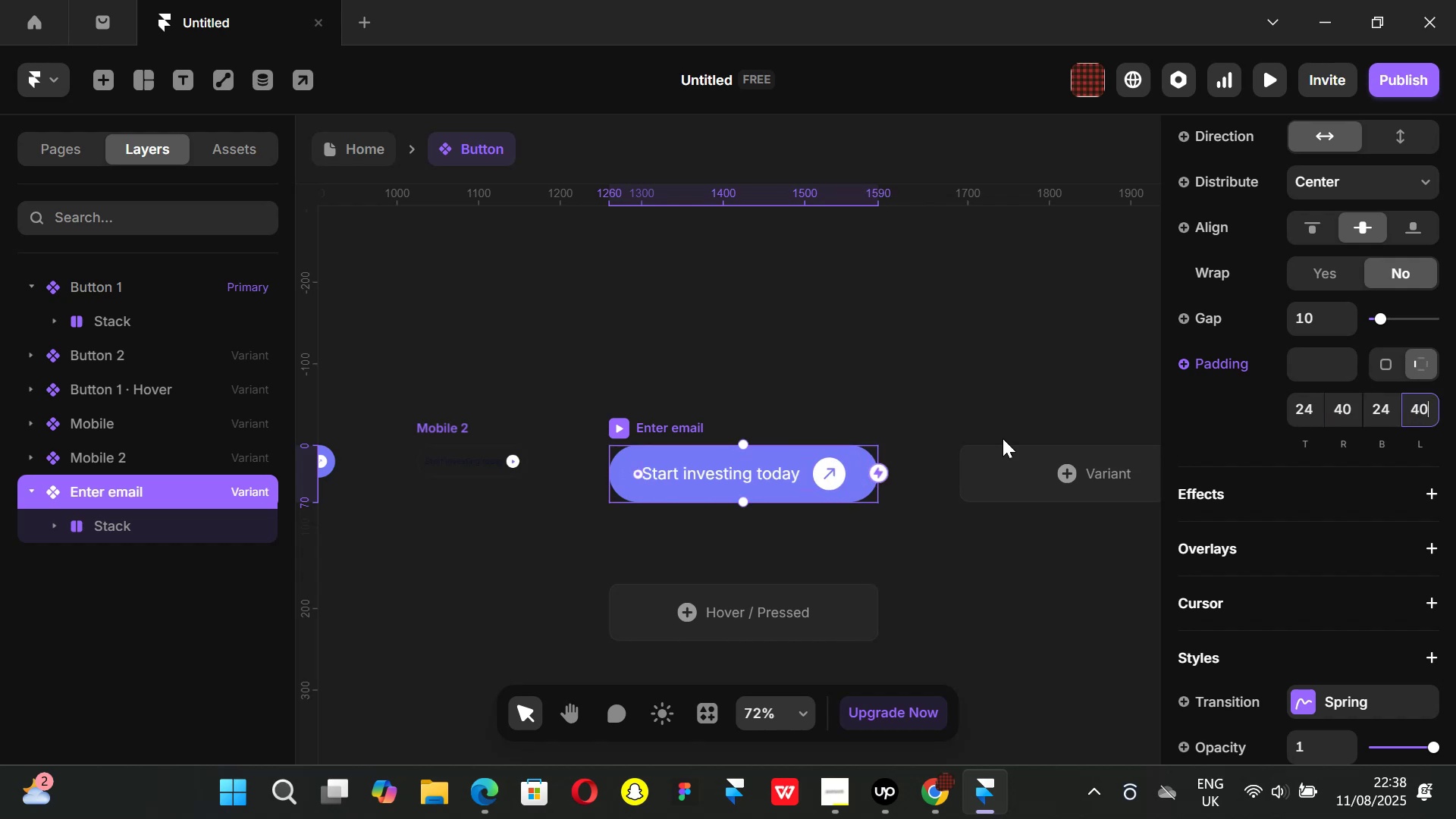 
left_click([1341, 409])
 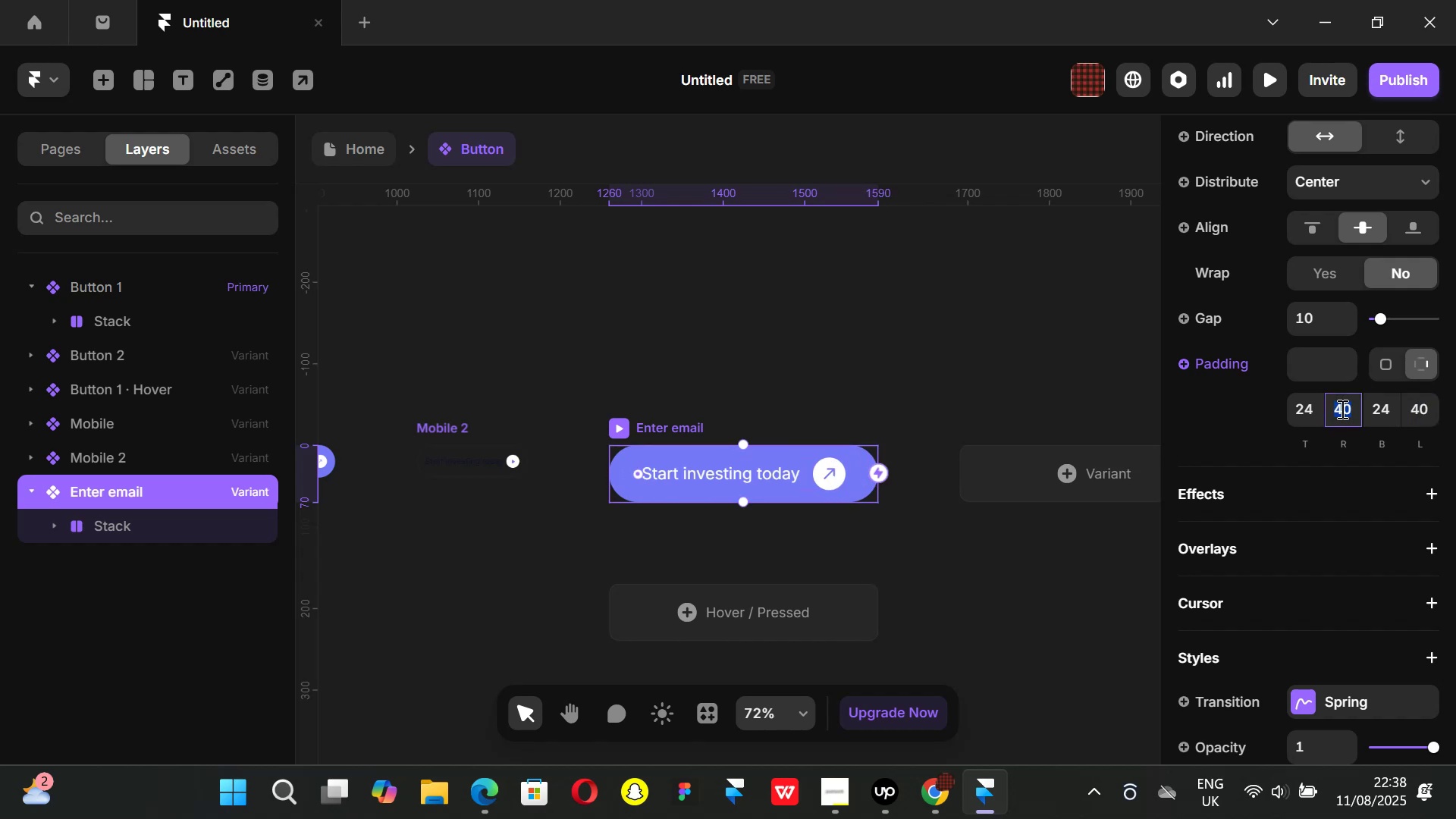 
type(60)
 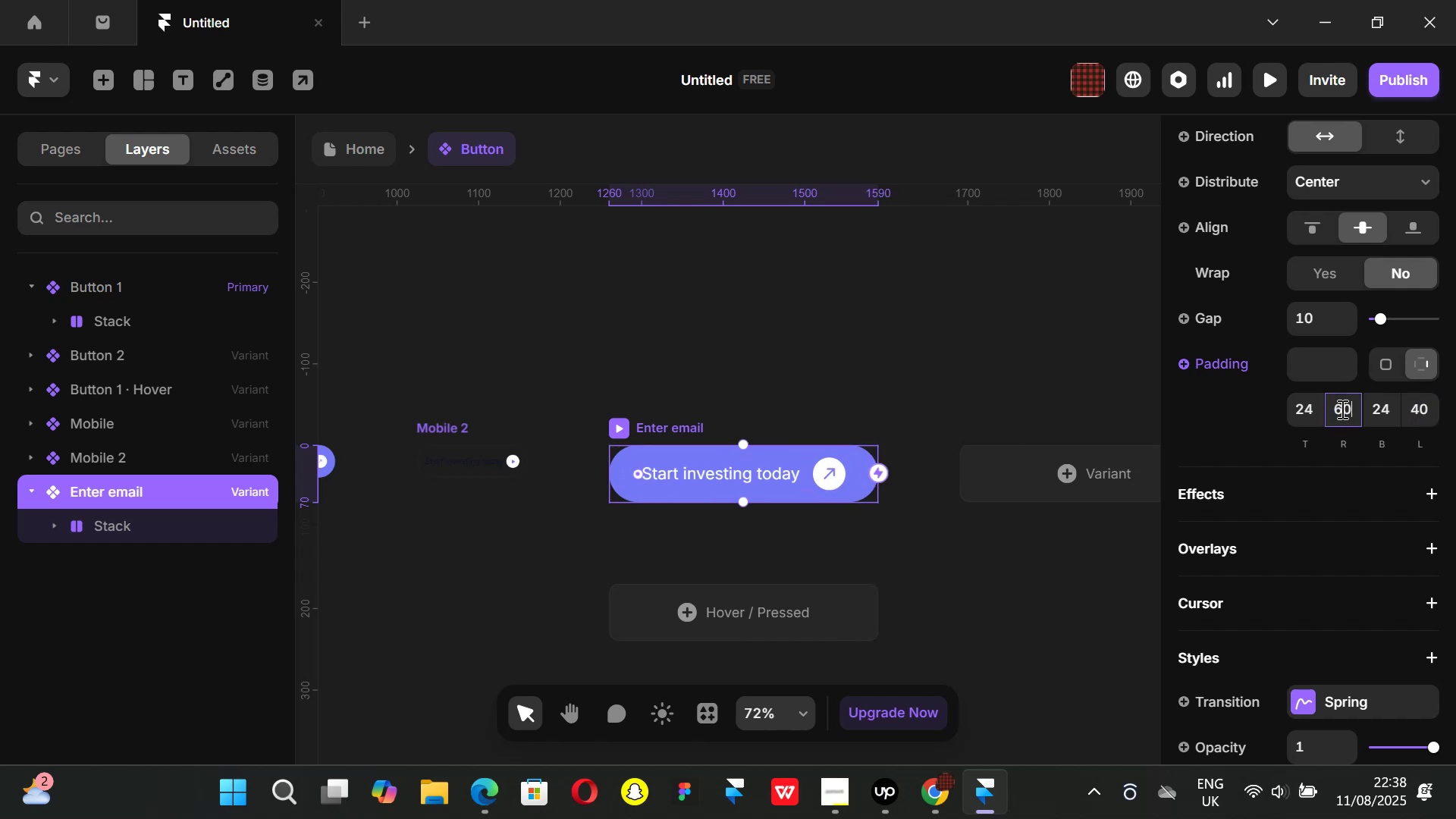 
key(Enter)
 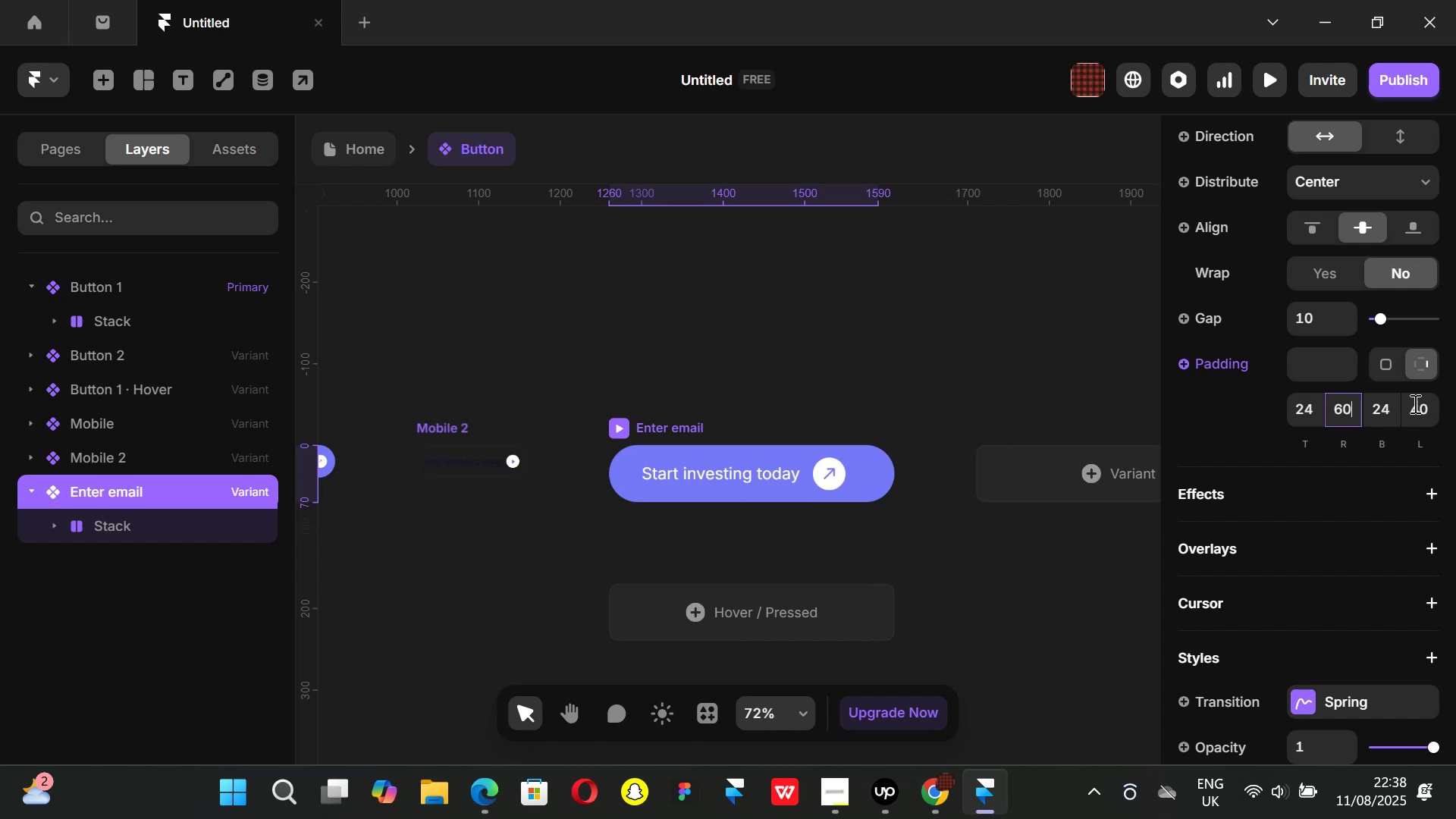 
left_click([1428, 406])
 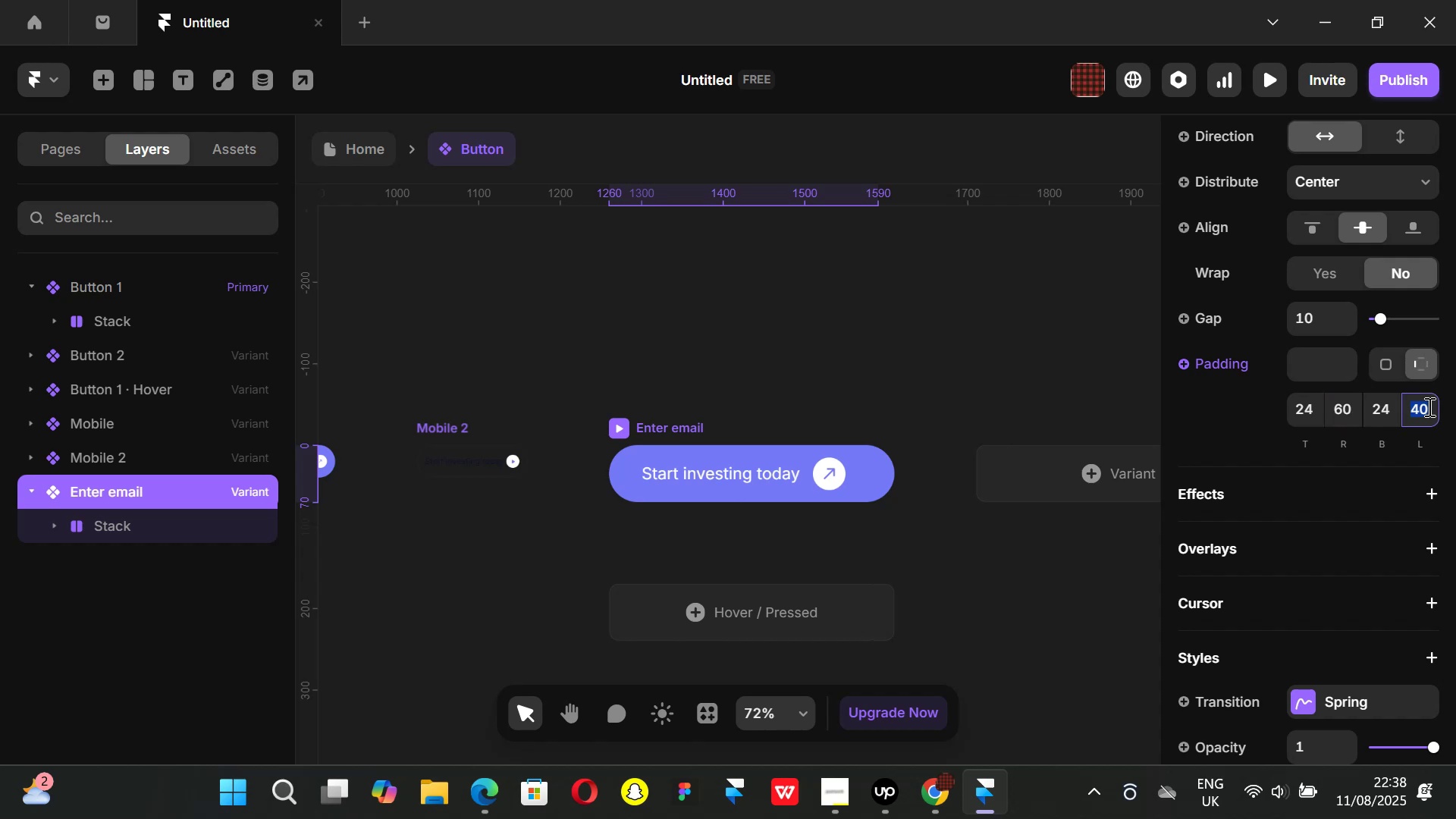 
type(60)
 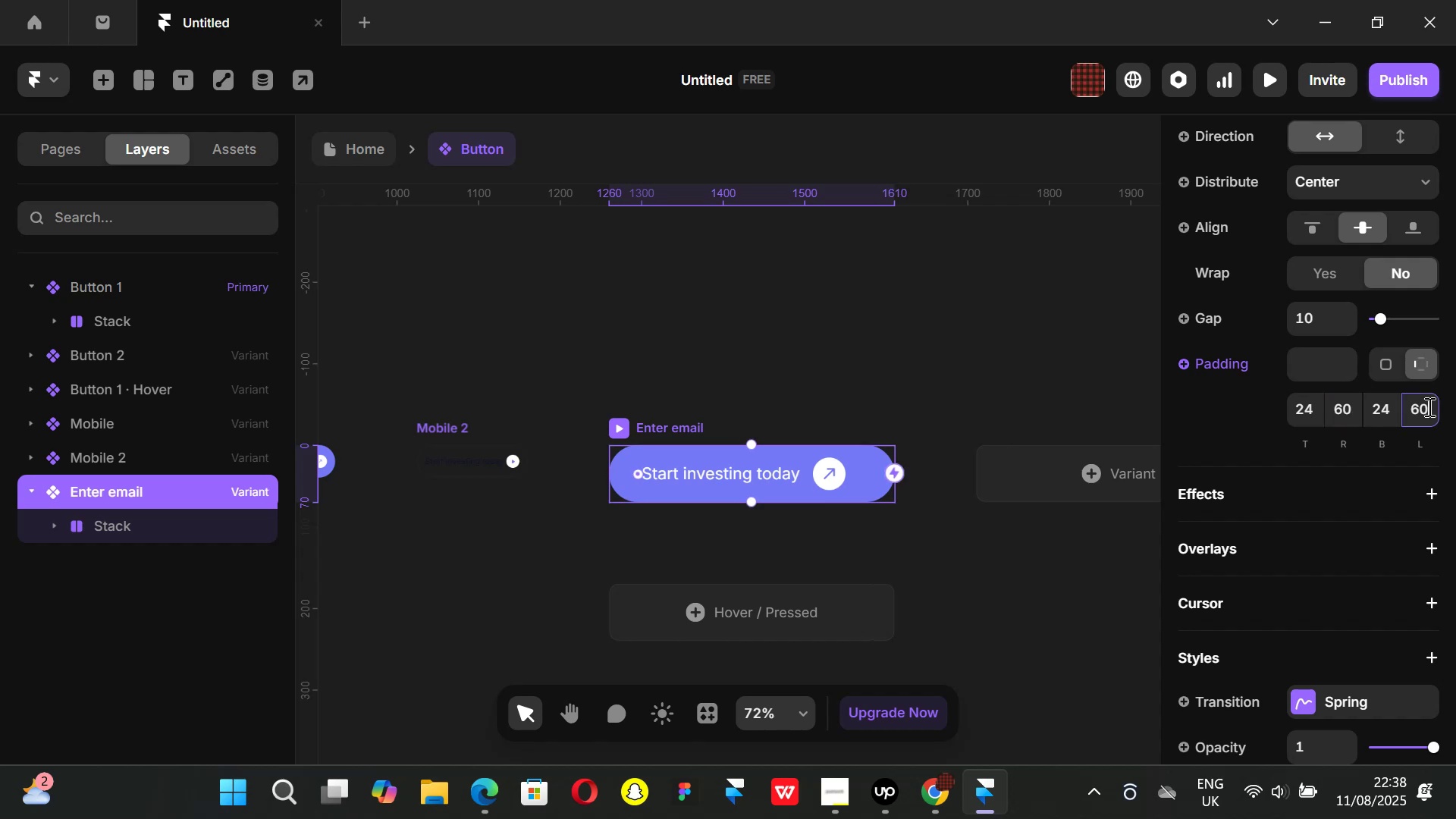 
key(Enter)
 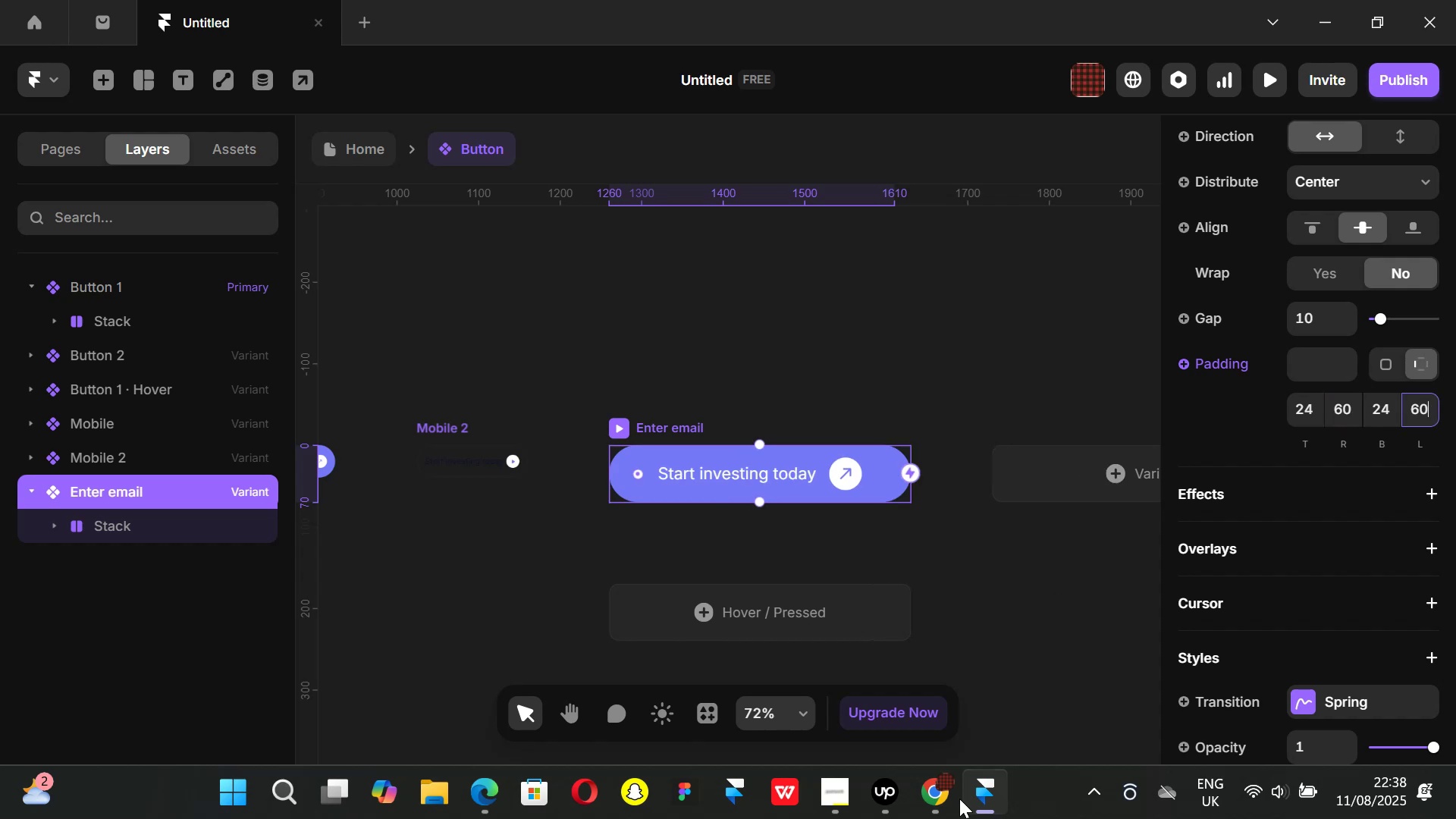 
left_click([940, 802])
 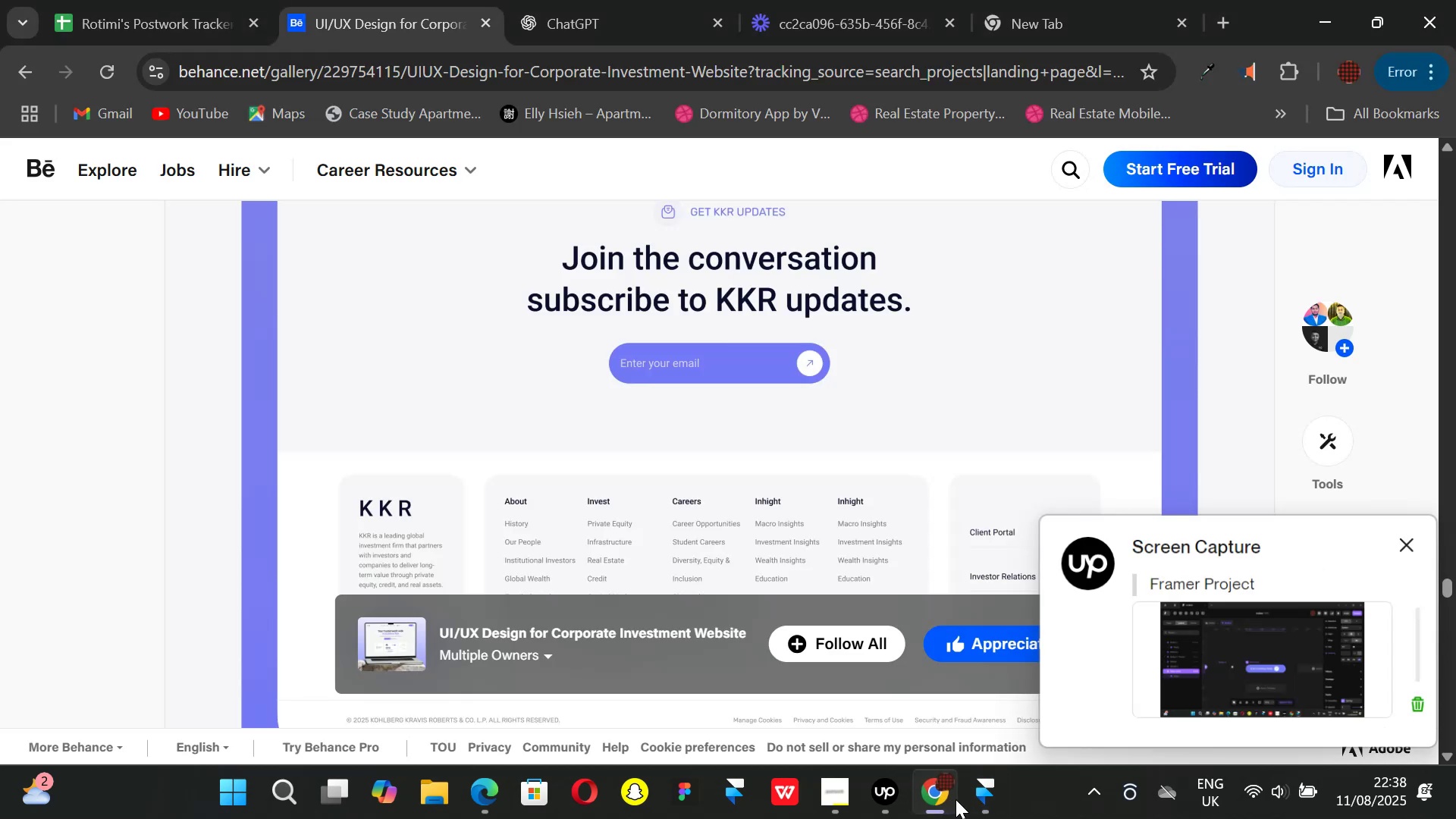 
left_click([956, 799])
 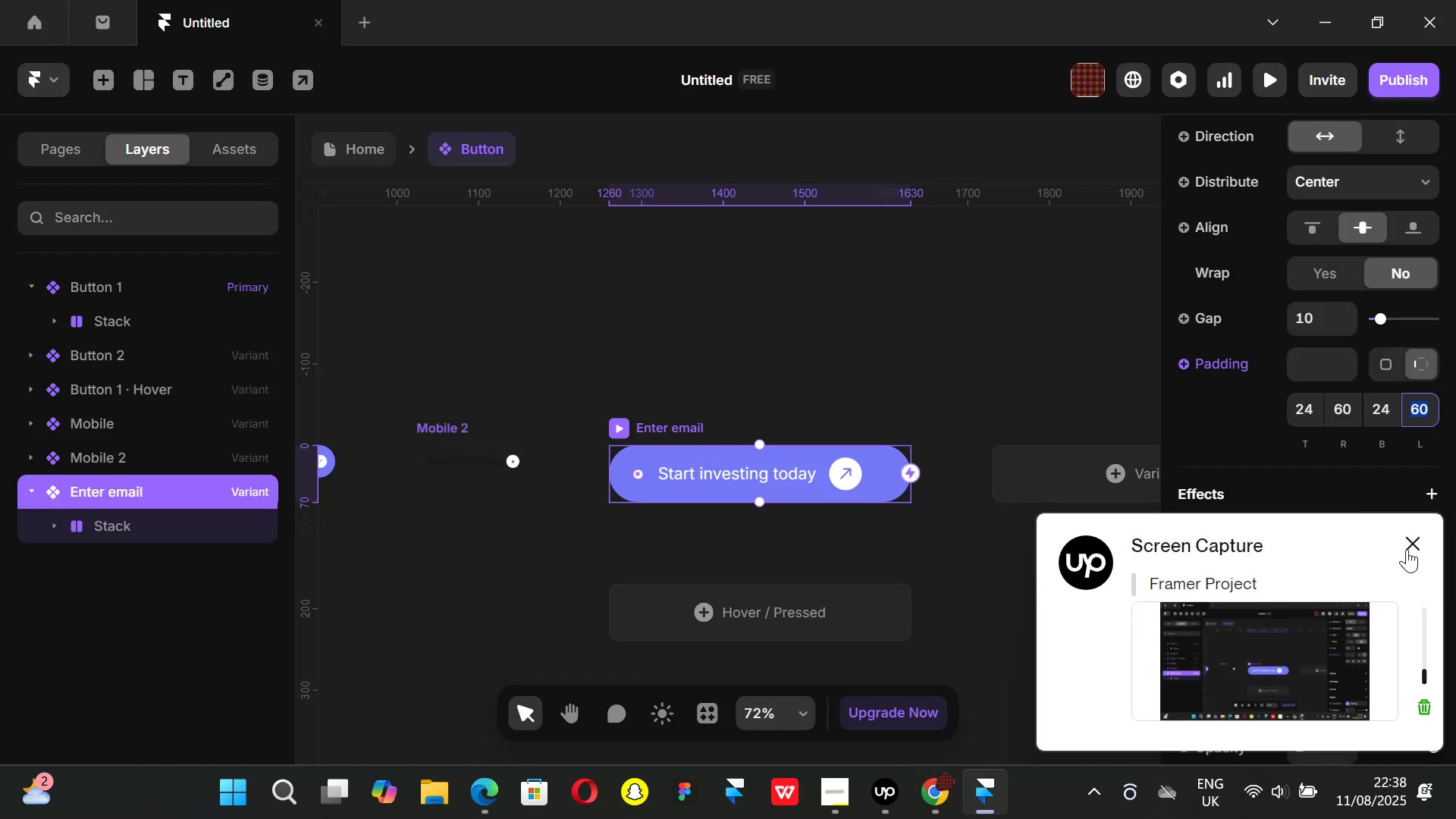 
left_click([1417, 541])
 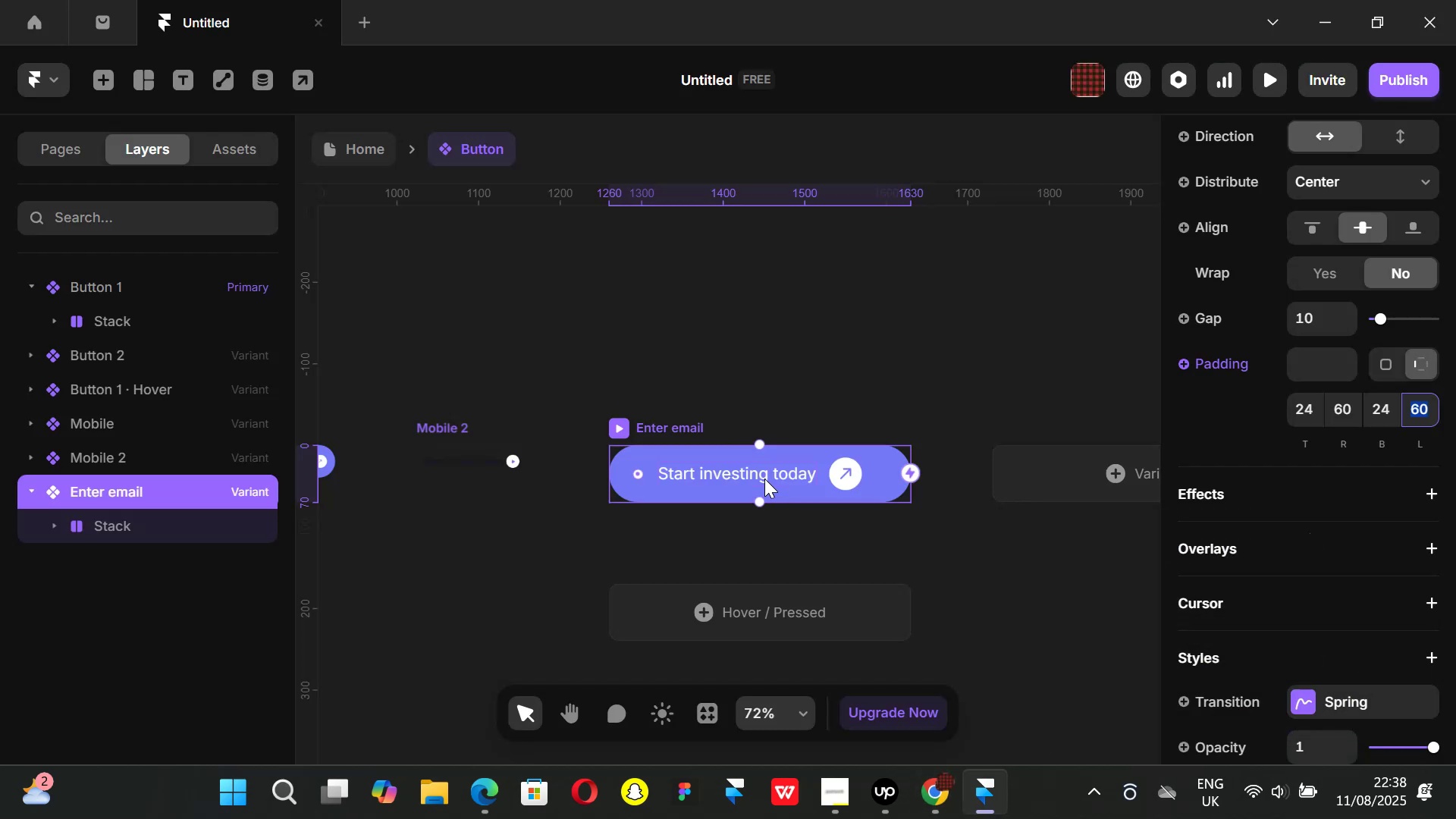 
left_click([764, 479])
 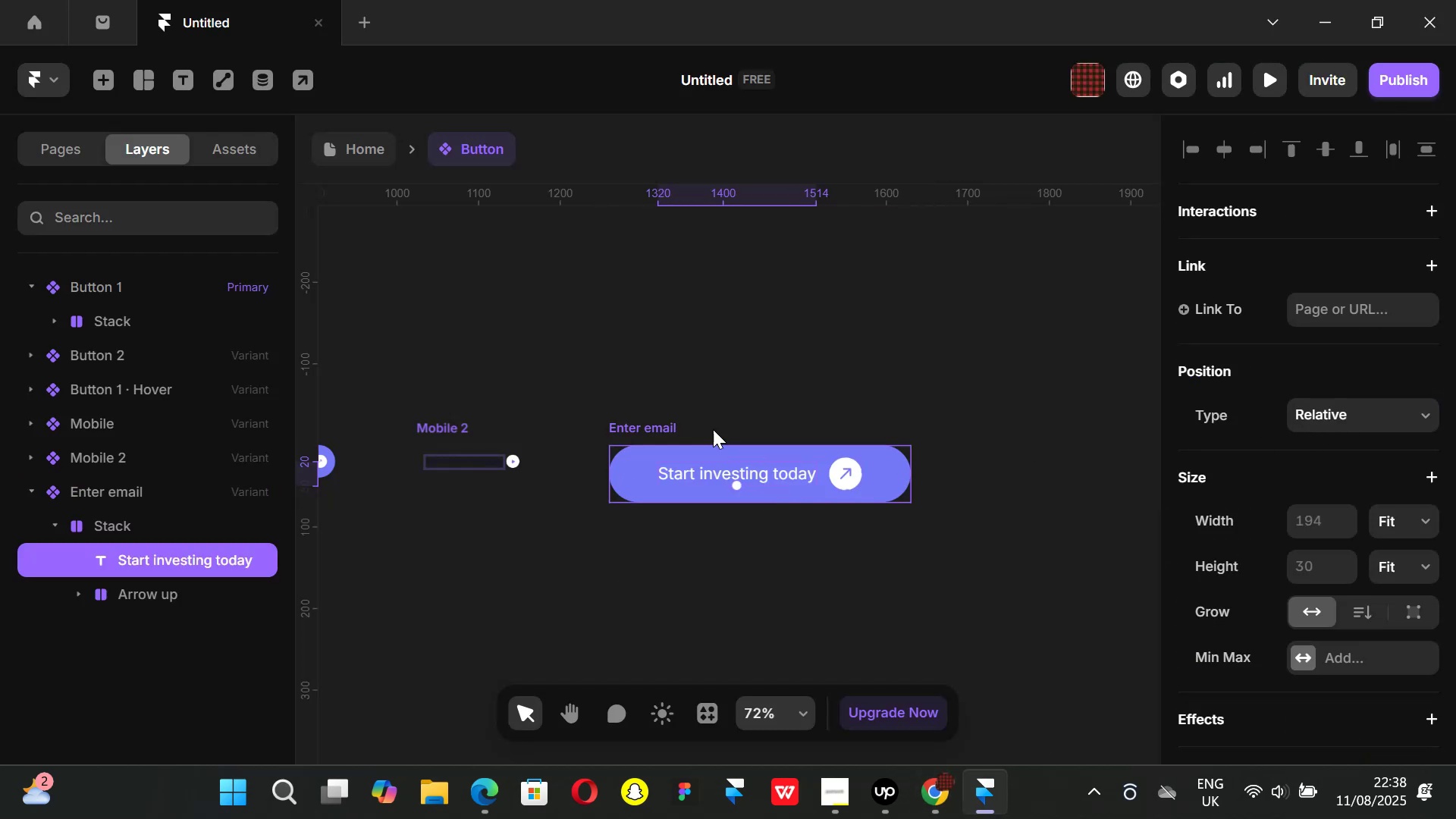 
left_click([679, 427])
 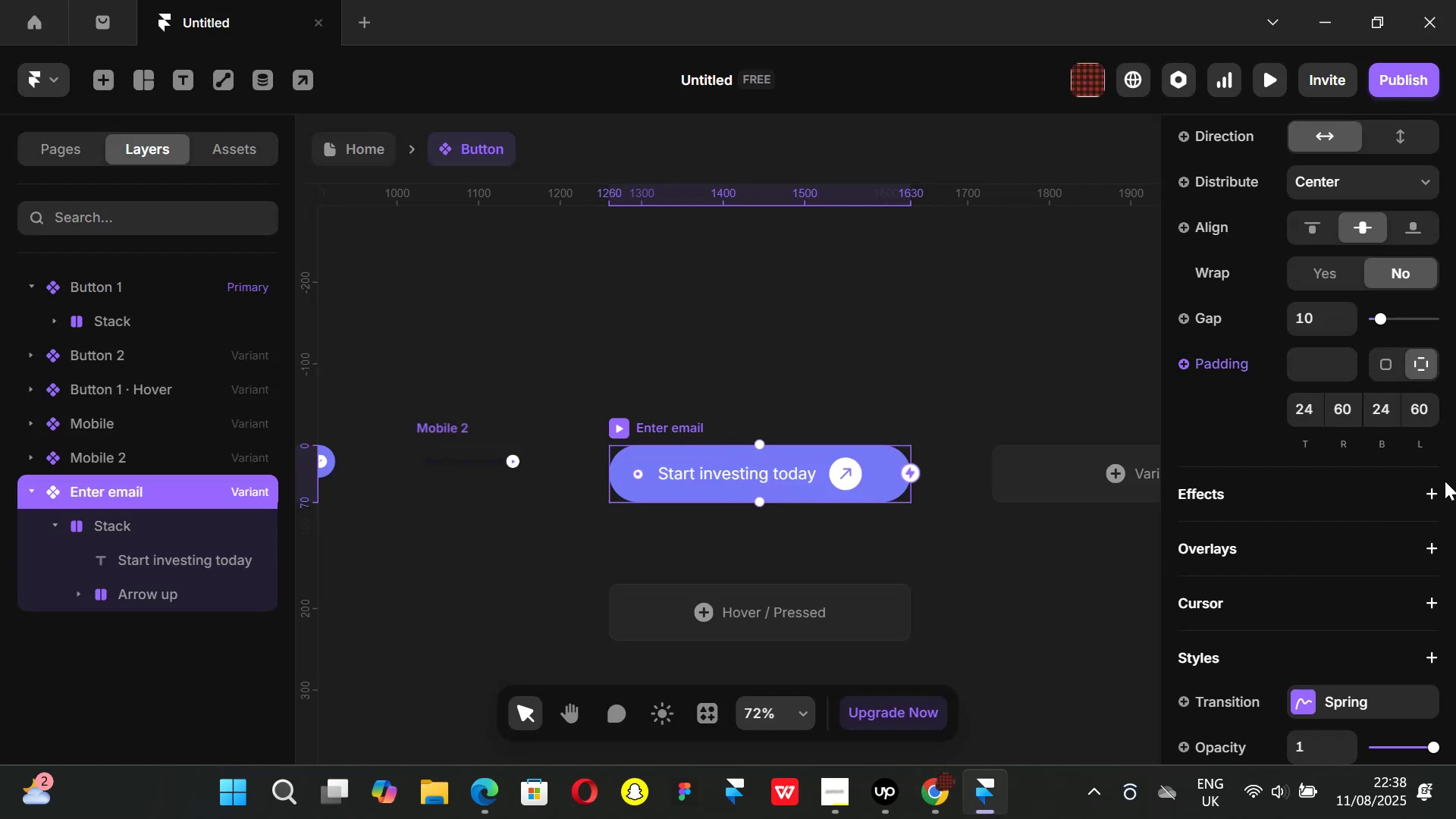 
scroll: coordinate [1369, 456], scroll_direction: down, amount: 3.0
 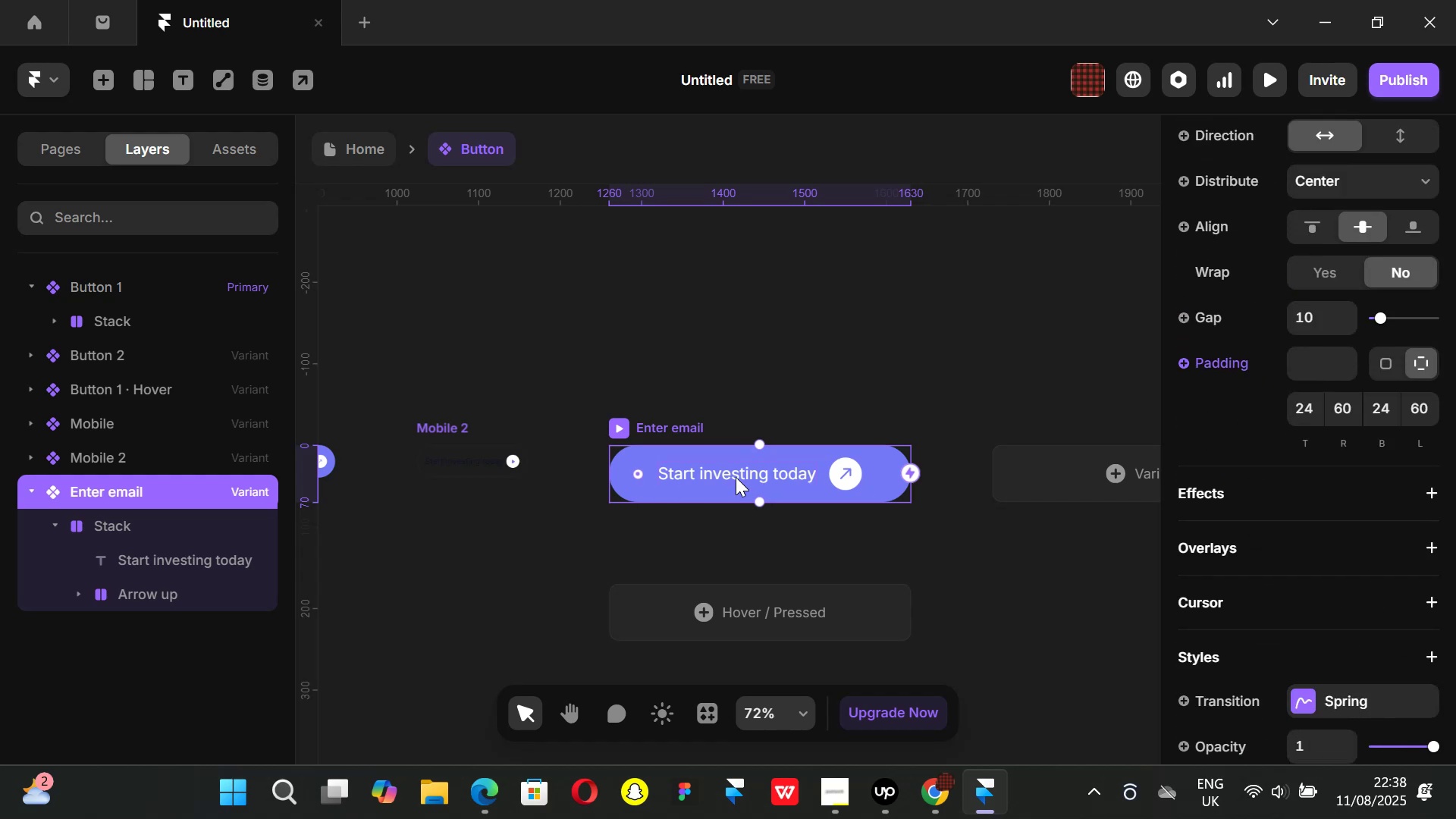 
left_click([736, 477])
 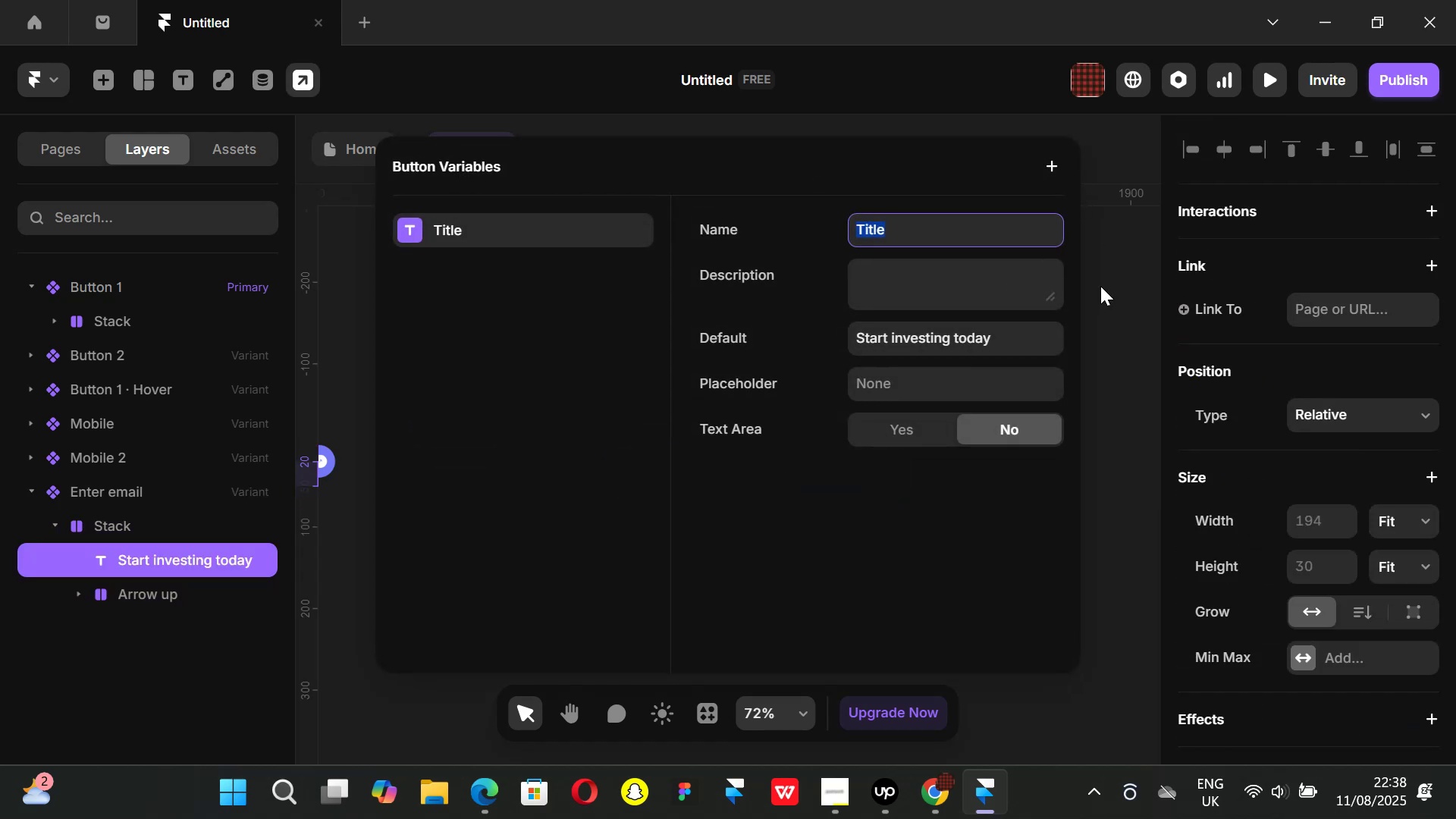 
left_click([1103, 289])
 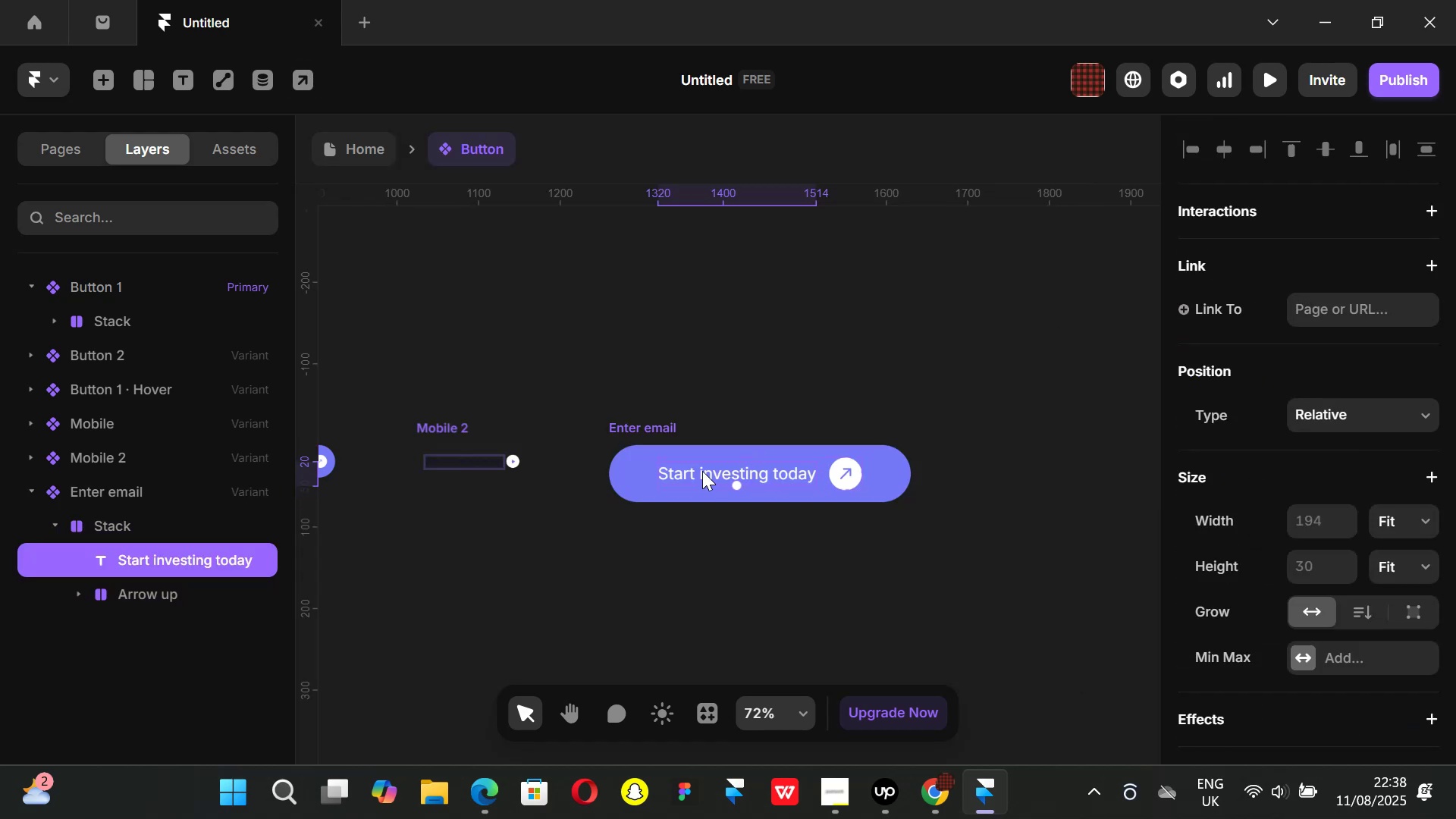 
left_click([632, 466])
 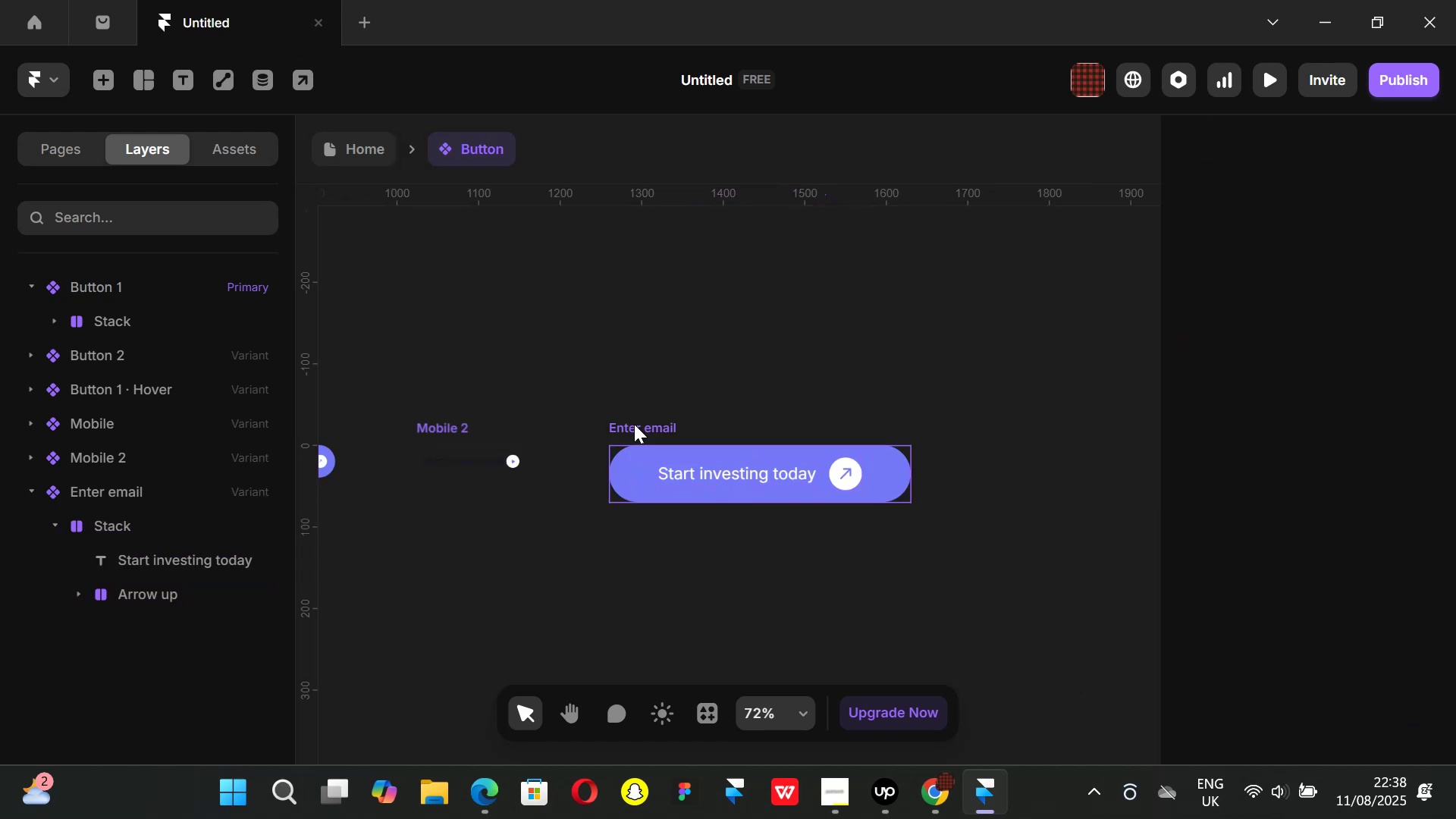 
left_click([634, 424])
 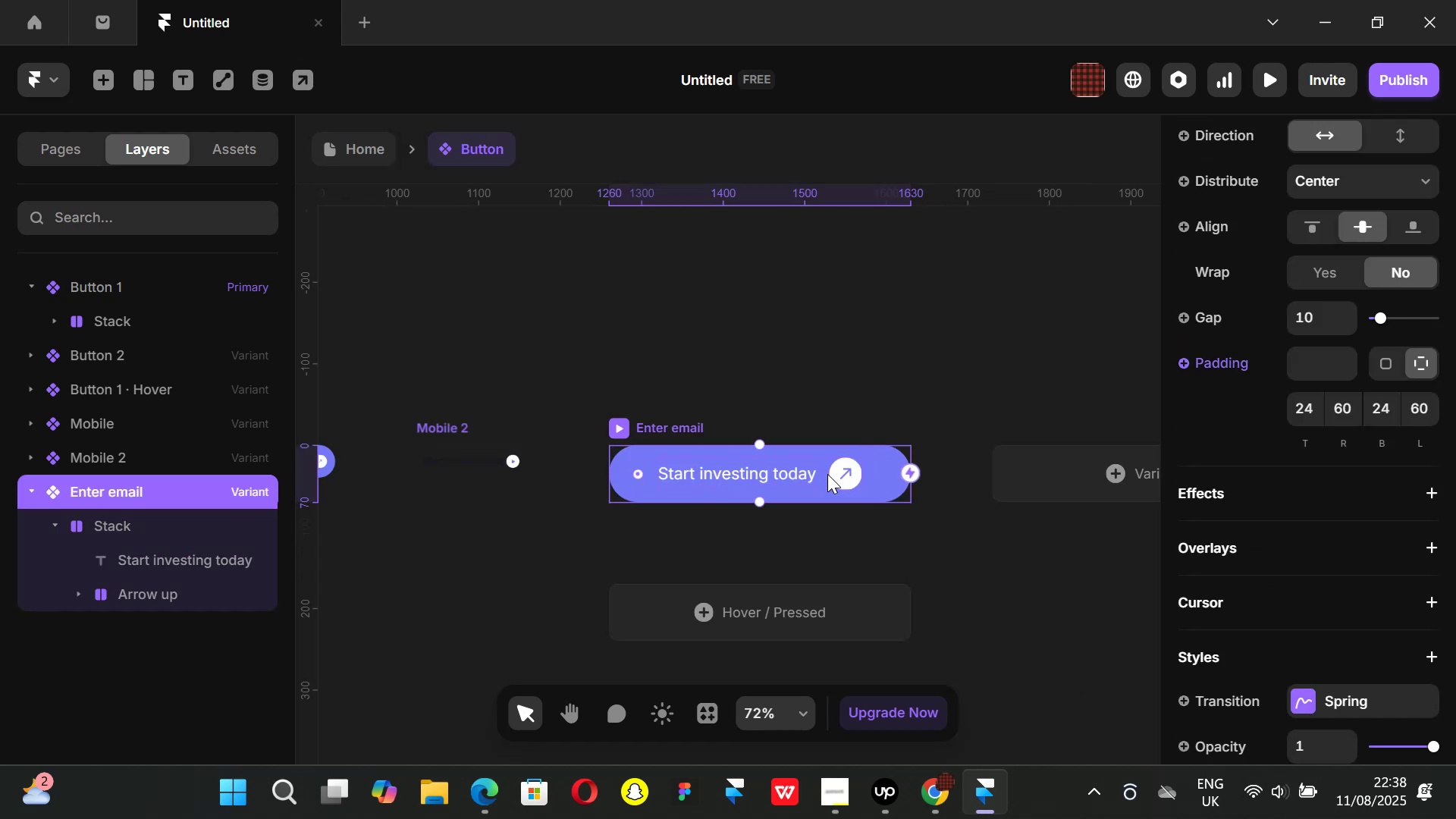 
left_click([822, 474])
 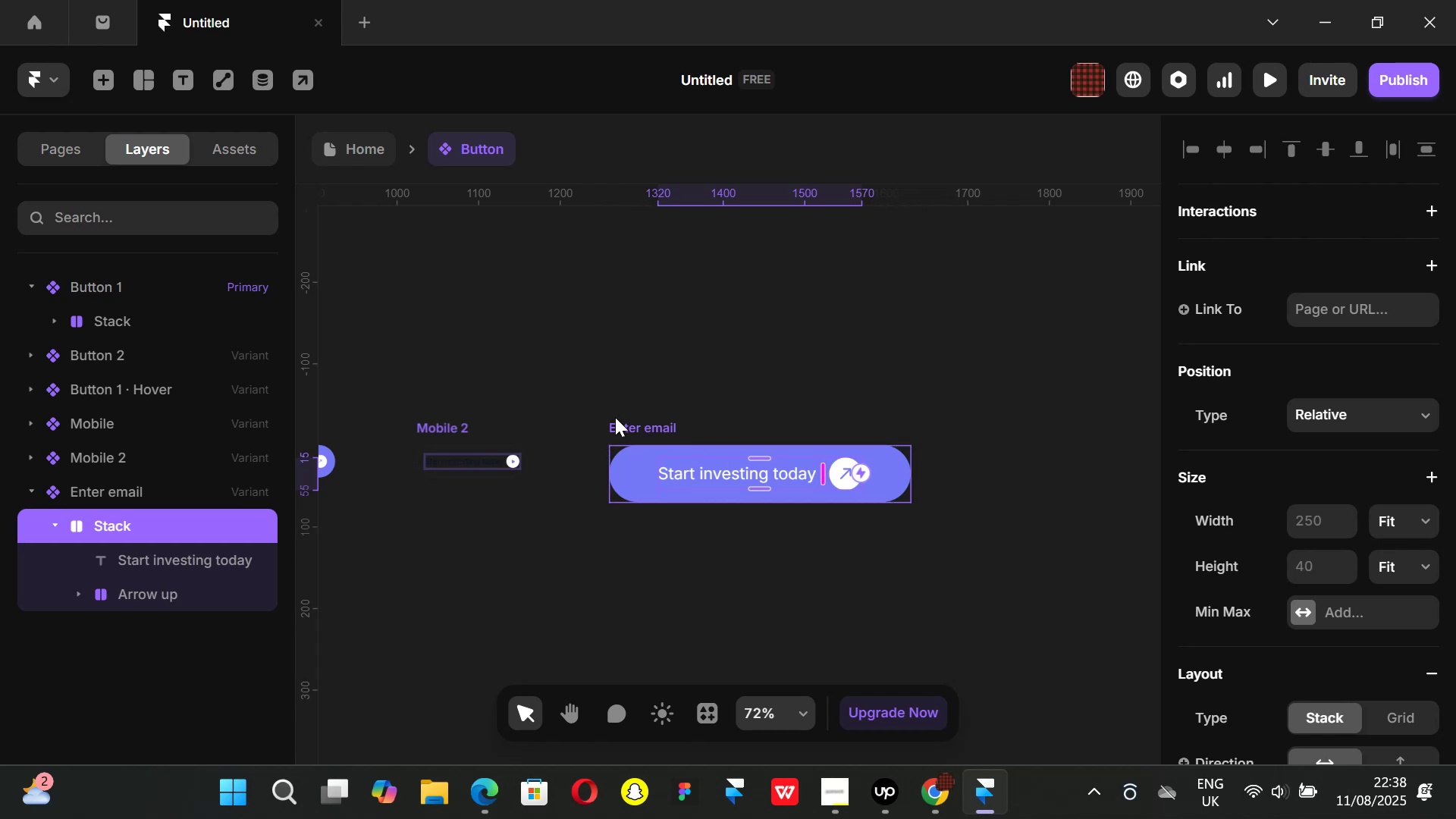 
left_click([629, 427])
 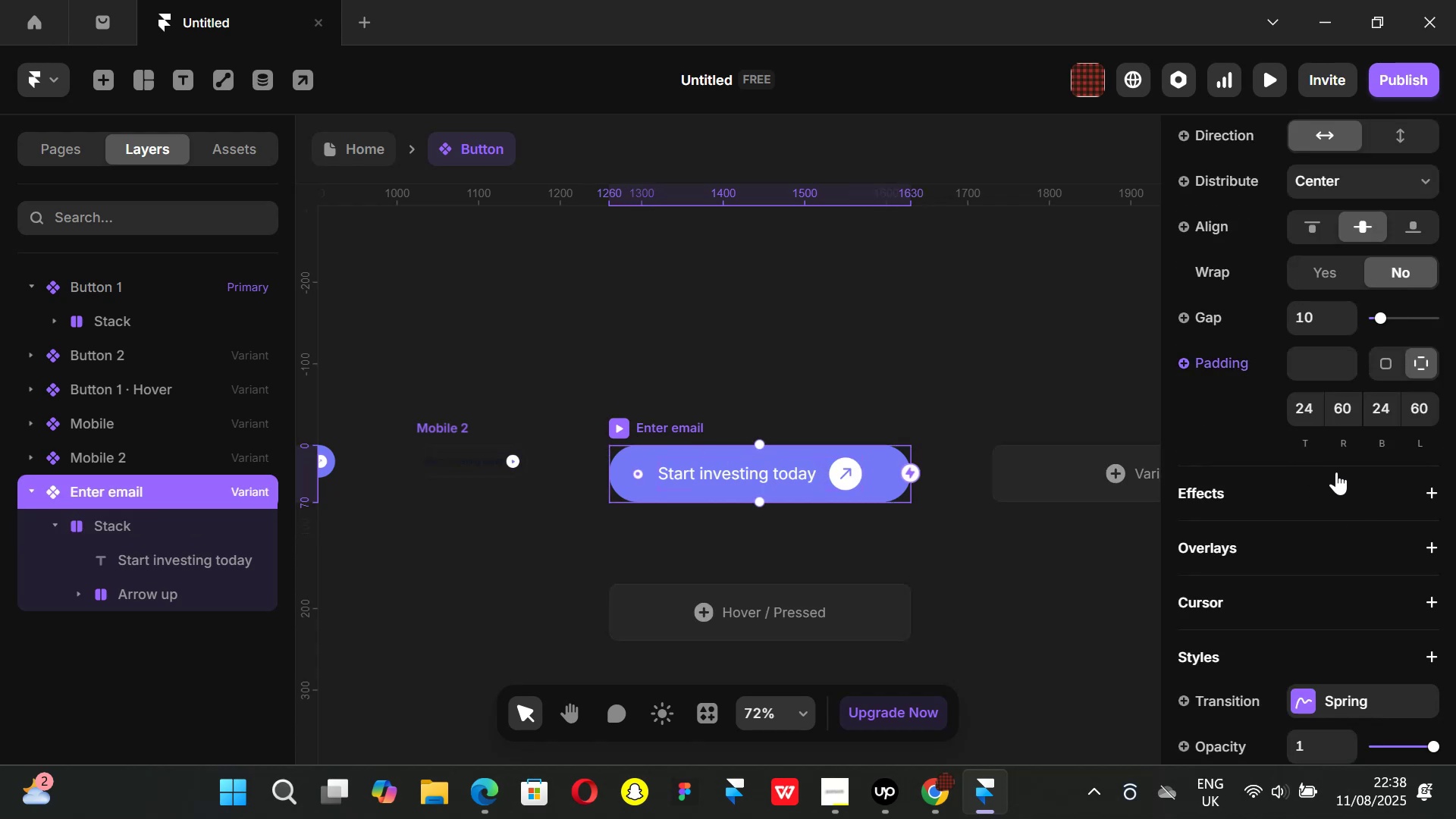 
scroll: coordinate [1359, 442], scroll_direction: up, amount: 1.0
 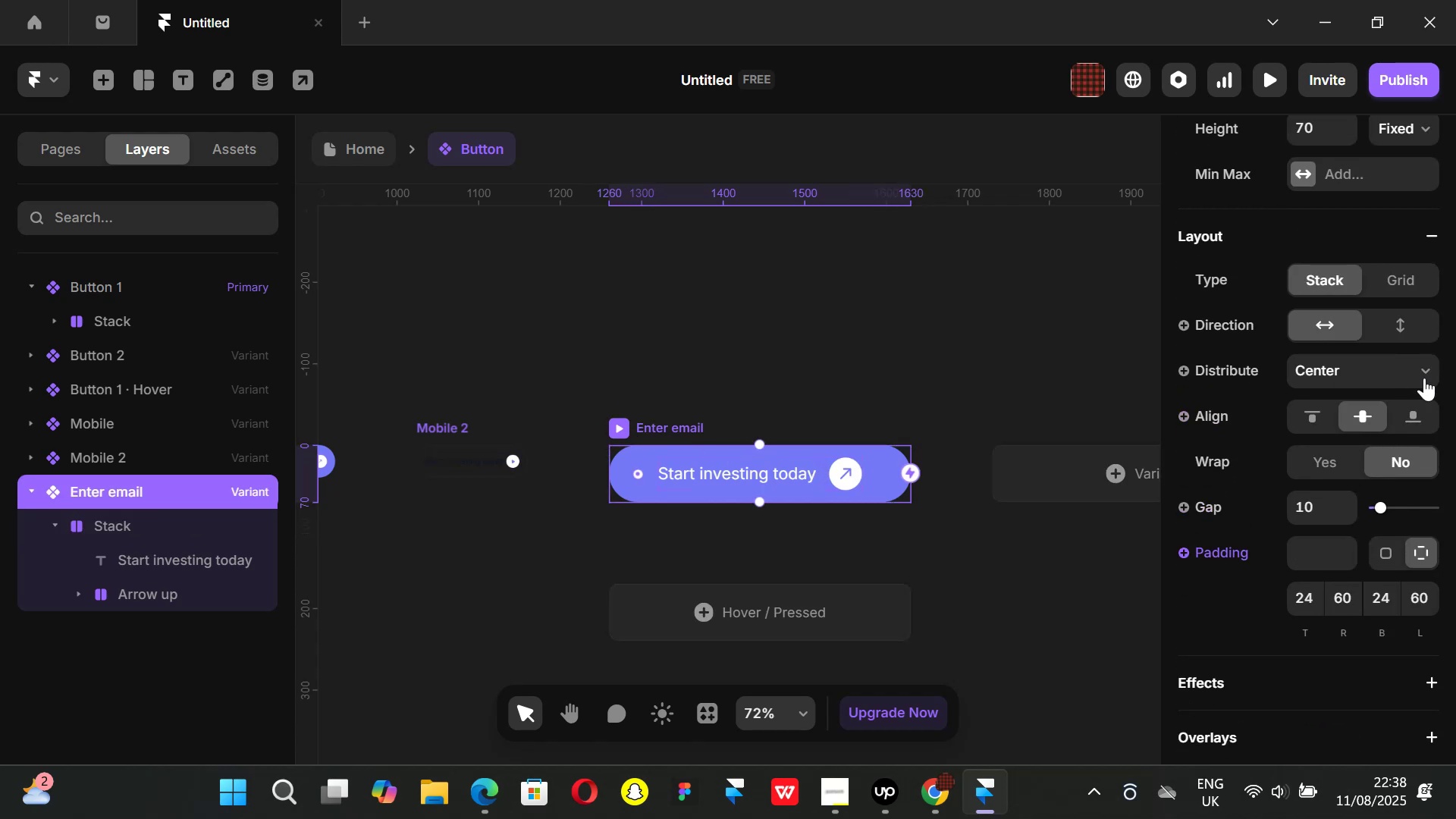 
left_click([1425, 369])
 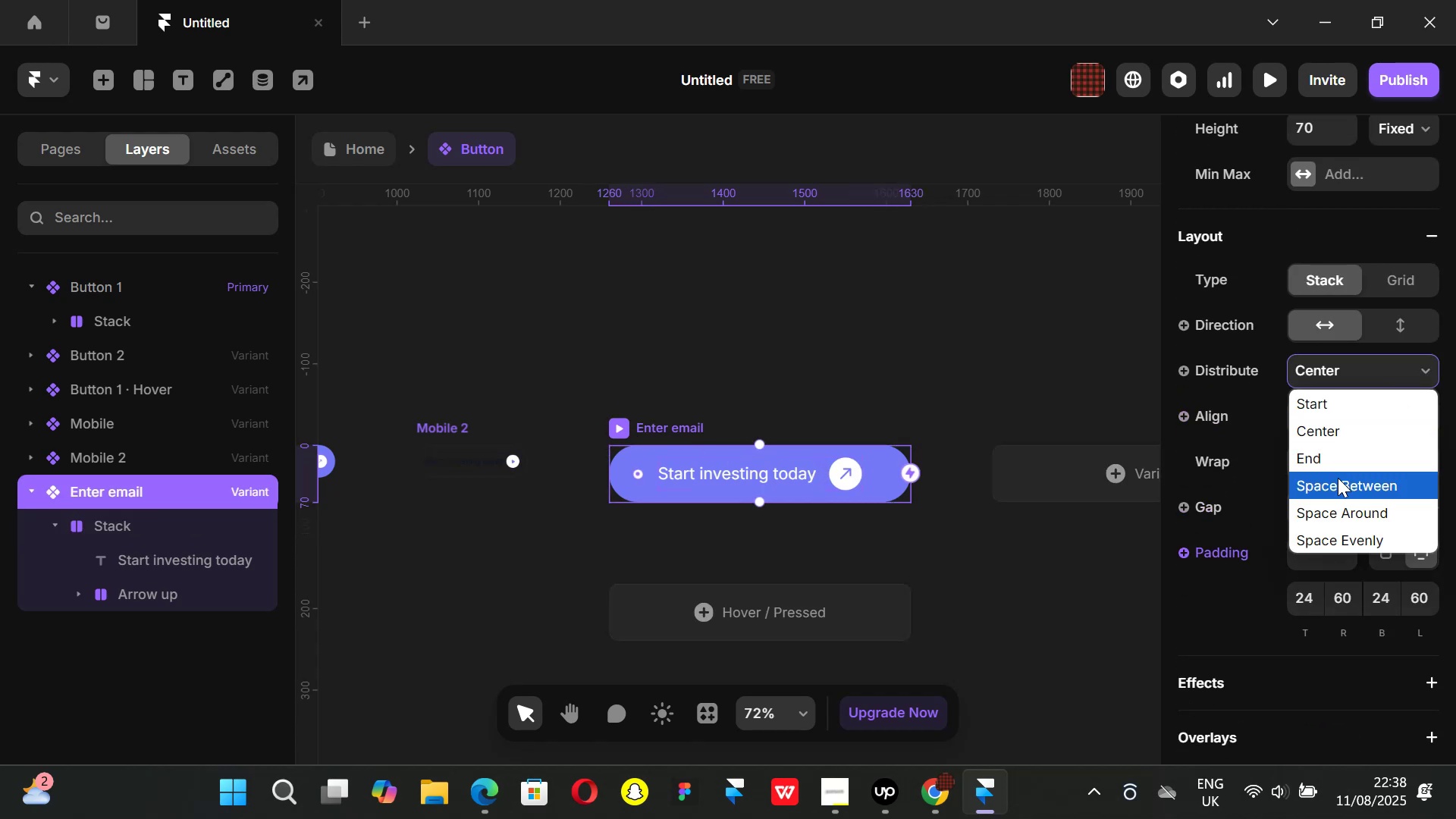 
left_click([1338, 478])
 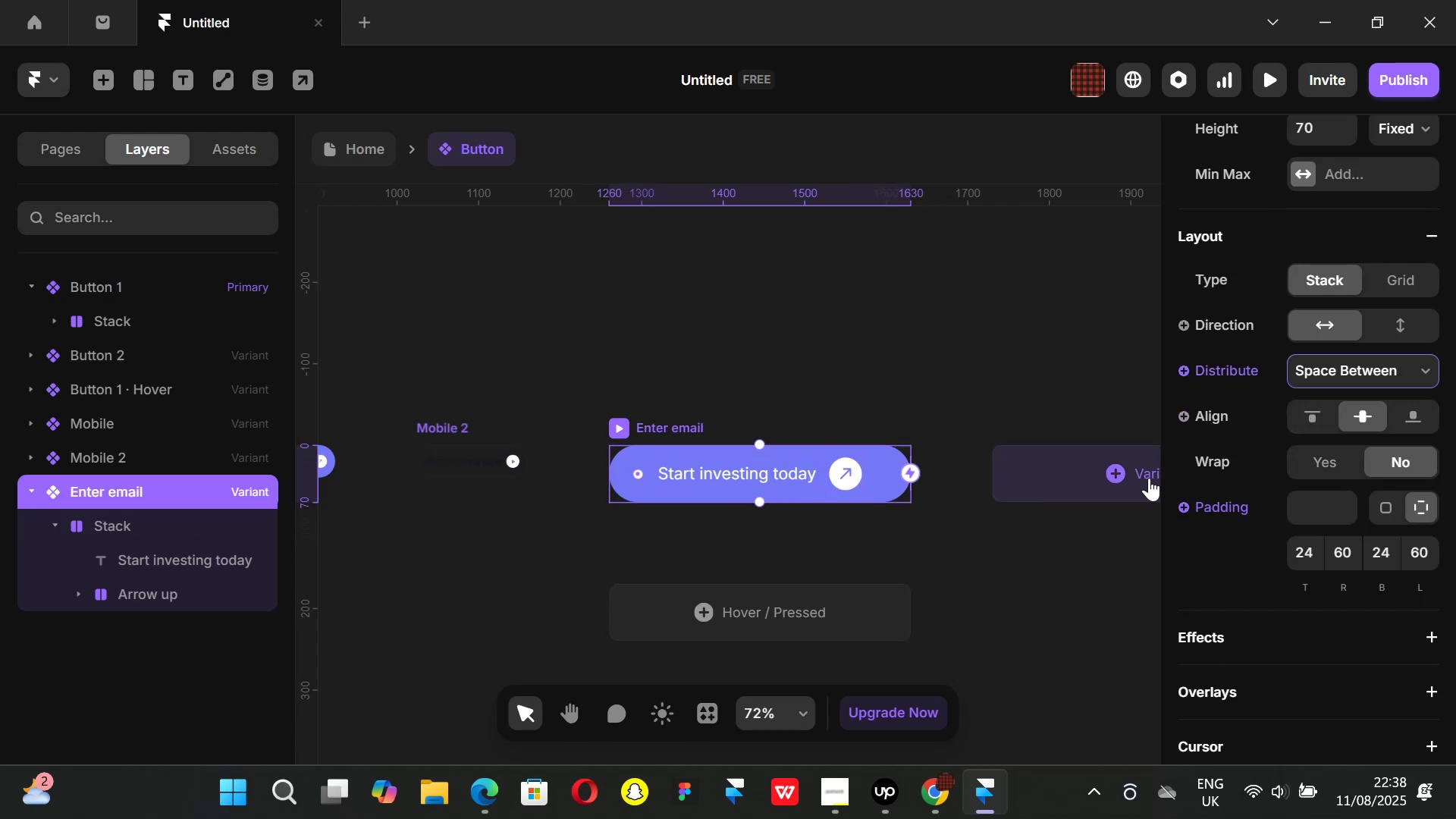 
key(Control+Z)
 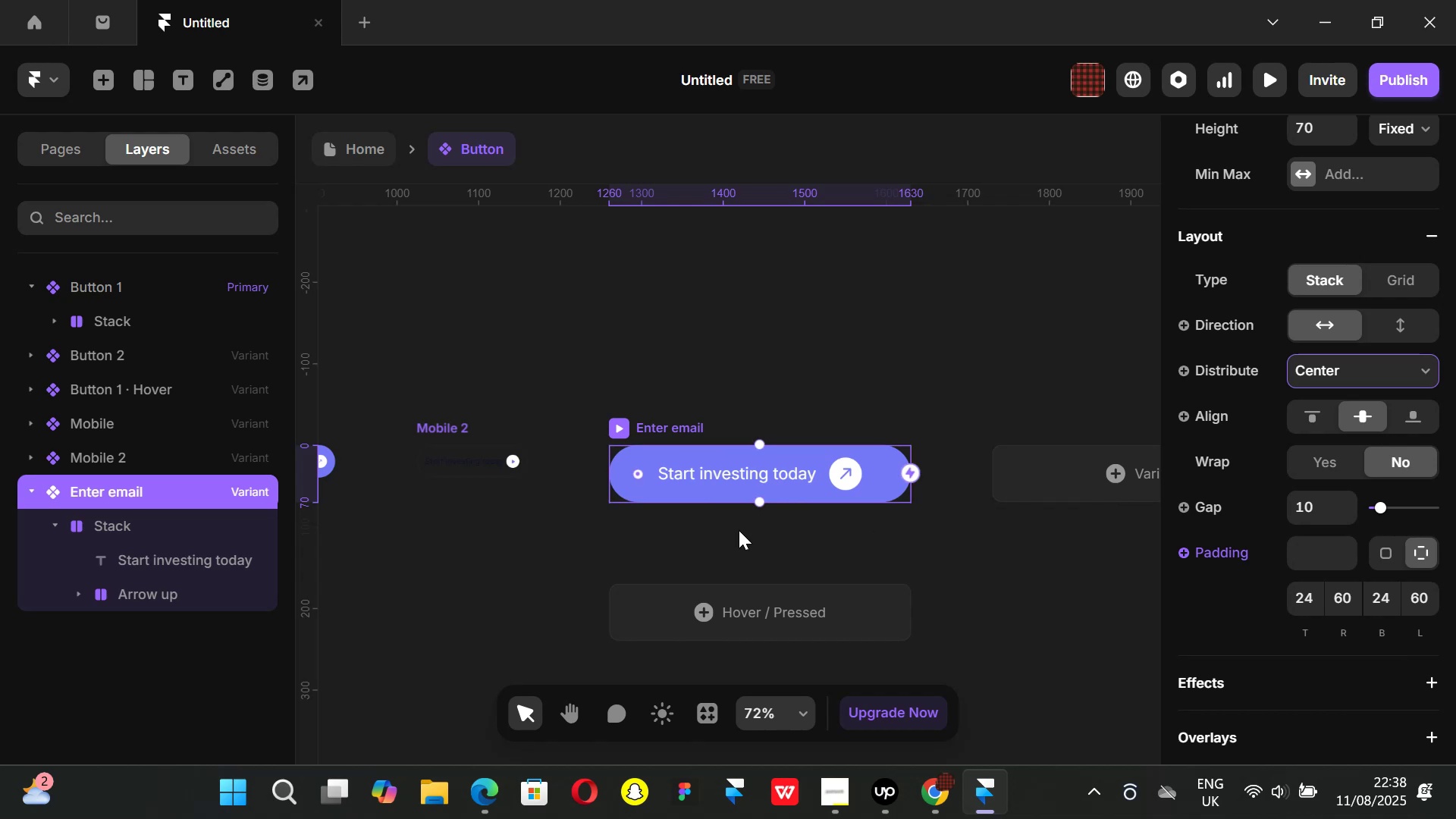 
hold_key(key=ControlLeft, duration=0.74)
scroll: coordinate [814, 473], scroll_direction: up, amount: 1.0
 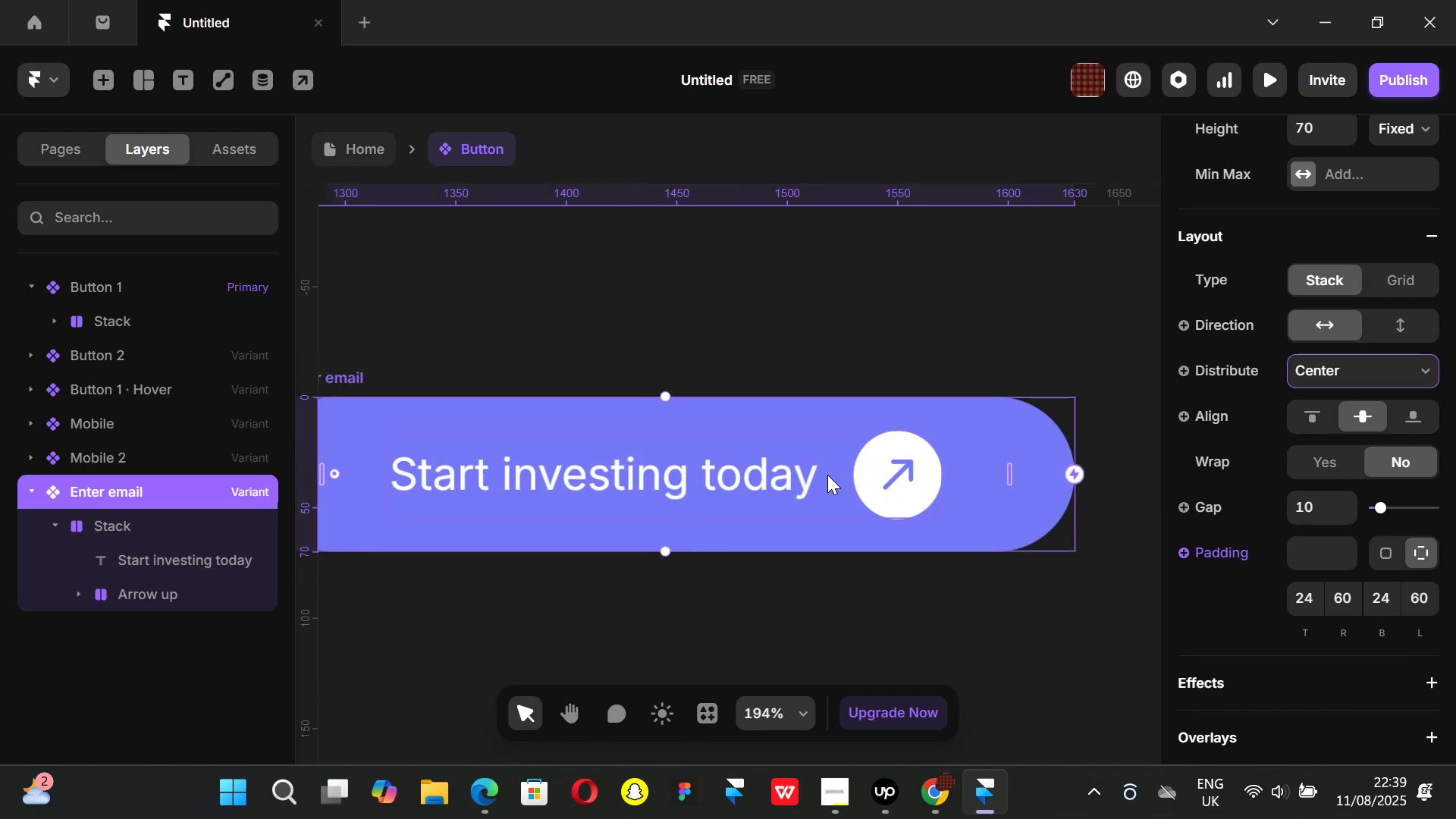 
left_click([827, 475])
 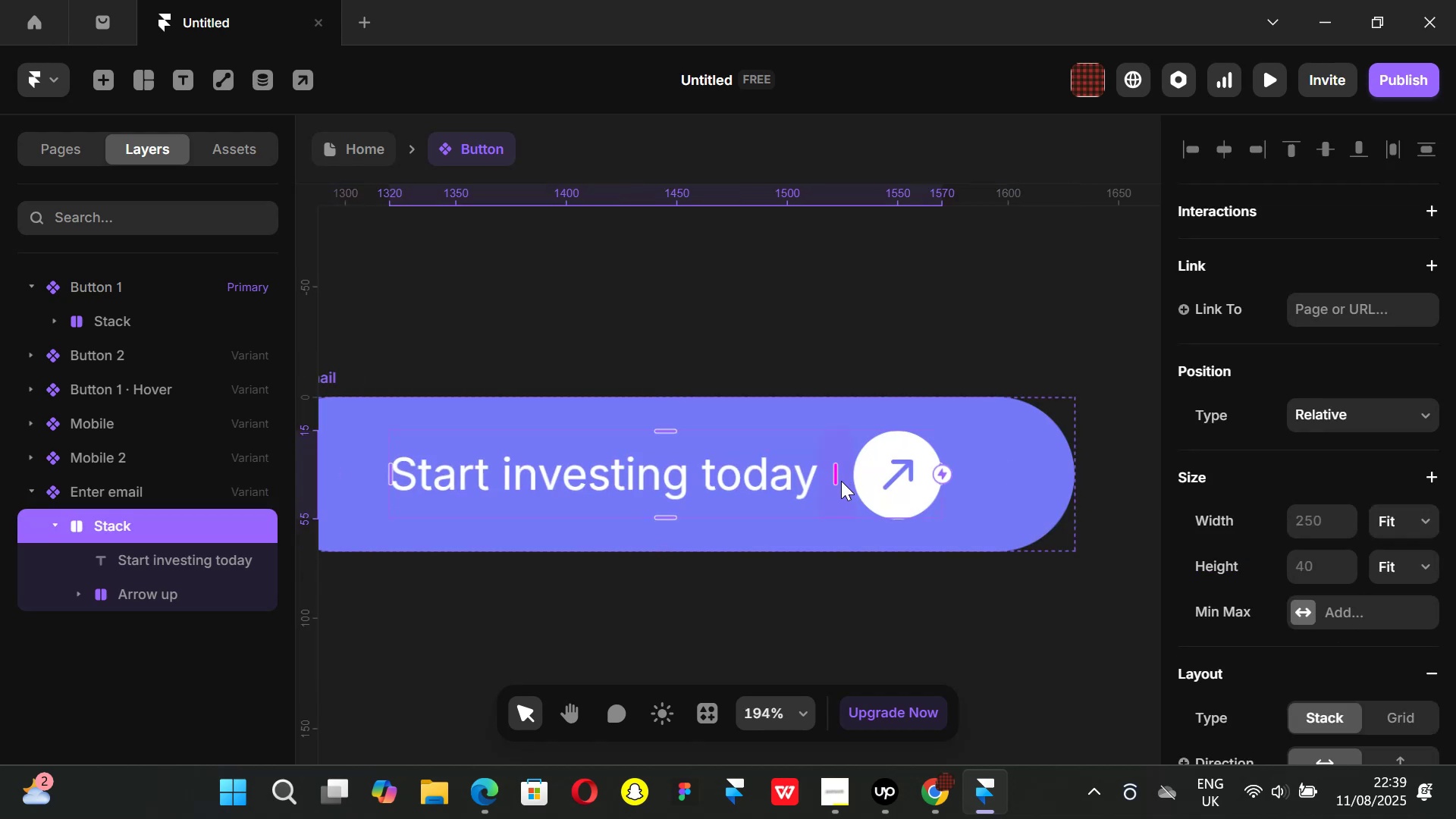 
left_click_drag(start_coordinate=[836, 478], to_coordinate=[1021, 476])
 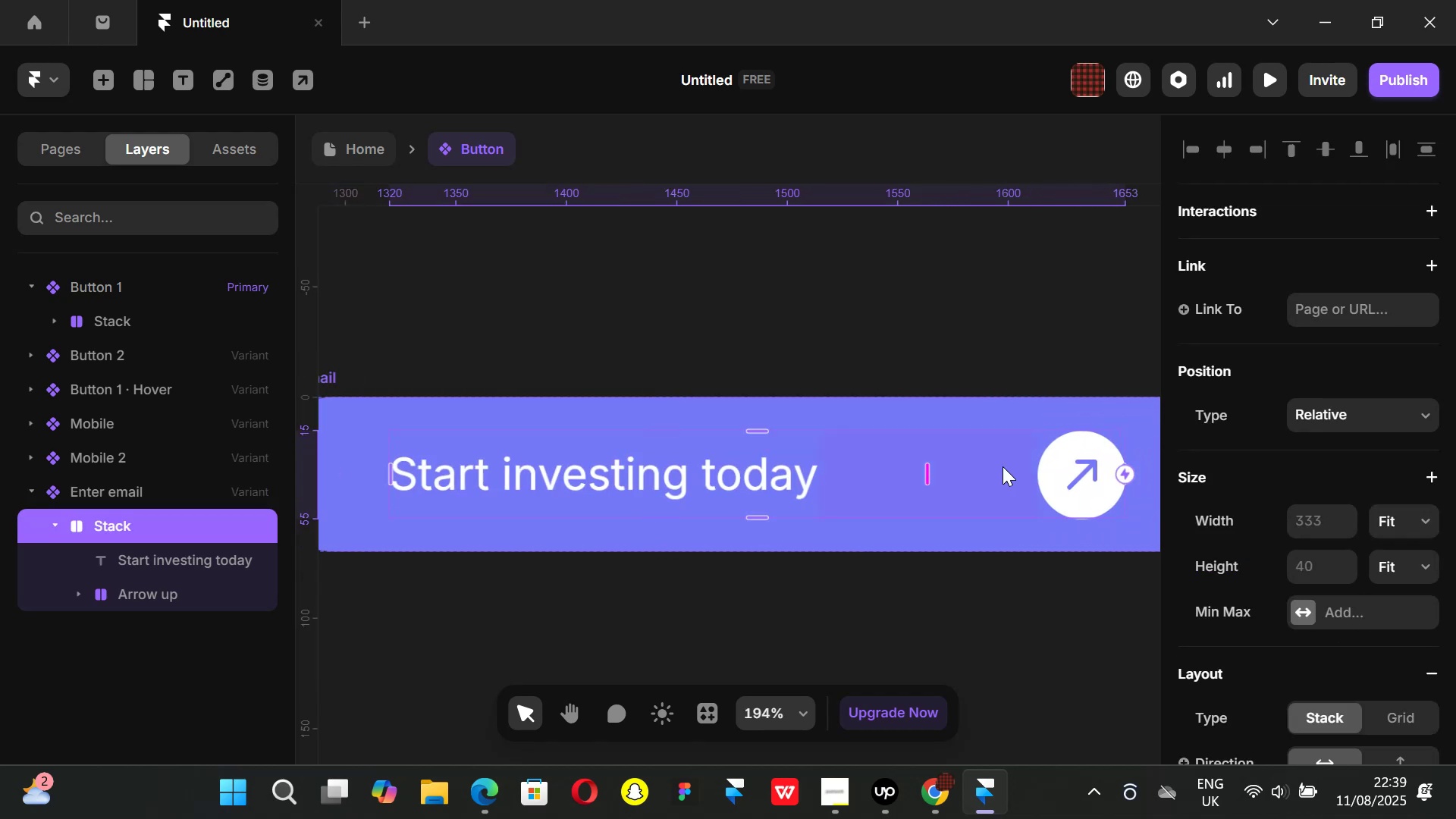 
hold_key(key=ControlLeft, duration=0.67)
scroll: coordinate [965, 431], scroll_direction: down, amount: 2.0
 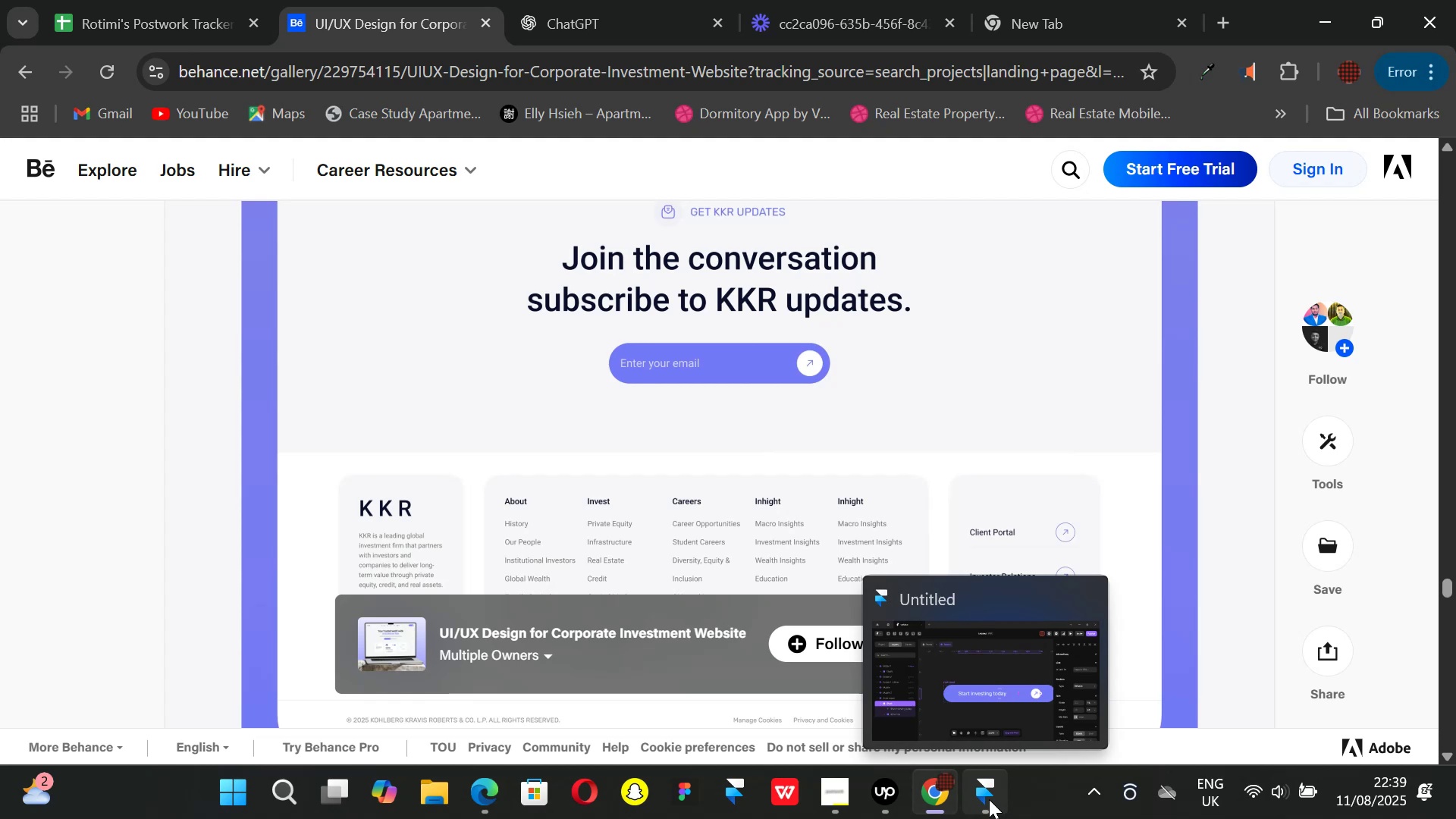 
left_click([989, 799])
 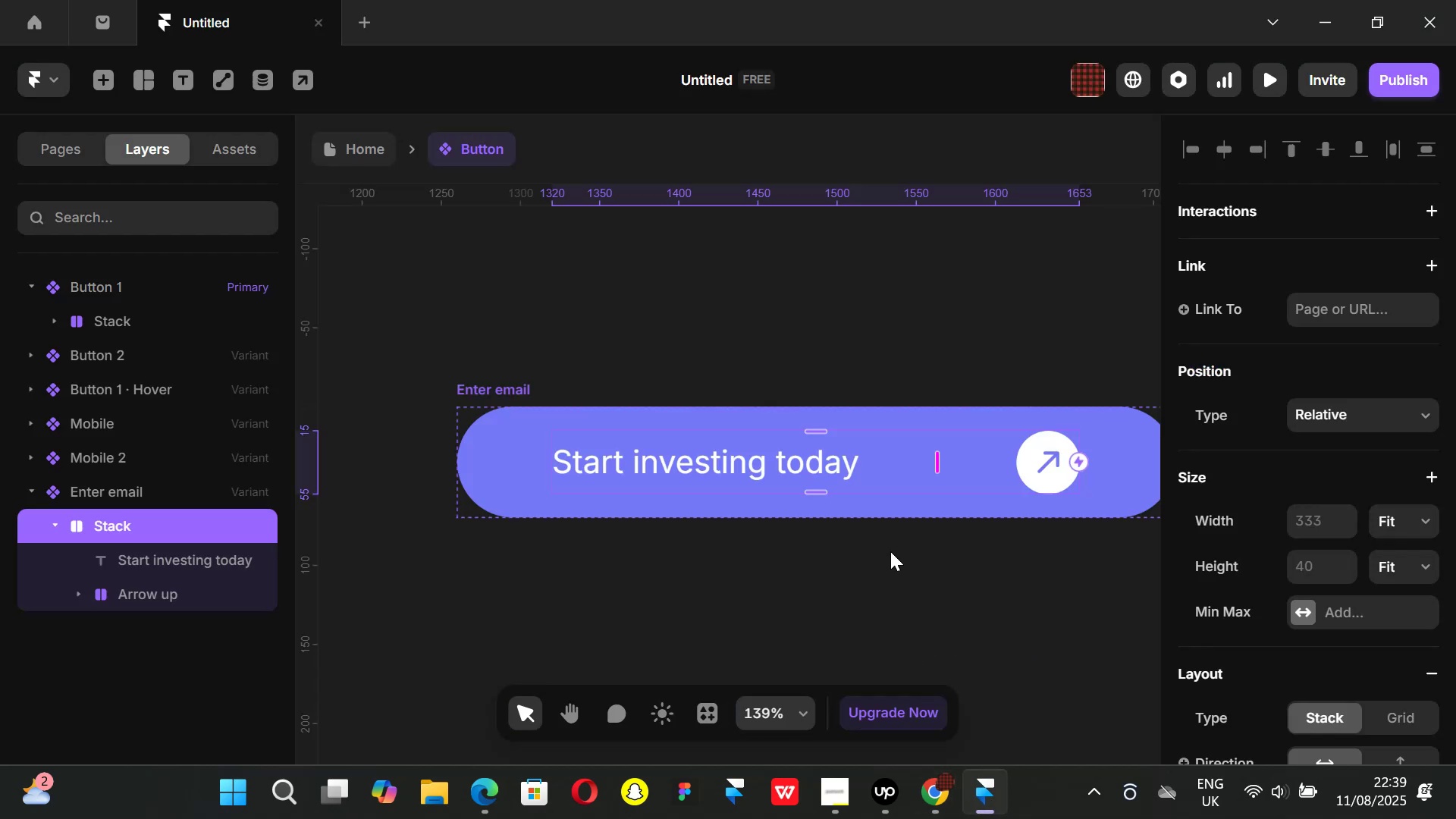 
hold_key(key=ControlLeft, duration=1.26)
scroll: coordinate [889, 551], scroll_direction: down, amount: 1.0
 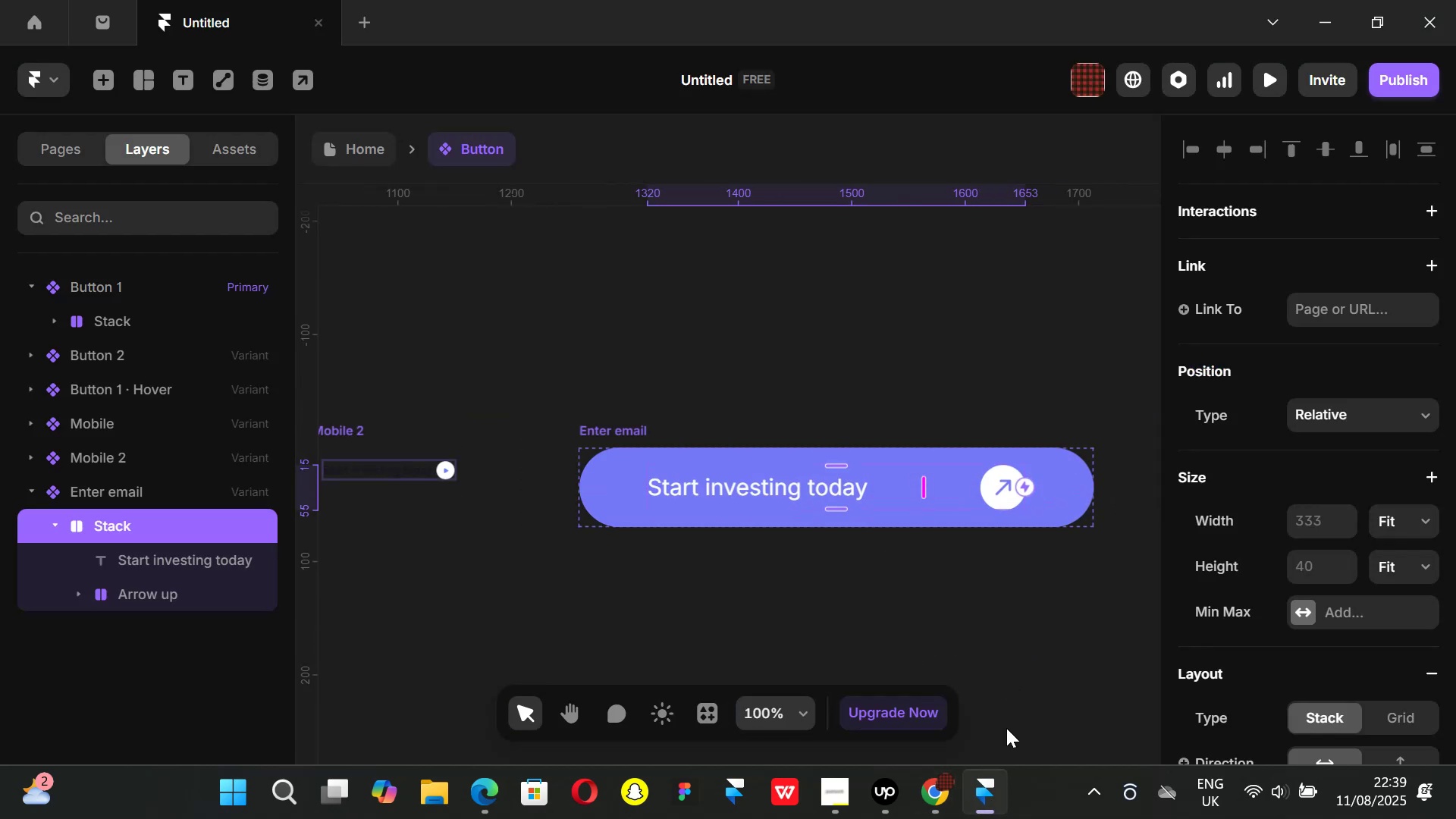 
left_click([940, 790])
 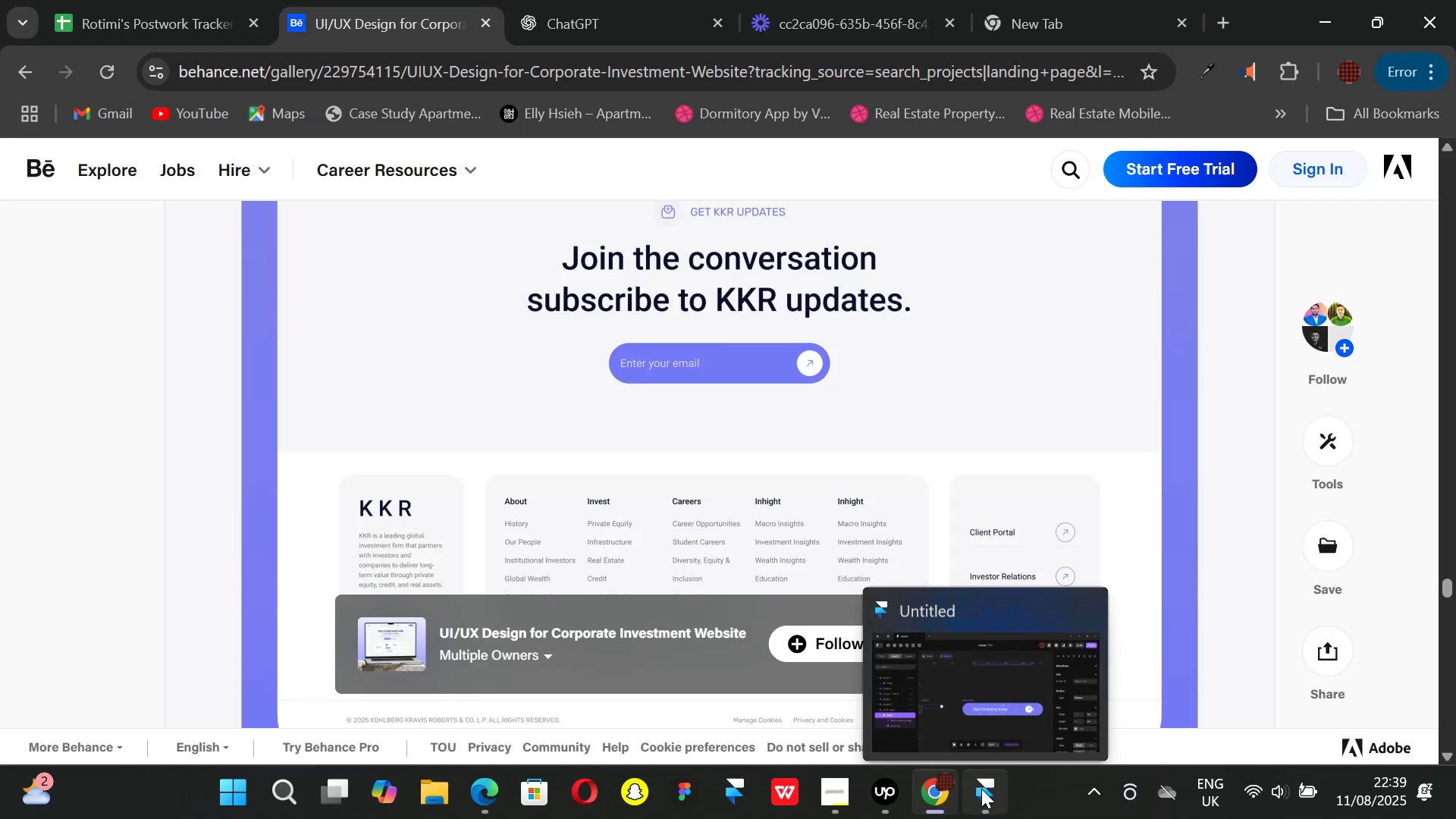 
left_click([981, 789])
 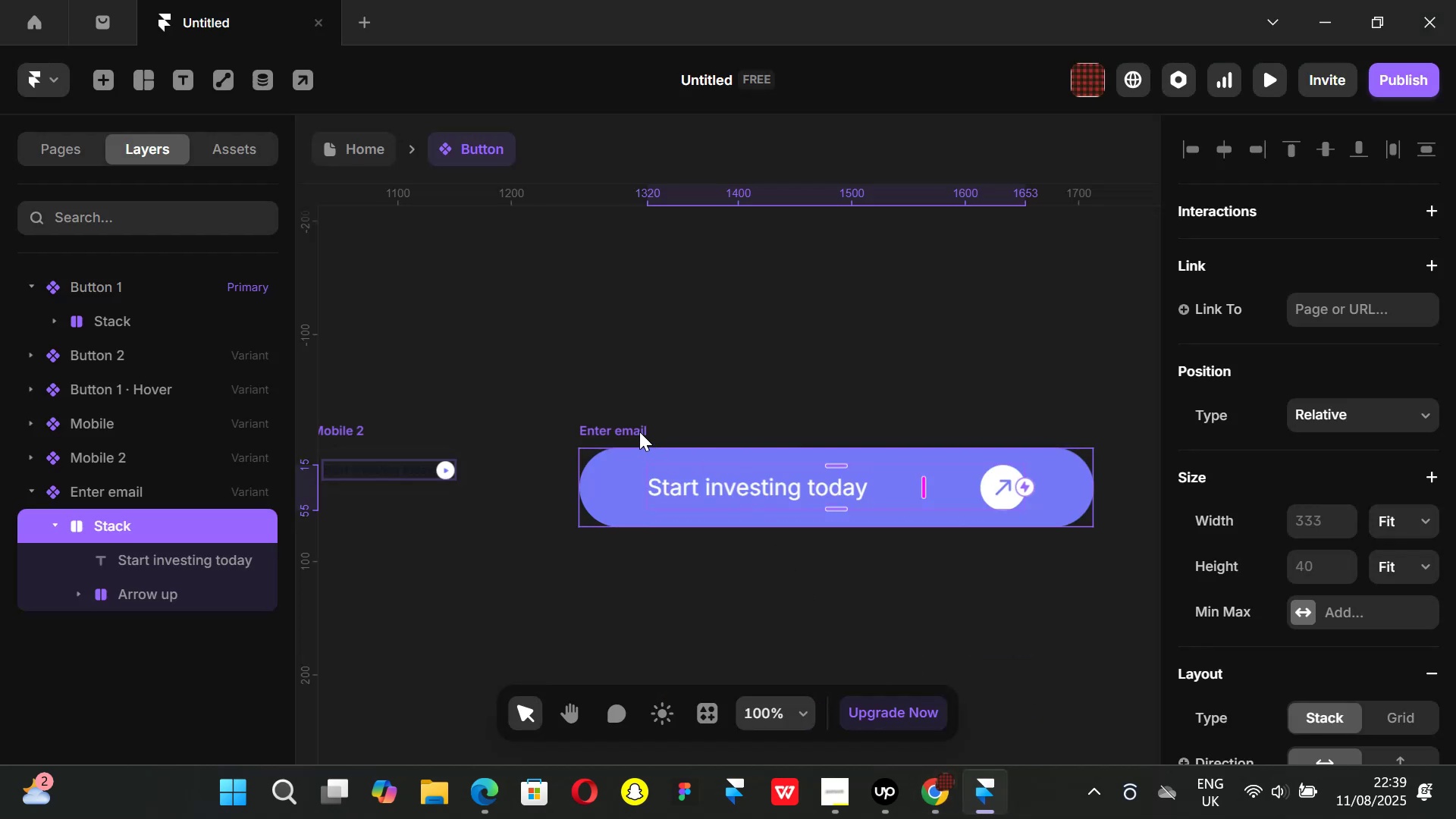 
left_click([635, 428])
 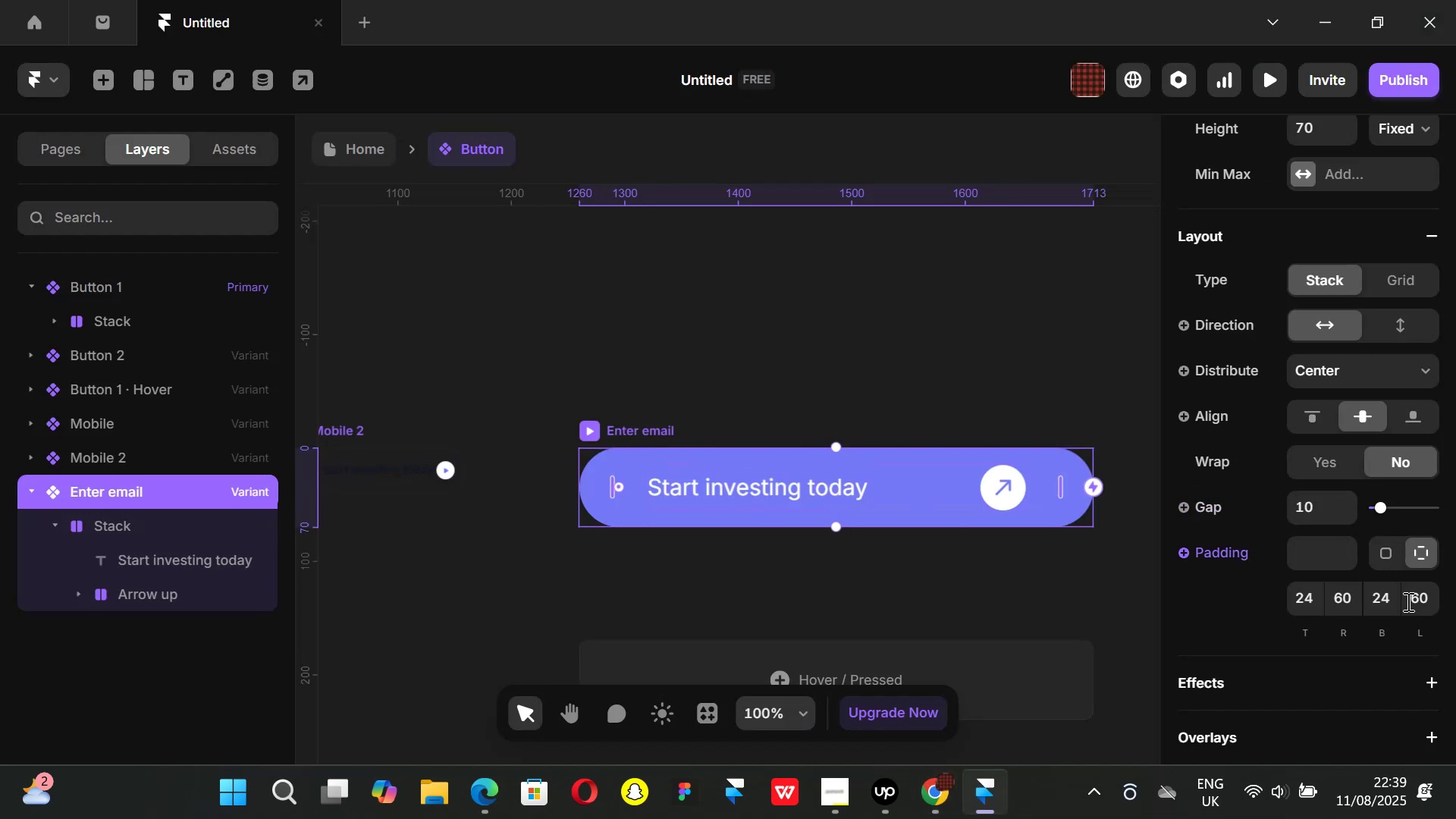 
left_click([1354, 601])
 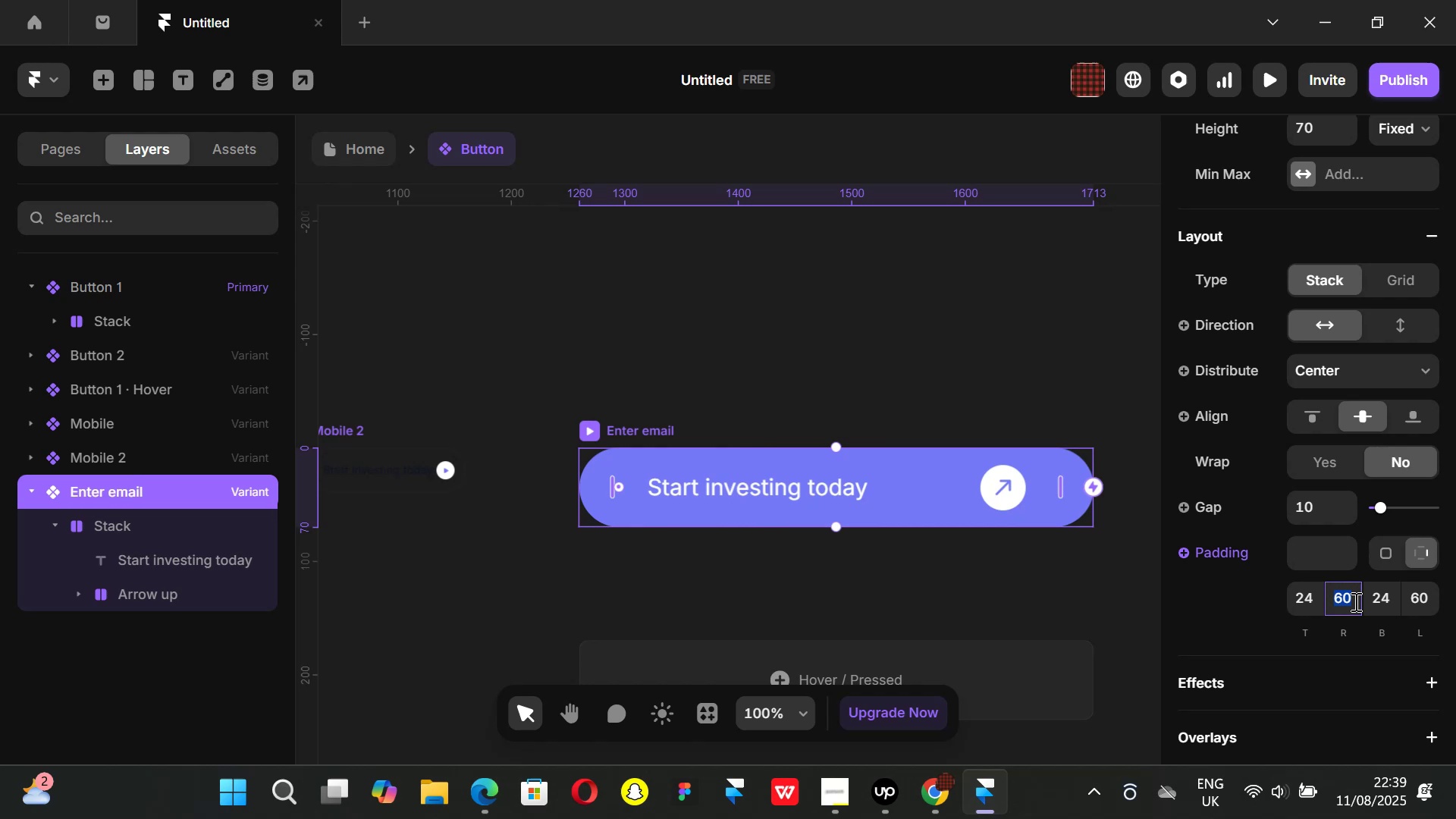 
type(24)
 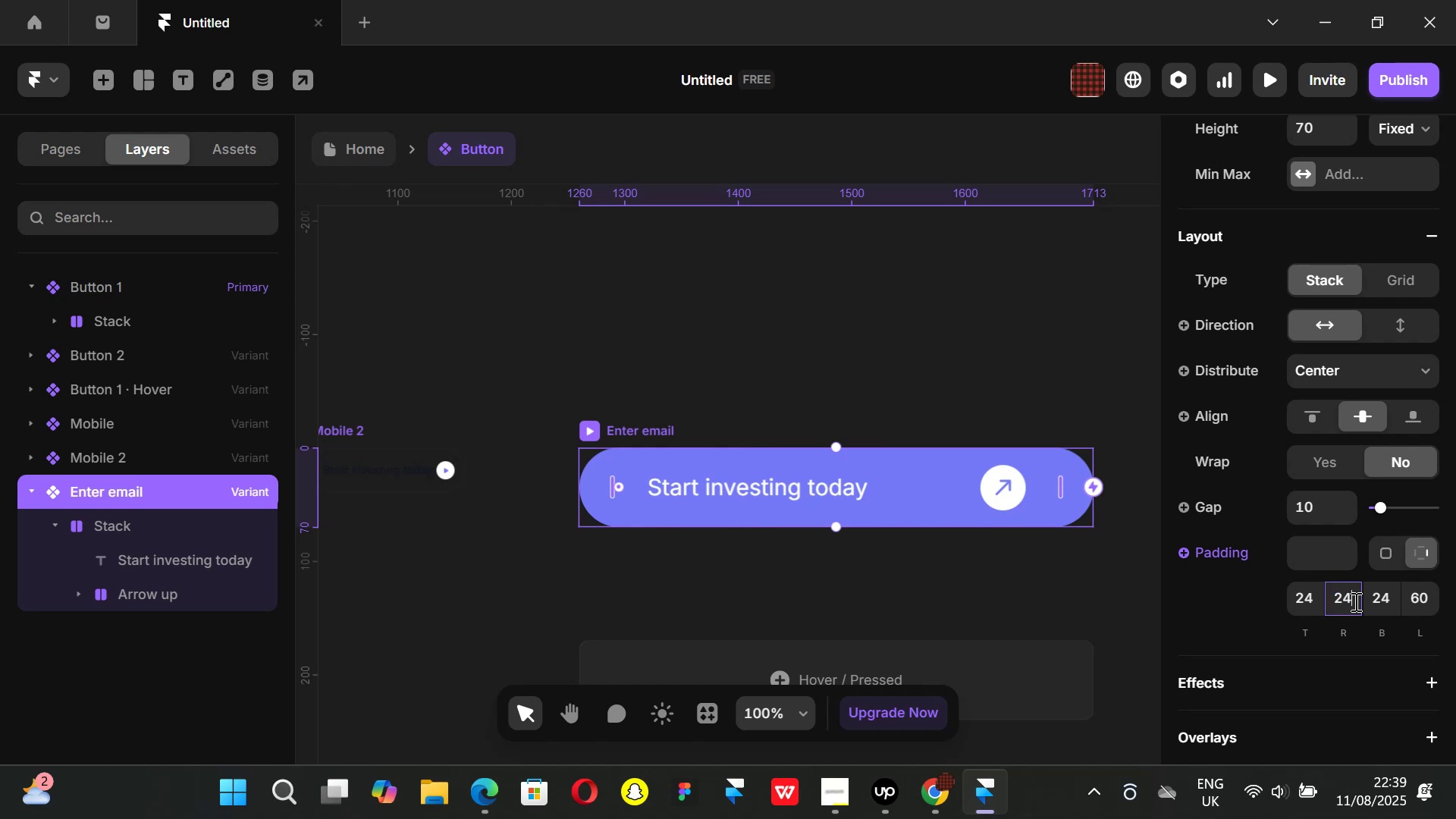 
key(Enter)
 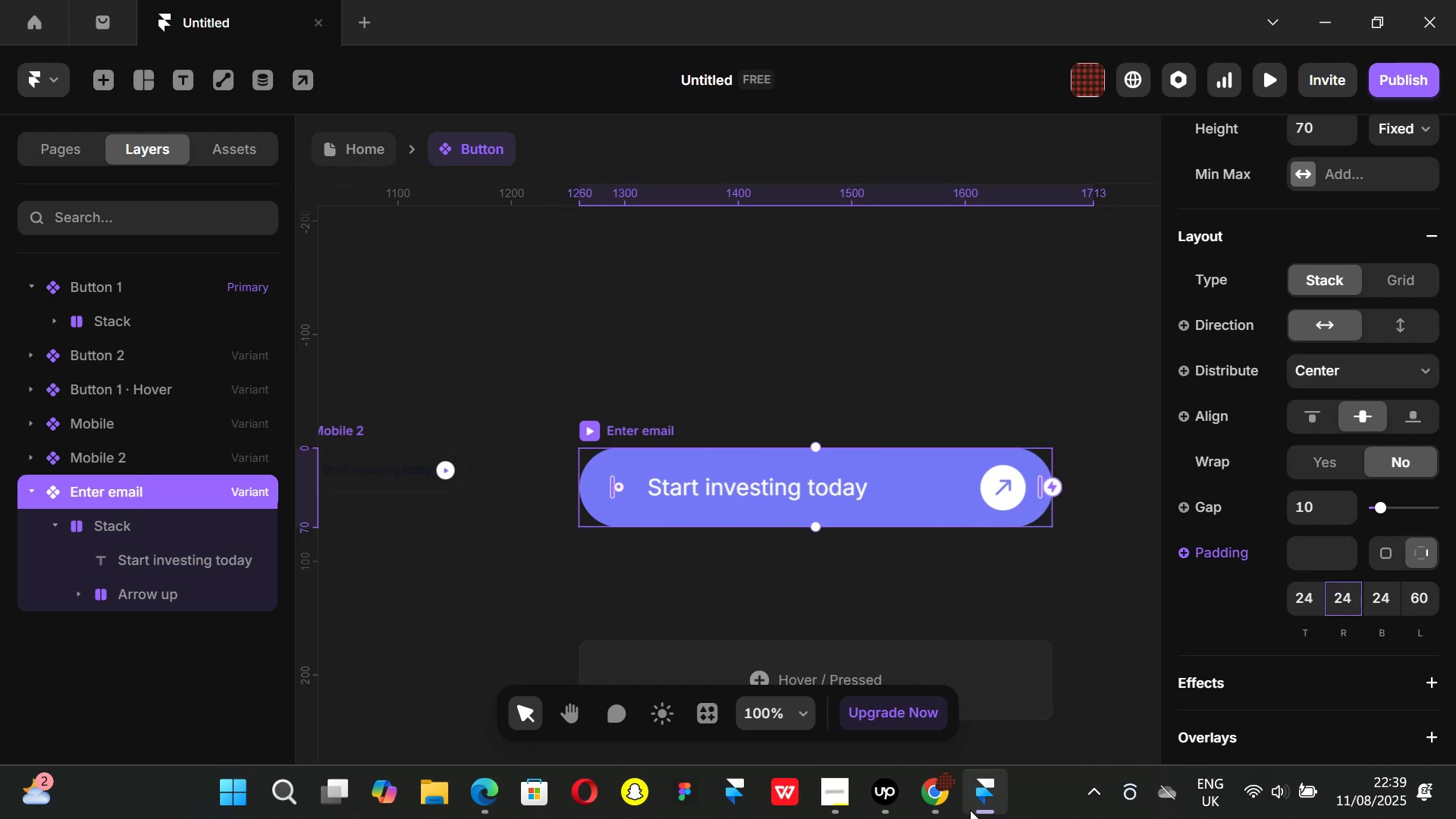 
left_click([948, 792])
 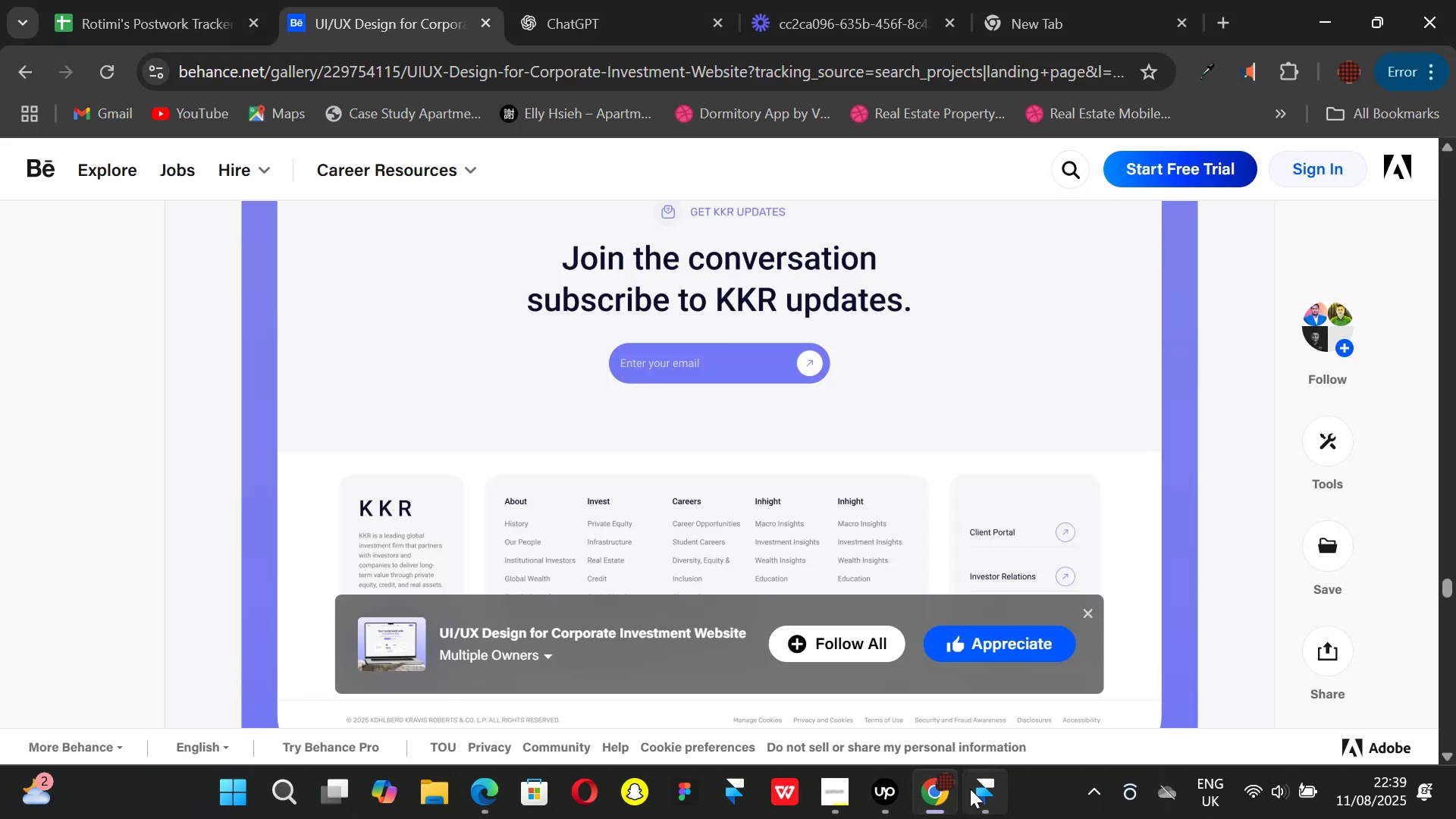 
left_click([970, 789])
 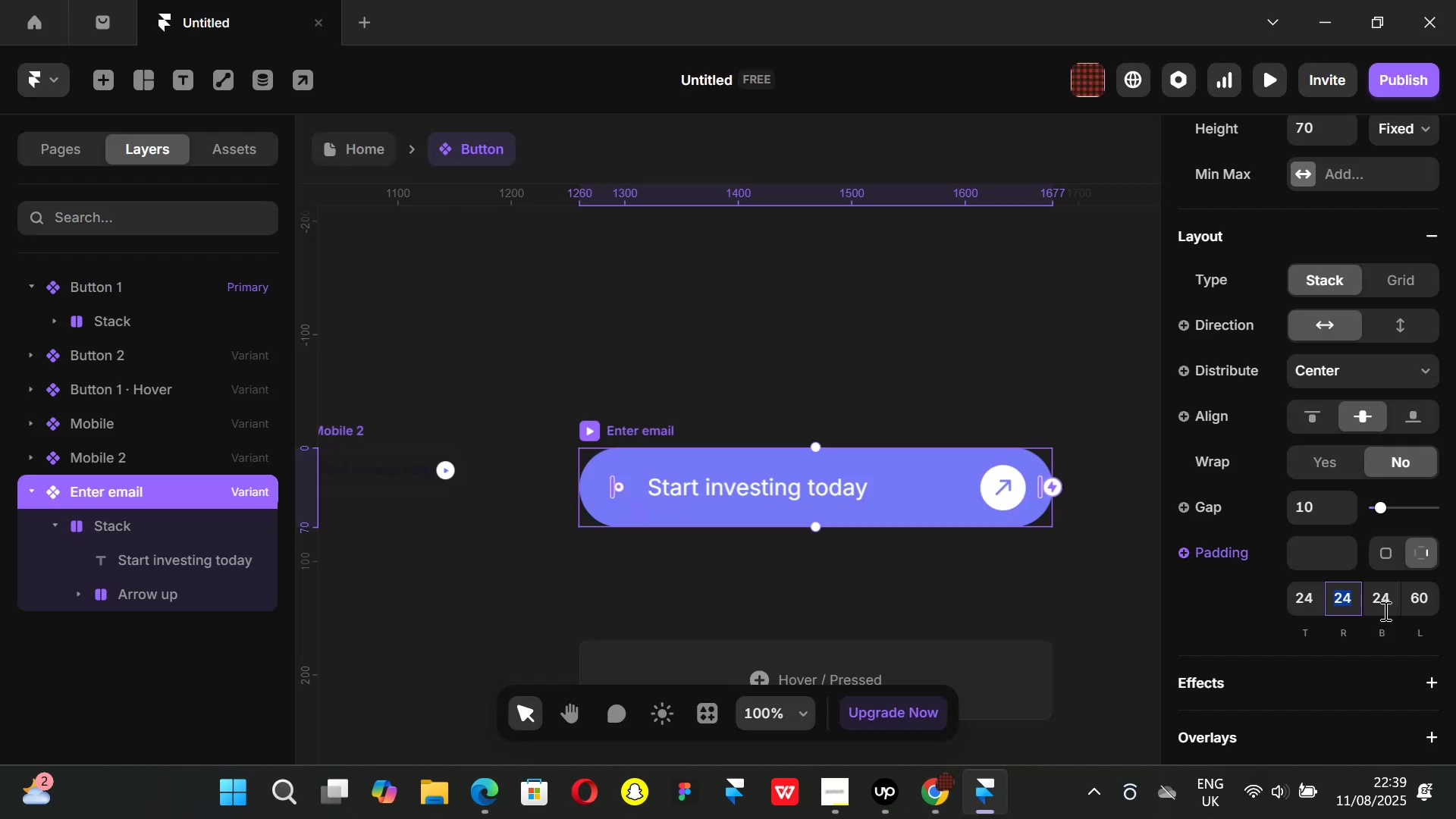 
left_click([1424, 604])
 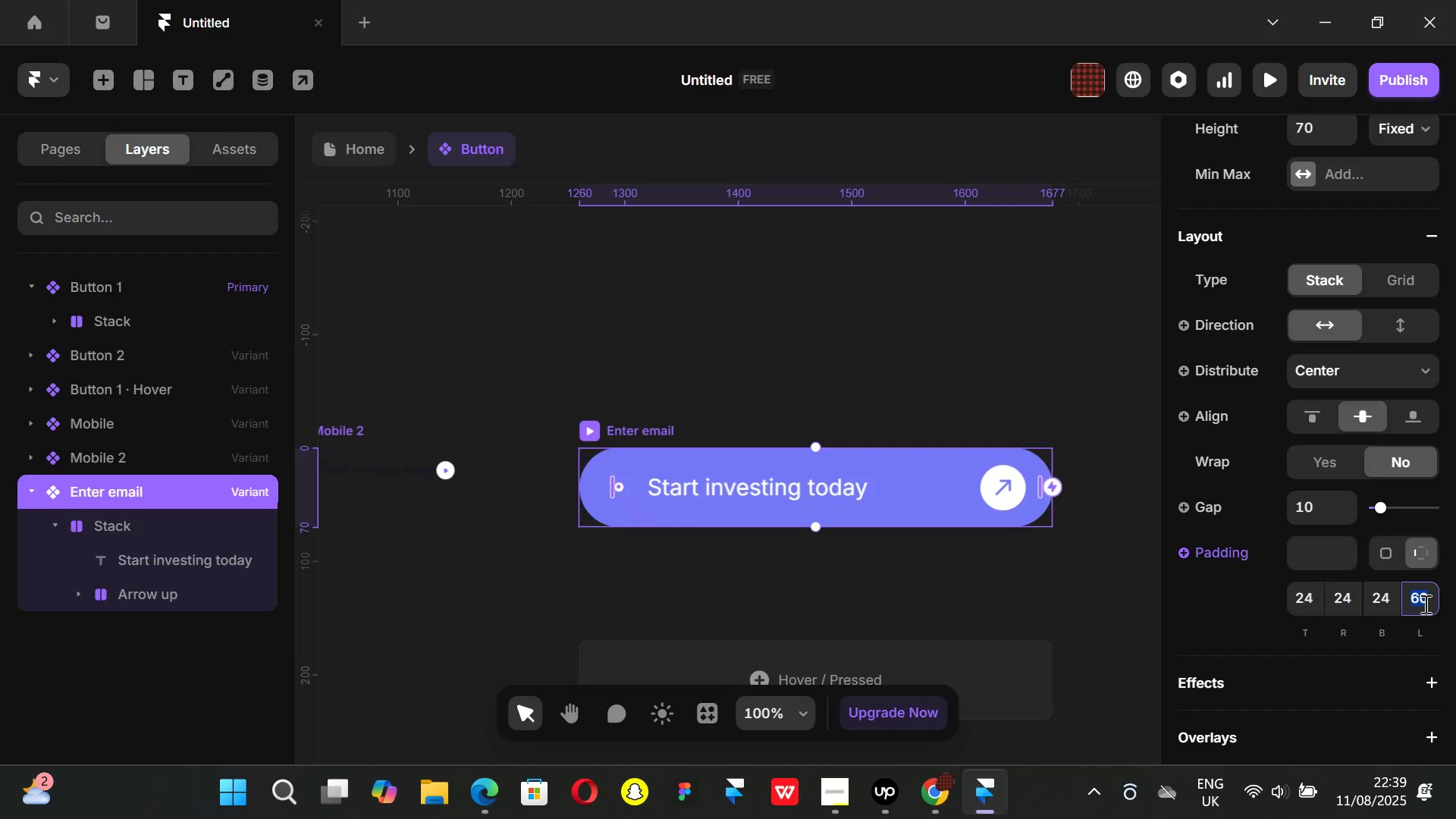 
type(40)
 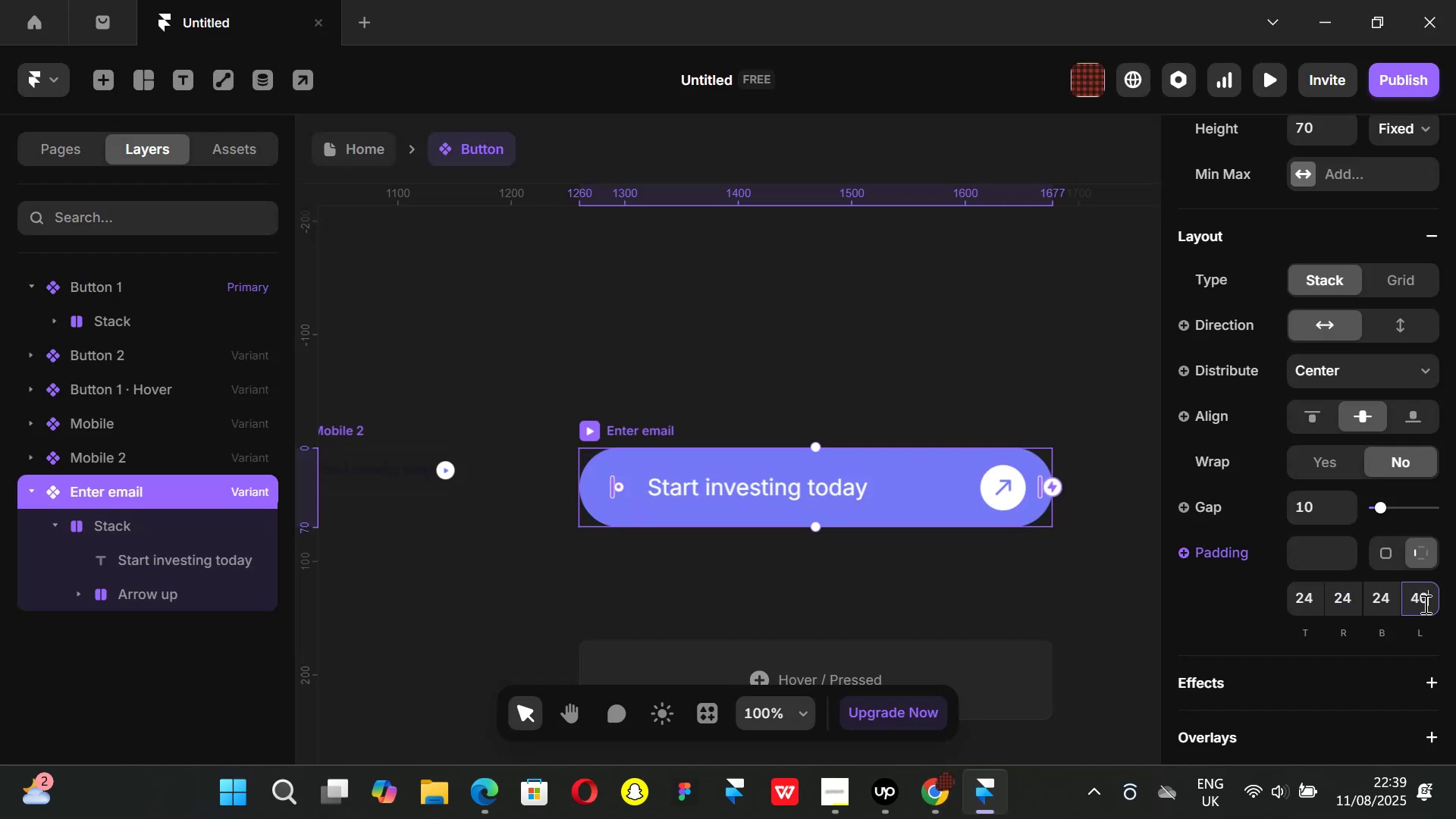 
key(Enter)
 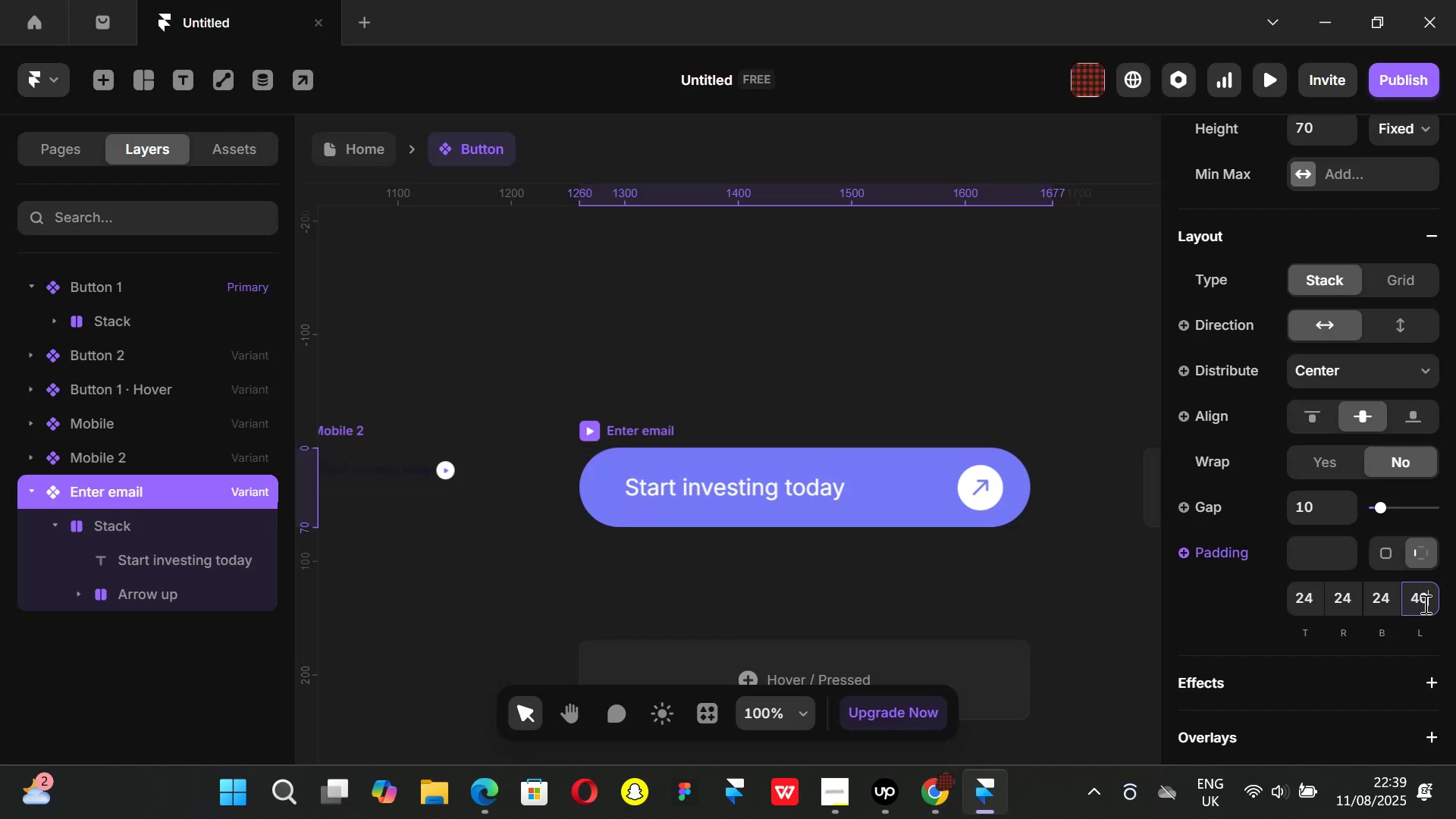 
key(Backspace)
key(Backspace)
key(Backspace)
key(Backspace)
key(Backspace)
type(28)
key(Backspace)
type(4)
 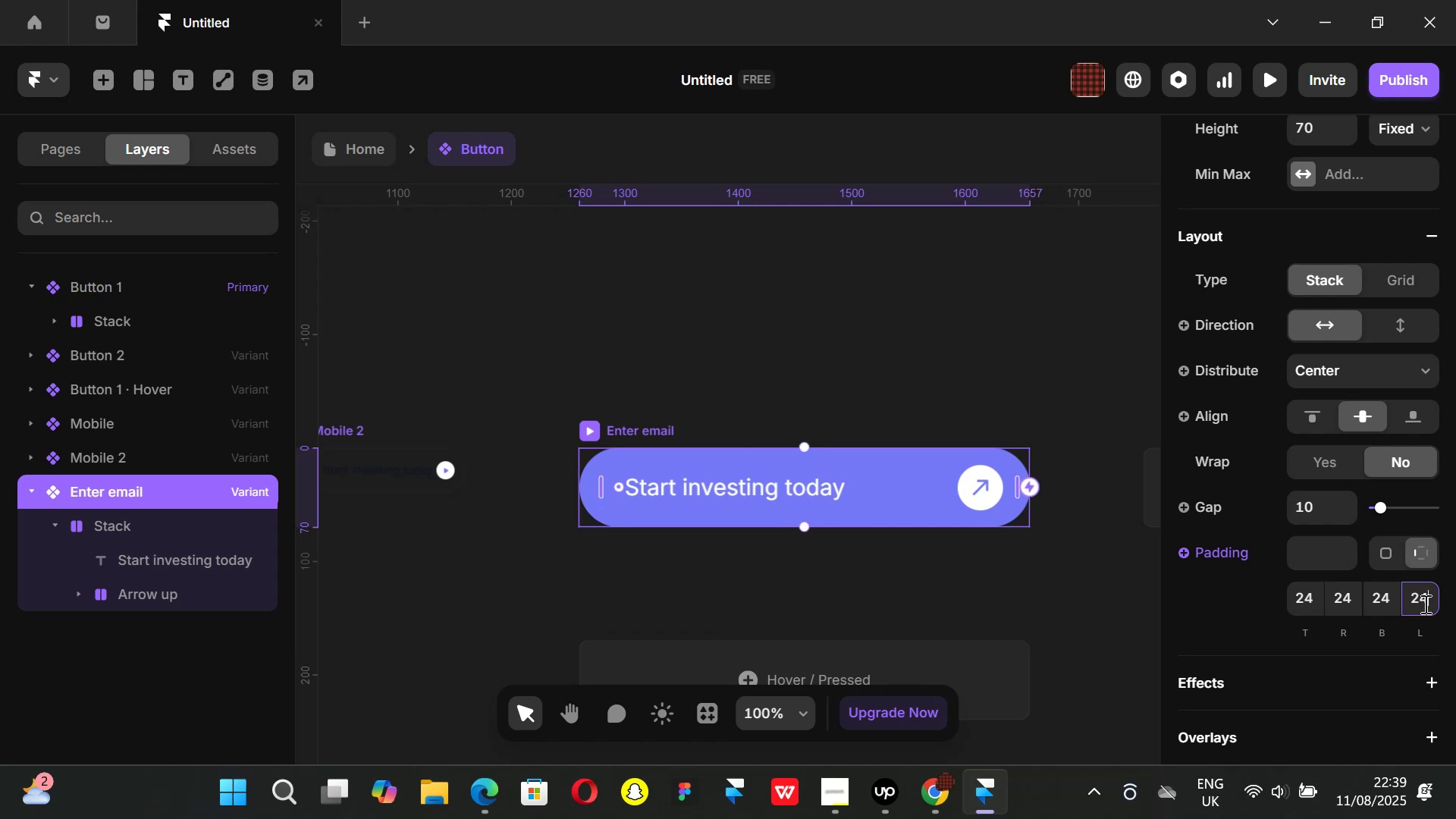 
key(Enter)
 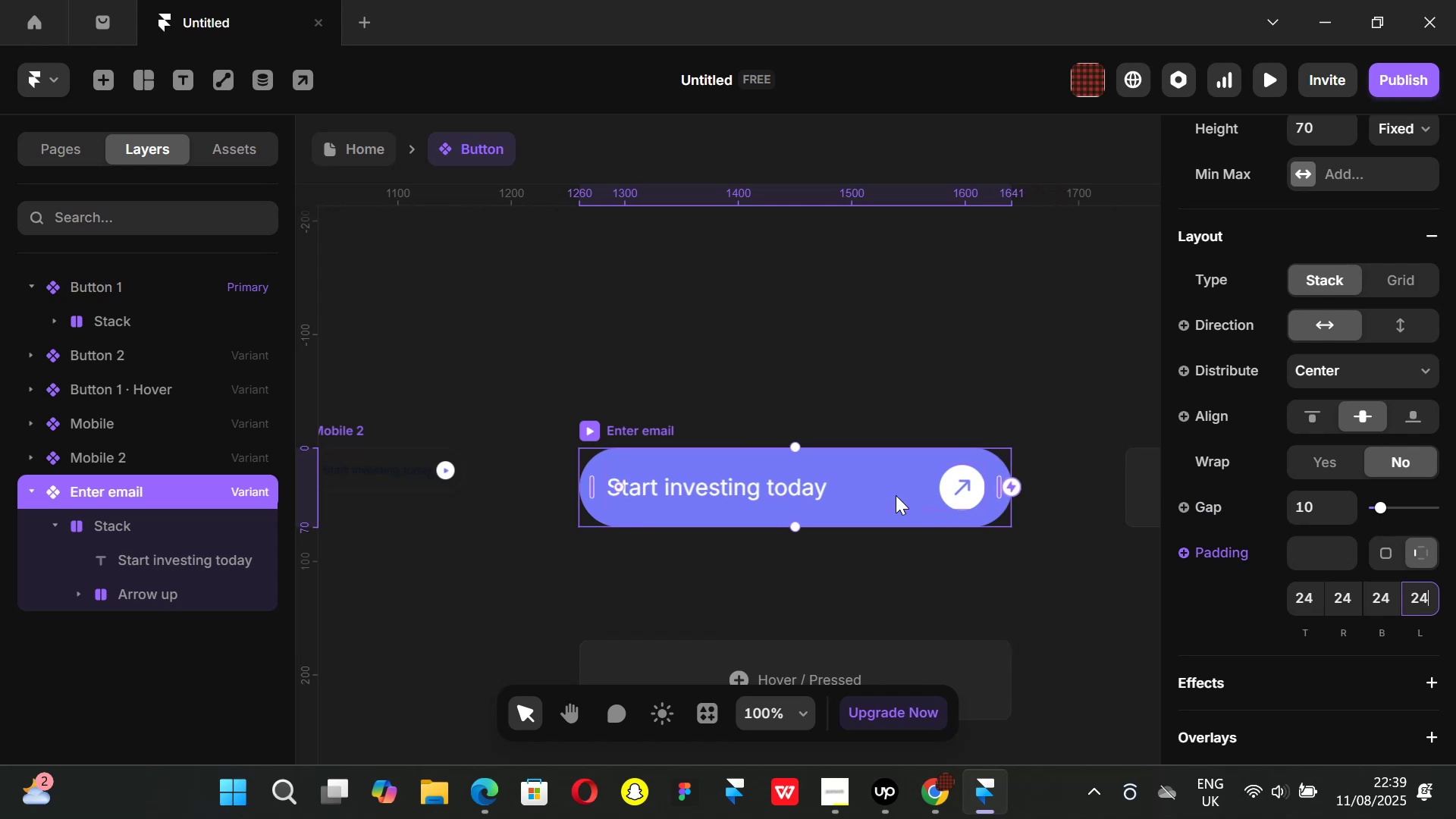 
left_click([861, 494])
 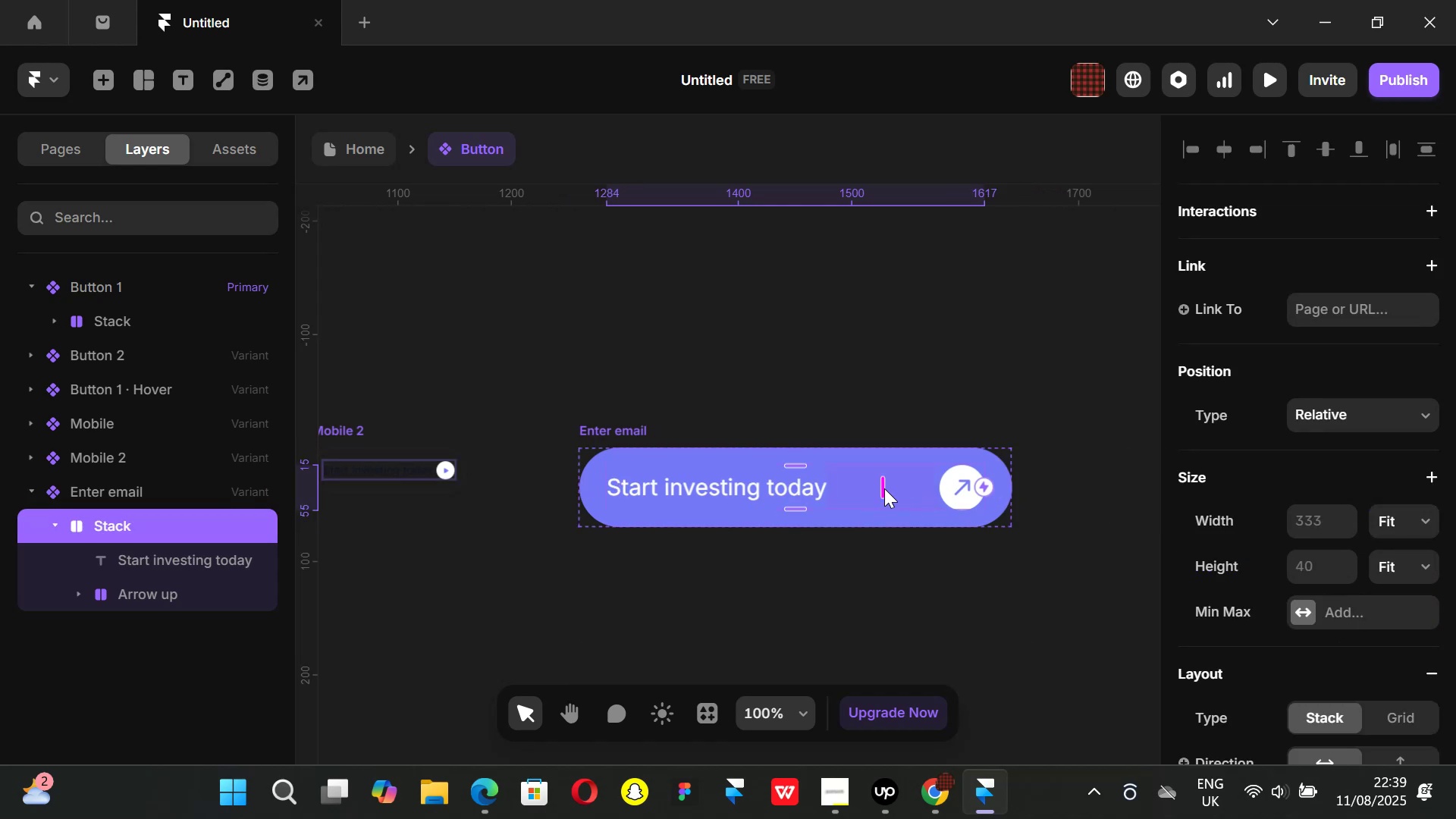 
left_click_drag(start_coordinate=[883, 488], to_coordinate=[941, 495])
 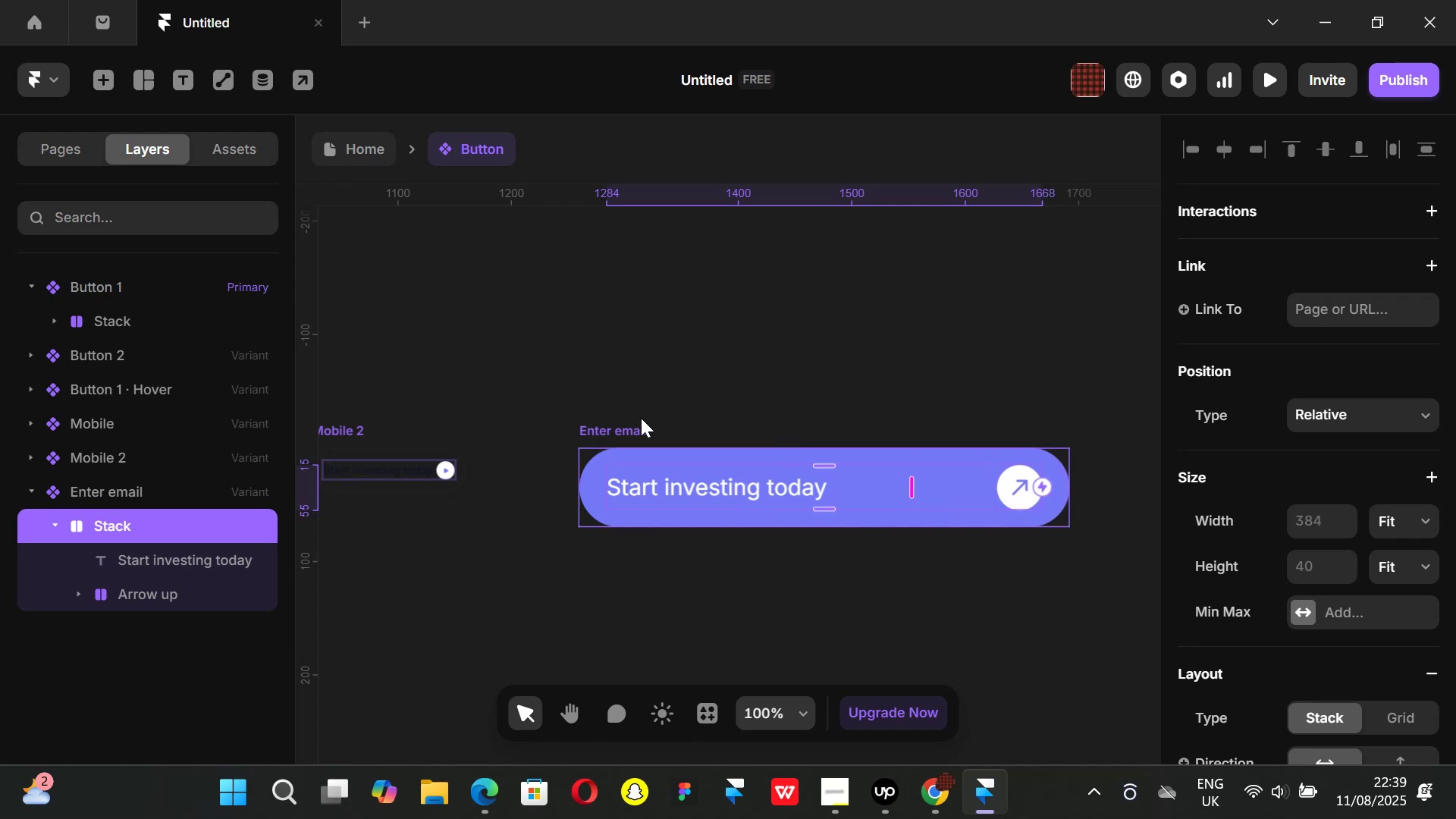 
left_click_drag(start_coordinate=[638, 418], to_coordinate=[634, 418])
 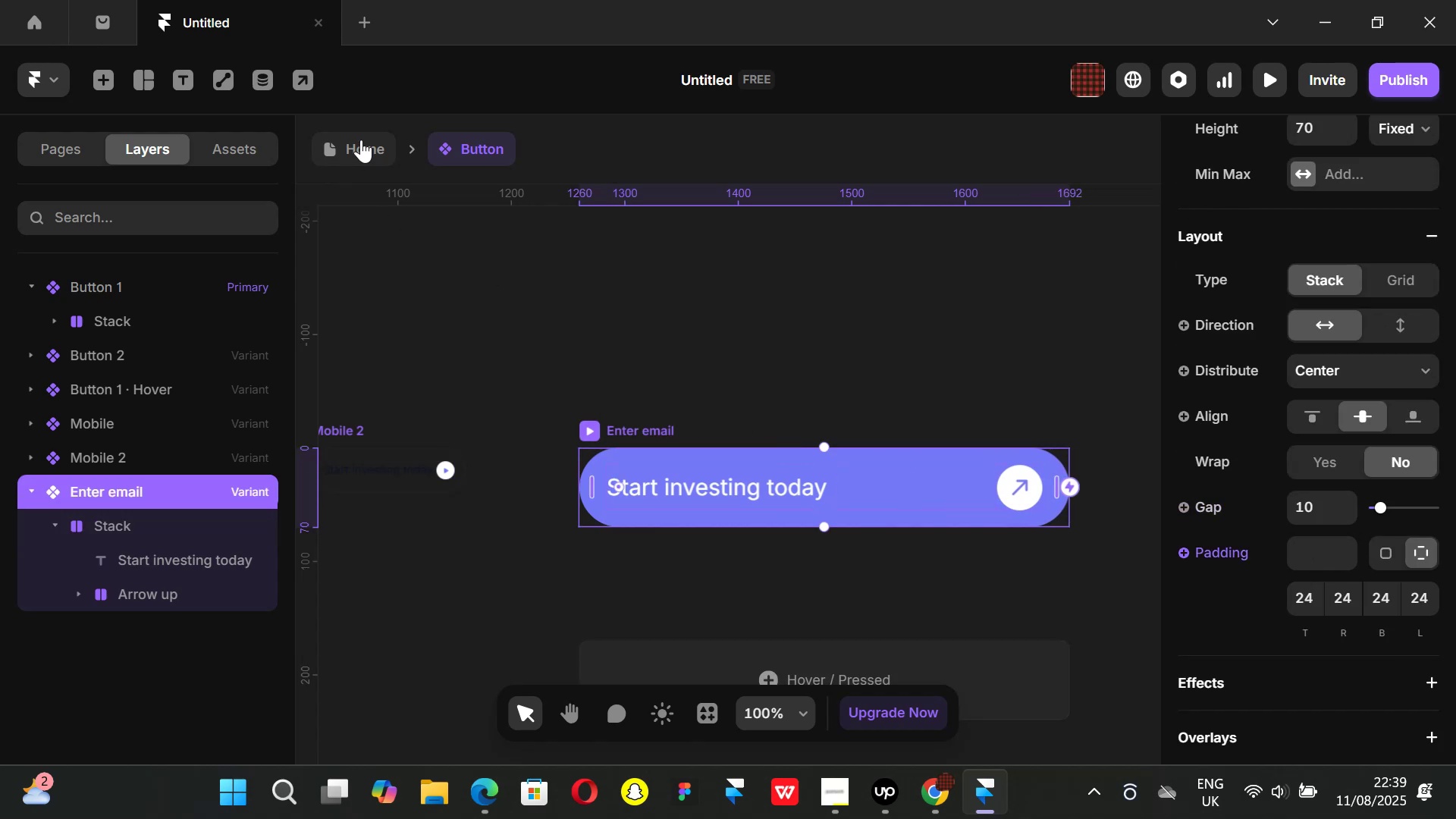 
left_click([361, 140])
 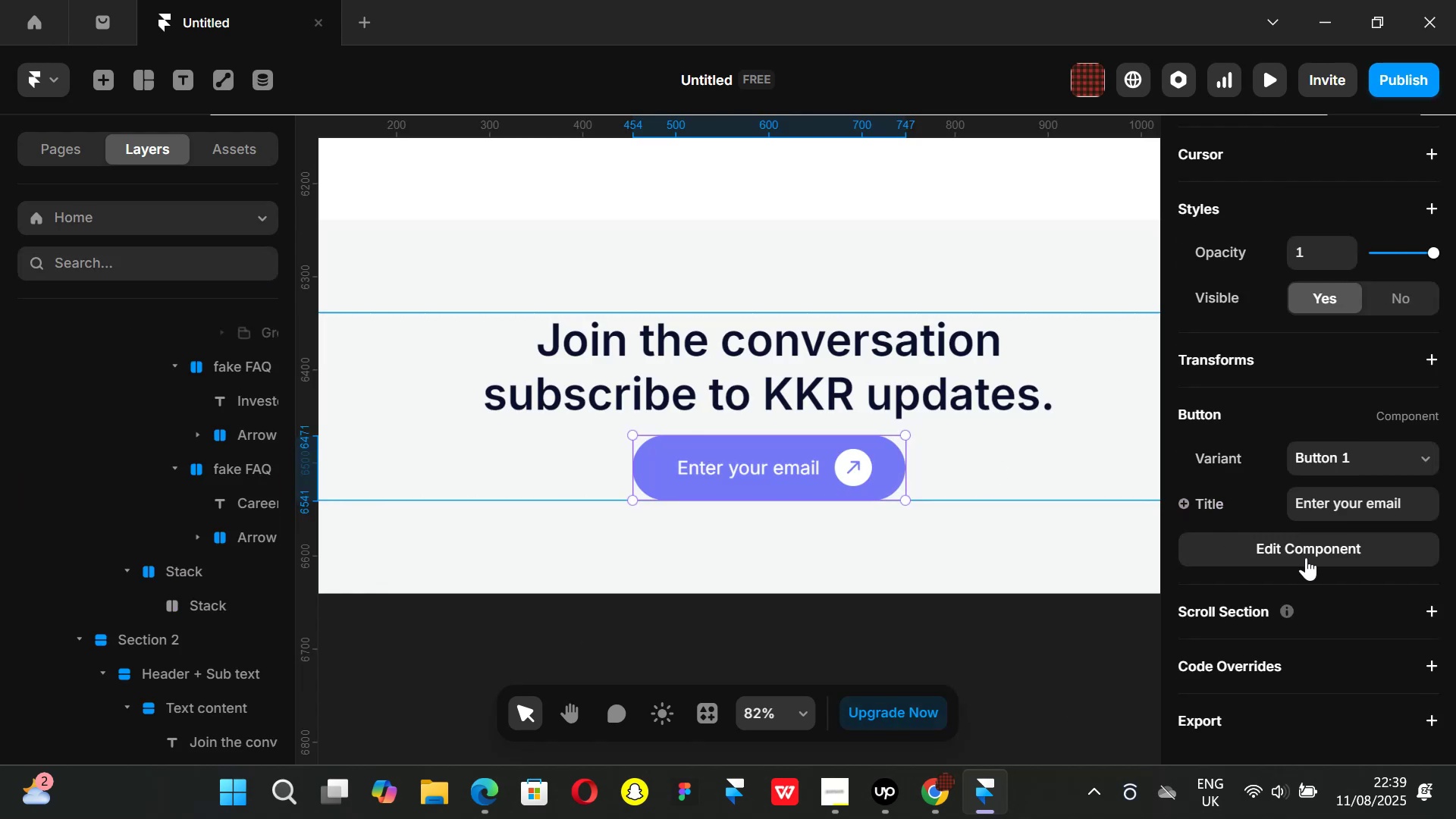 
left_click([1422, 454])
 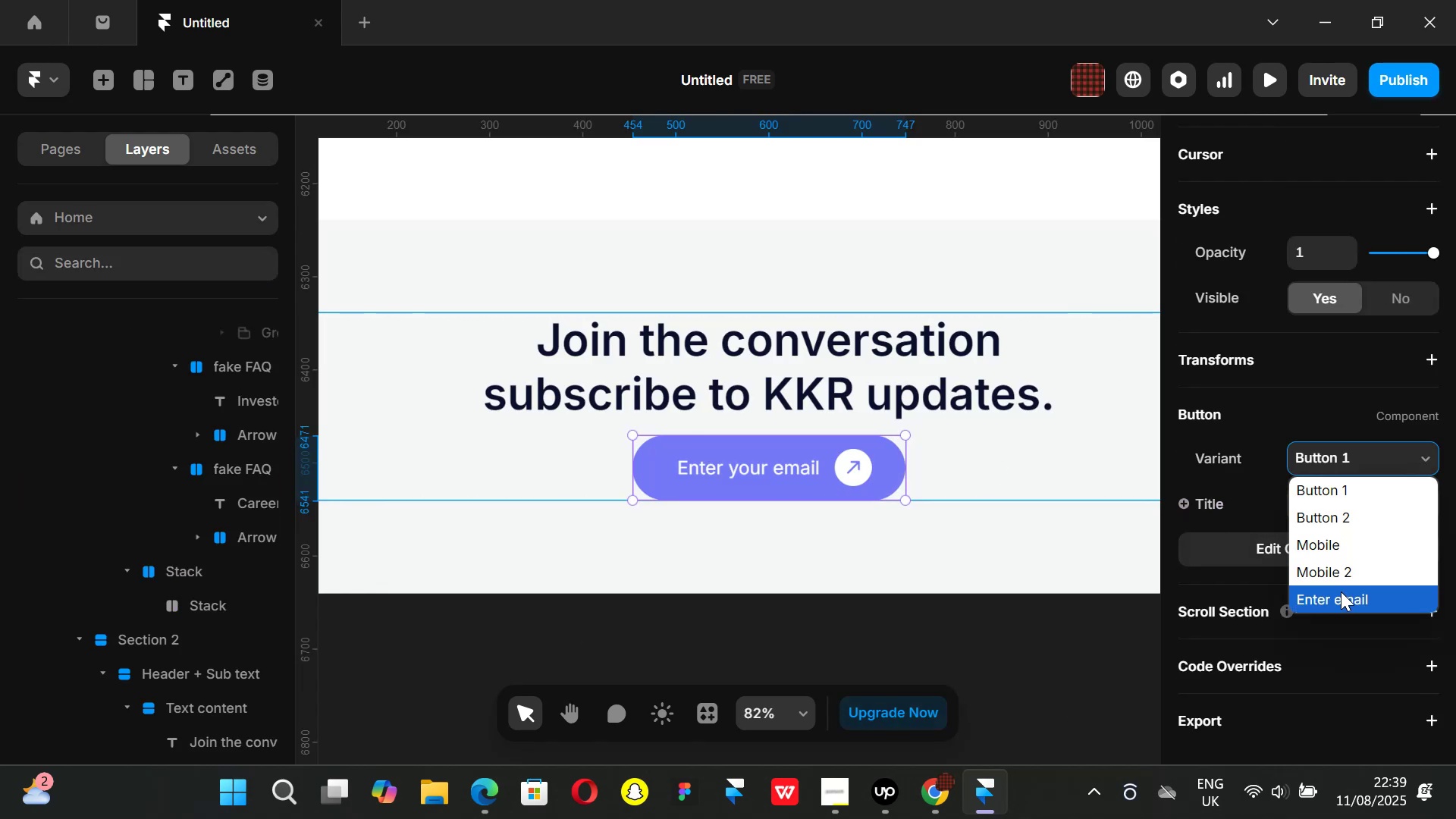 
left_click([1341, 592])
 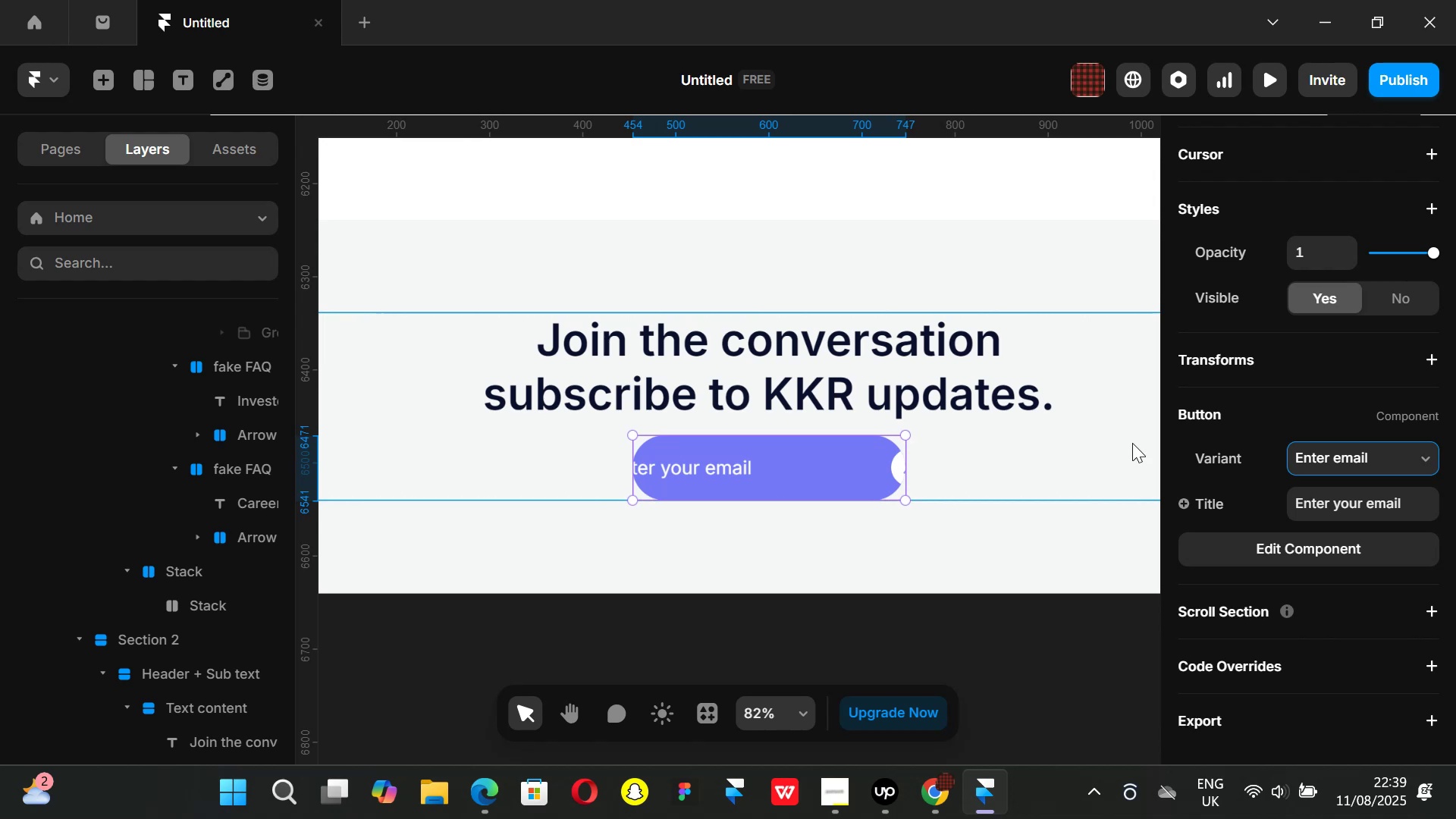 
scroll: coordinate [1382, 374], scroll_direction: up, amount: 4.0
 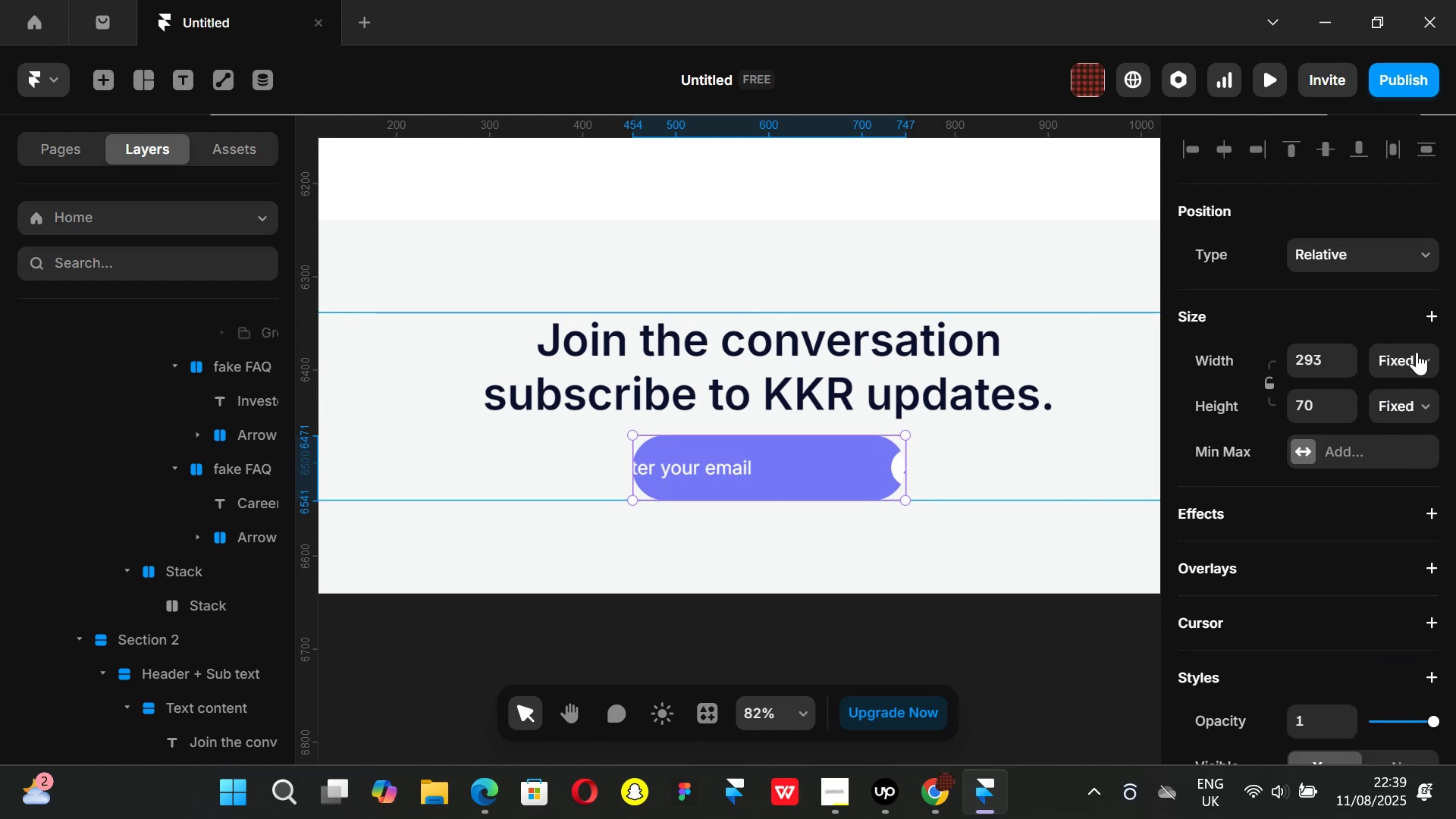 
left_click([1420, 352])
 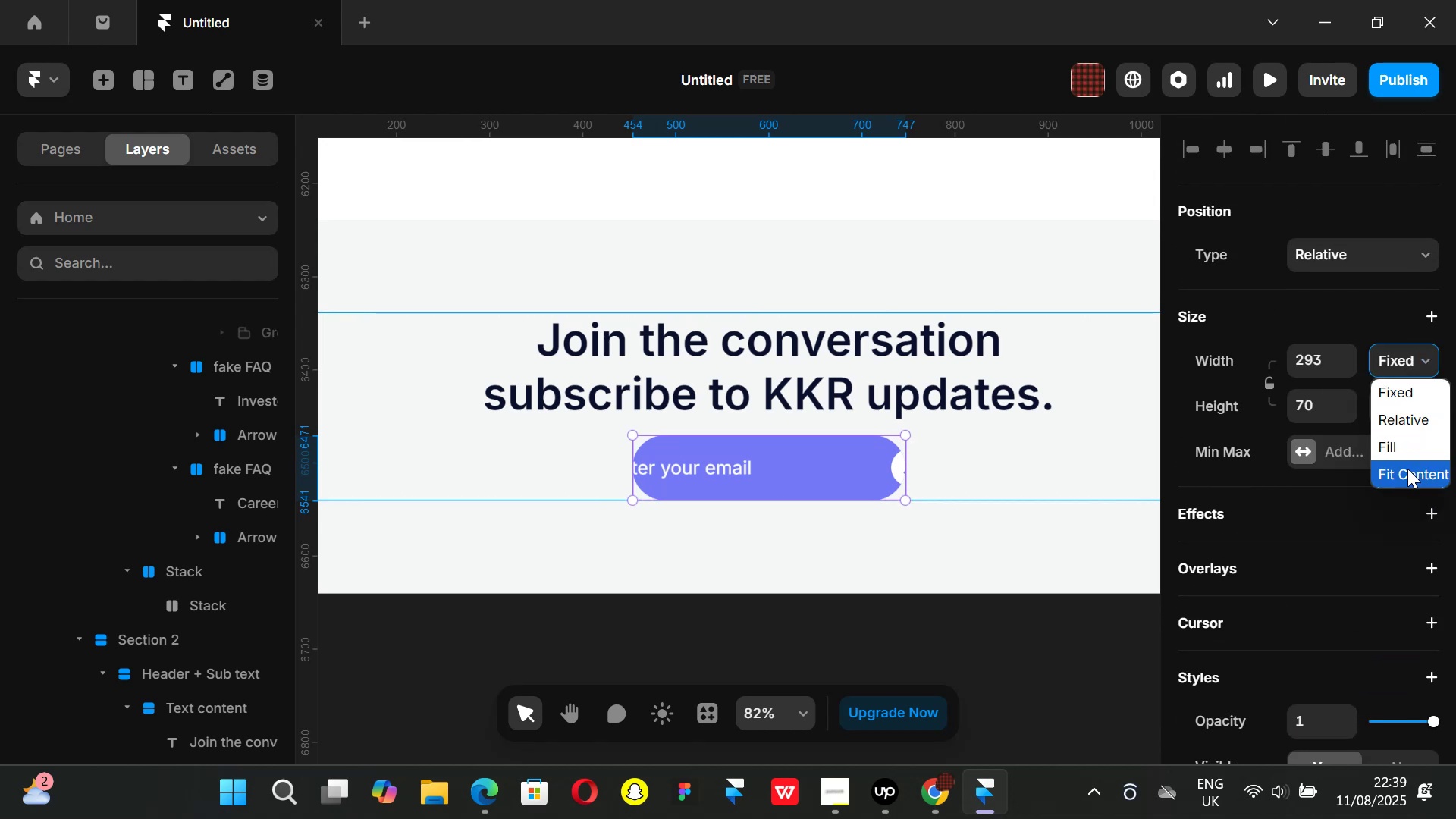 
left_click([1407, 469])
 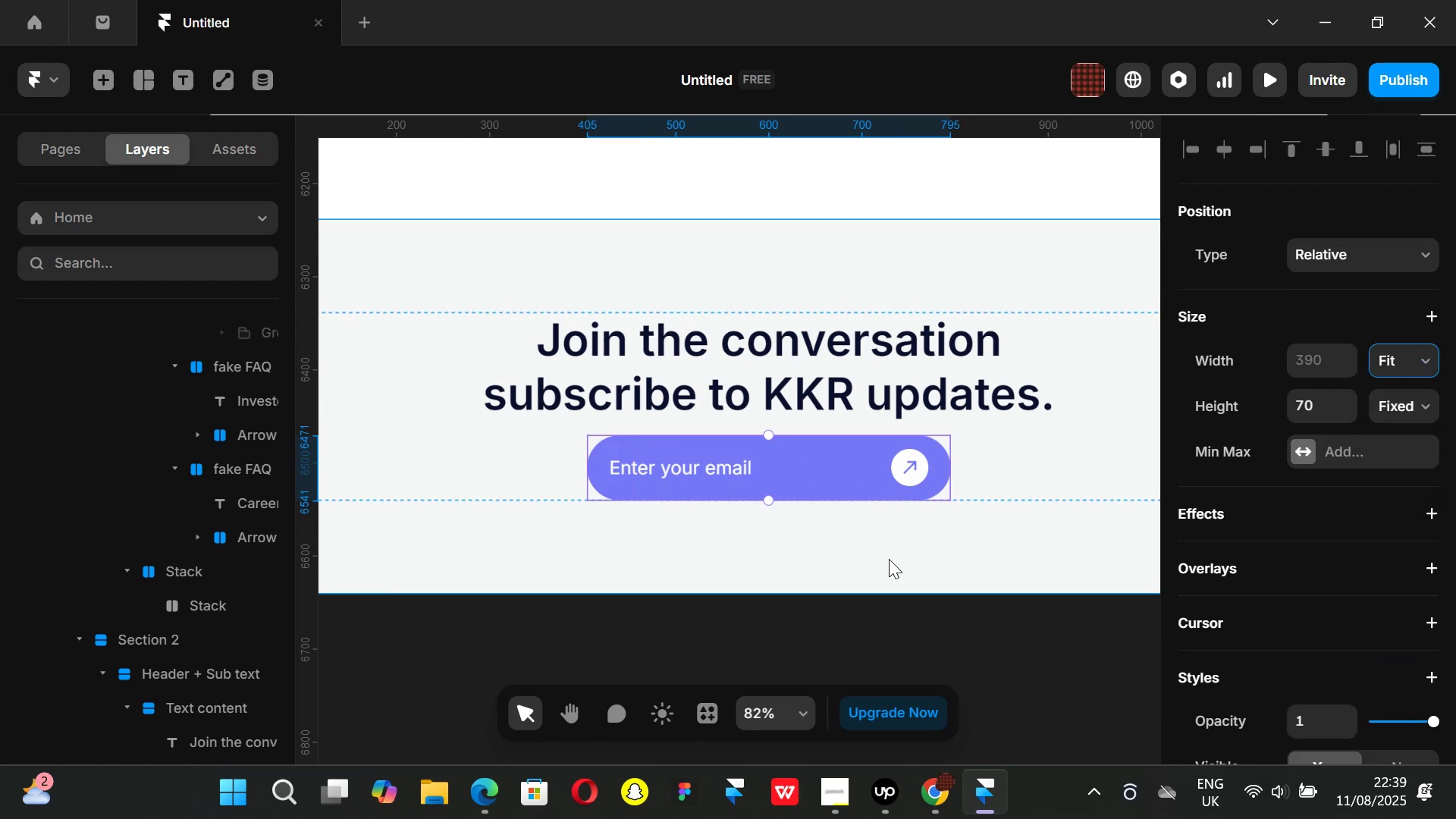 
hold_key(key=ControlLeft, duration=1.09)
scroll: coordinate [852, 573], scroll_direction: down, amount: 1.0
 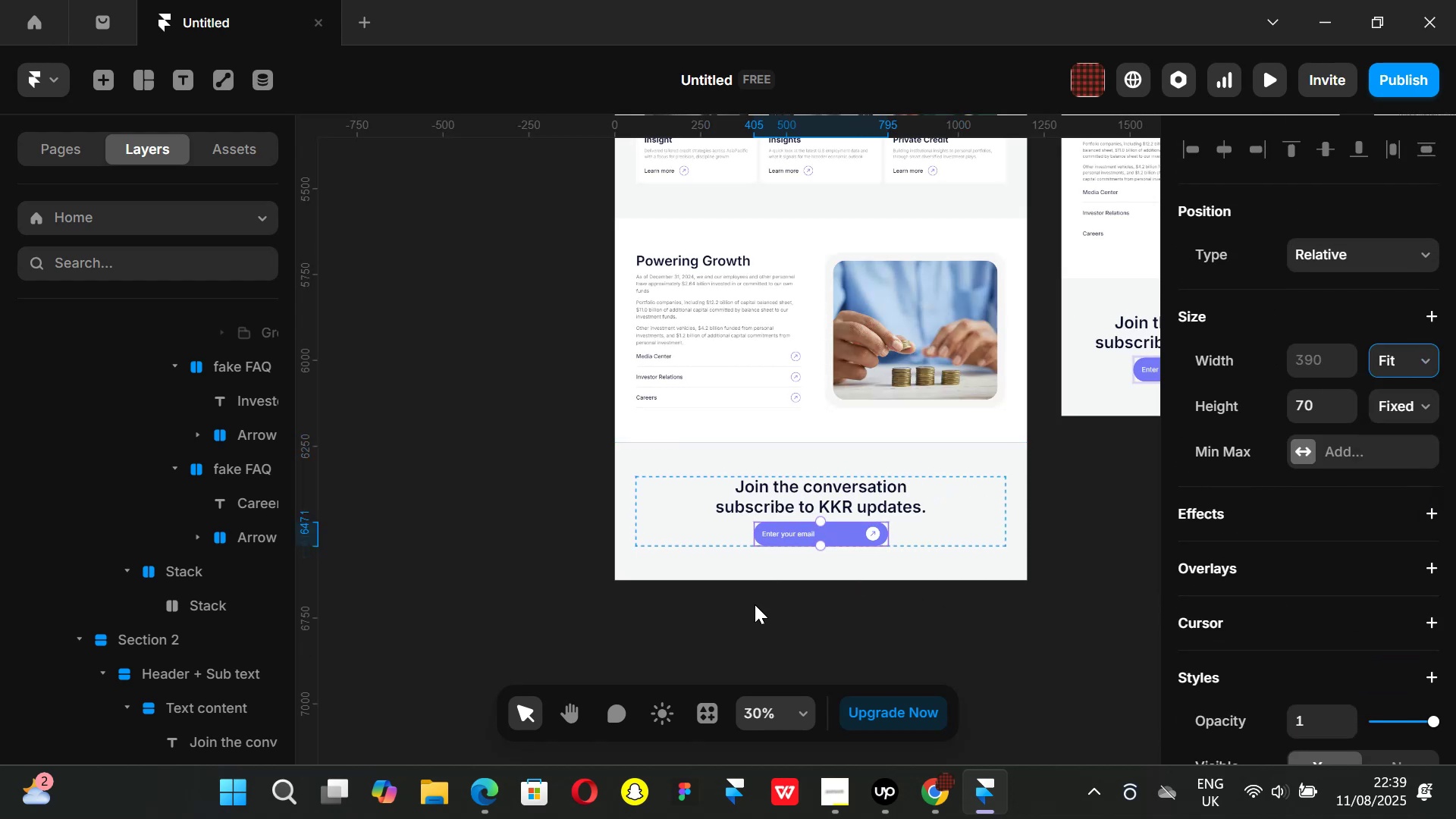 
left_click([755, 604])
 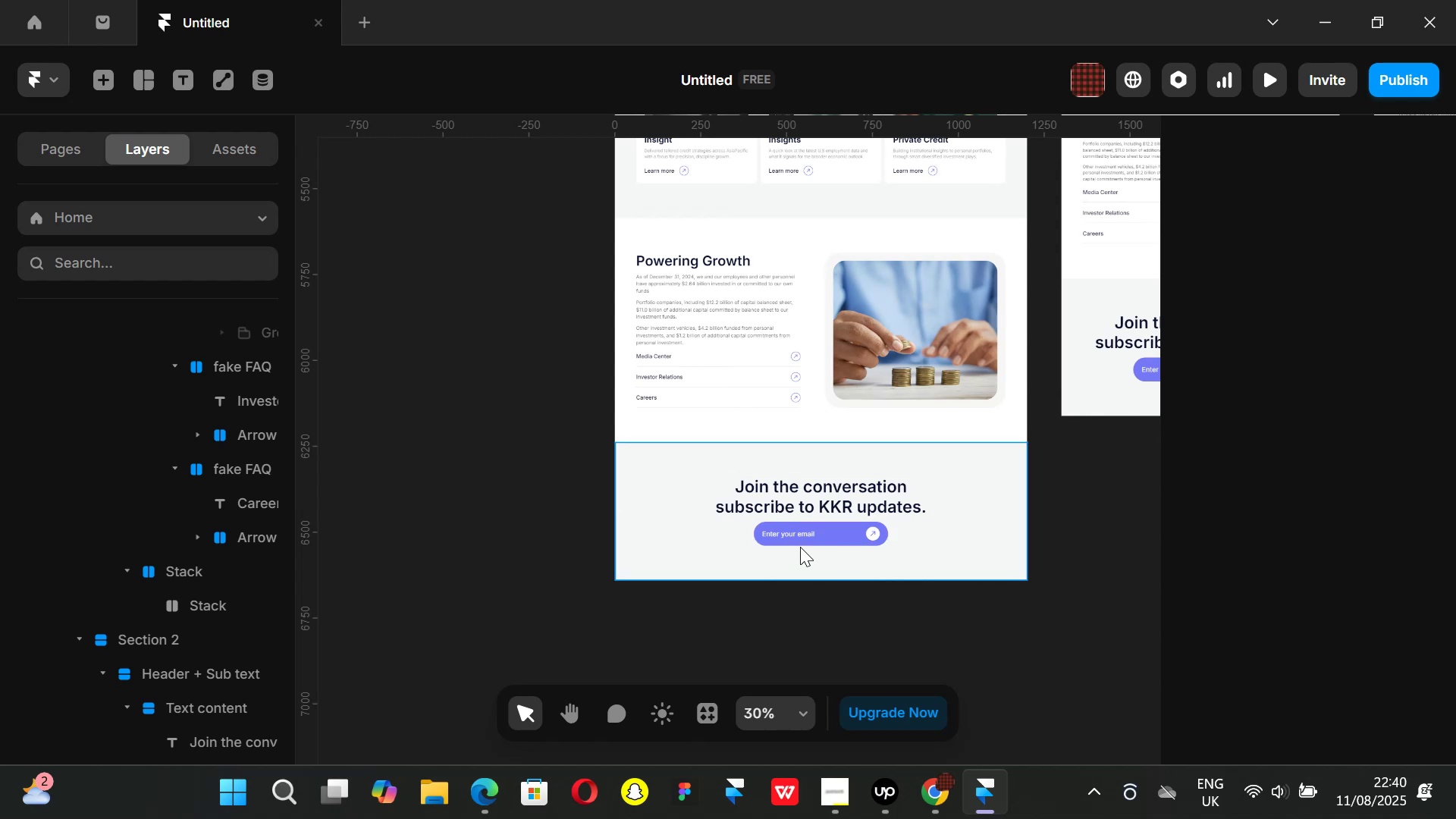 
hold_key(key=ControlLeft, duration=0.79)
scroll: coordinate [782, 532], scroll_direction: up, amount: 3.0
 